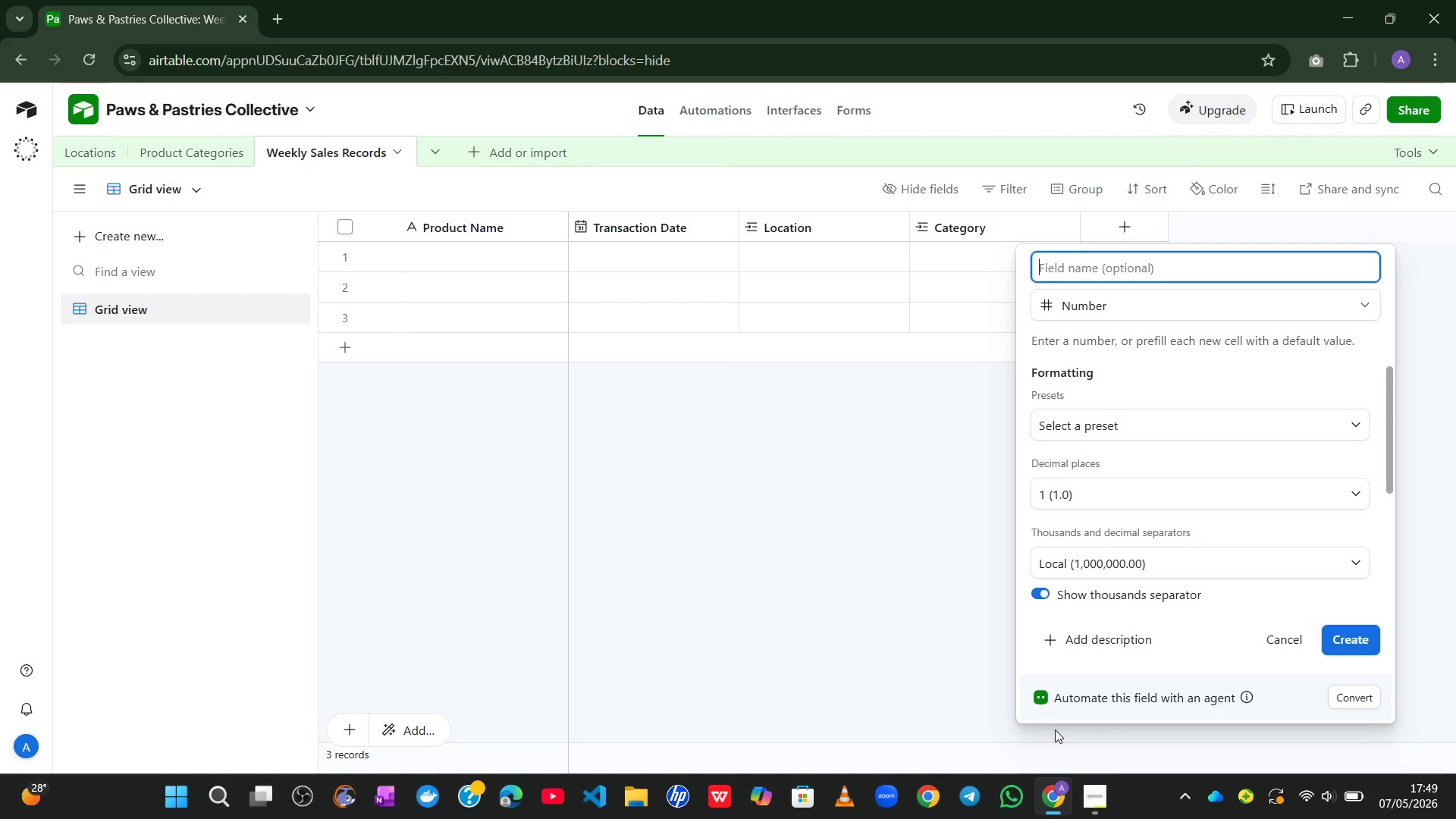 
type(Quantity Sold)
 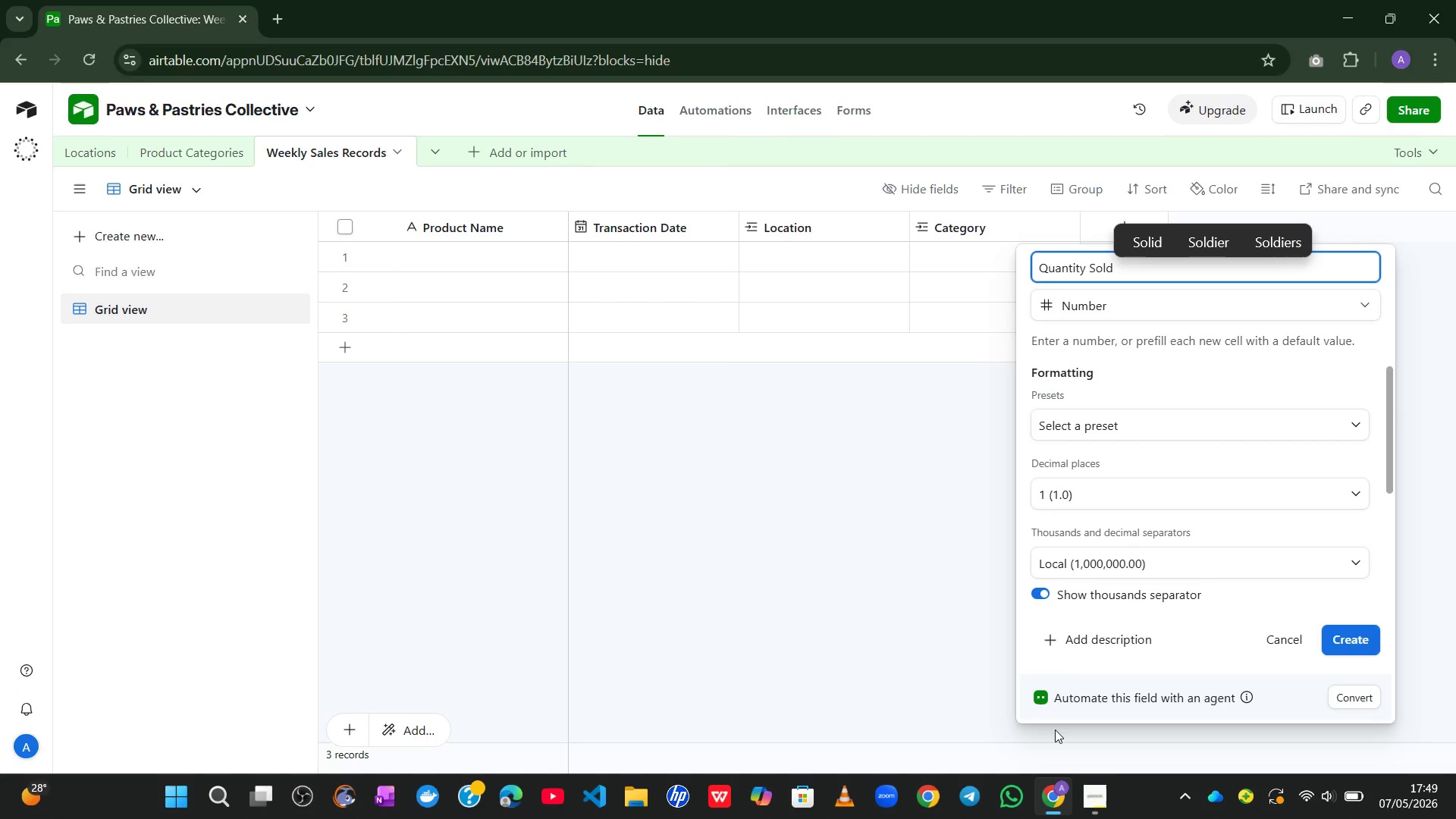 
wait(6.45)
 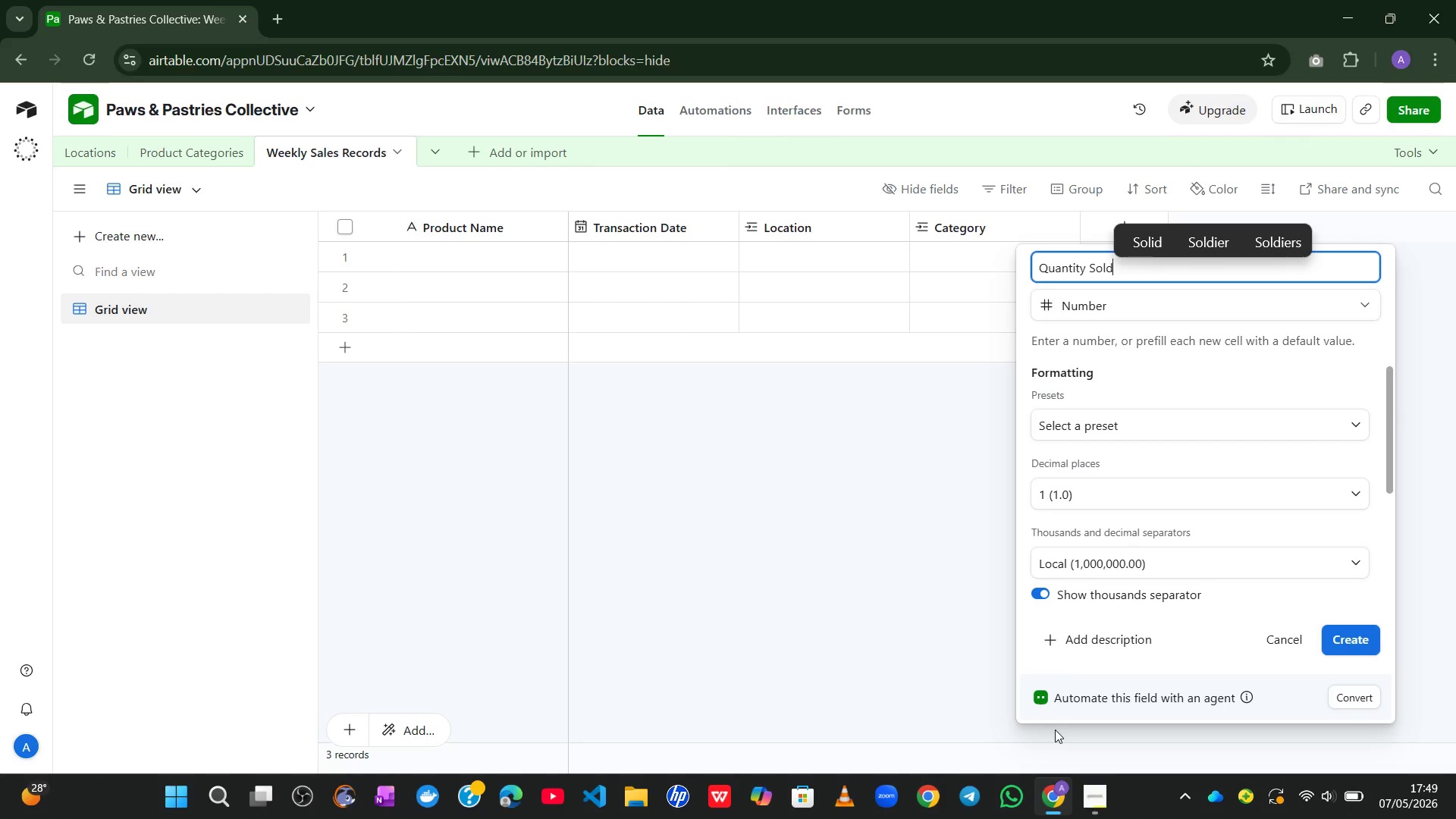 
left_click([1251, 505])
 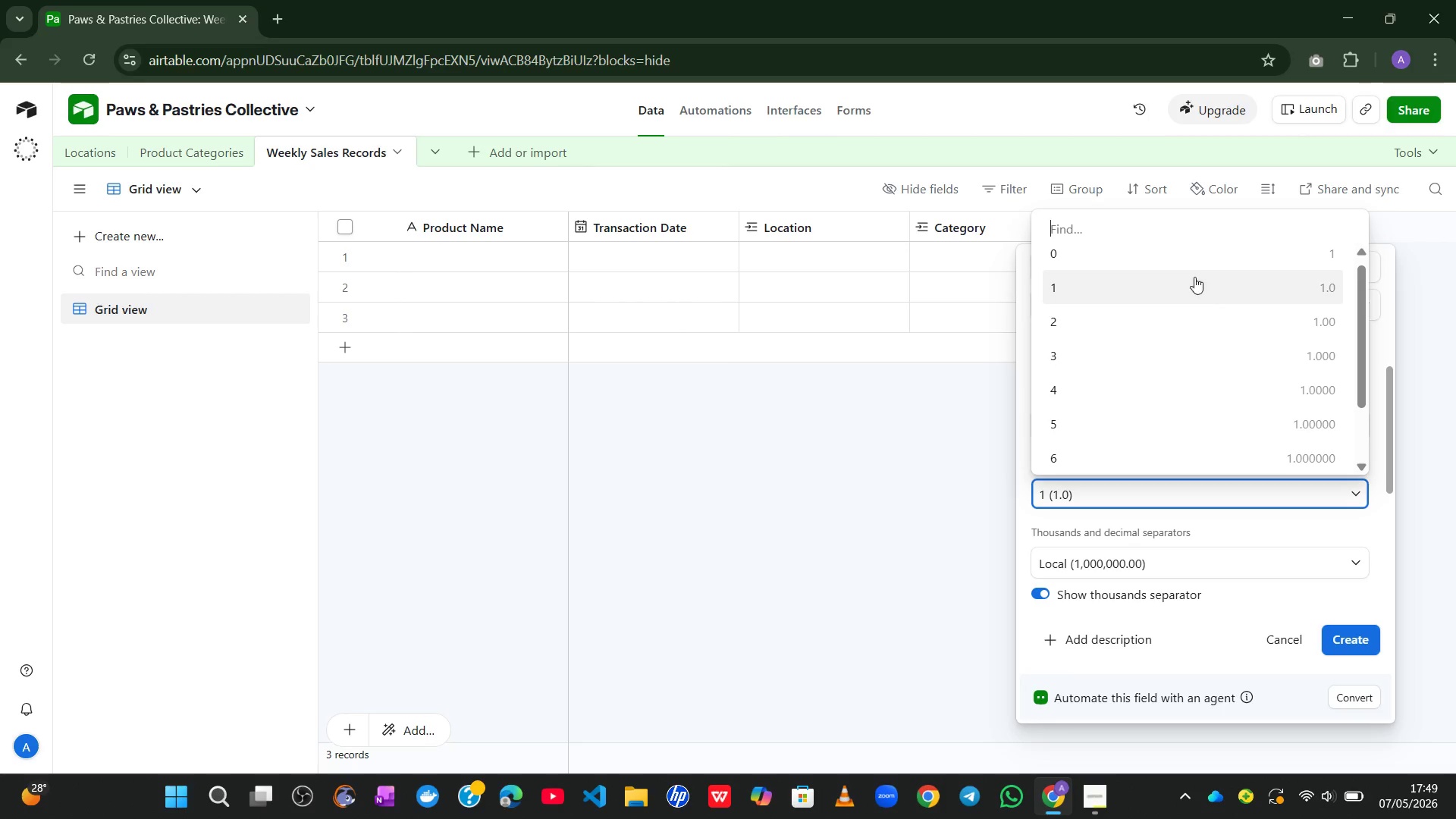 
left_click([1200, 259])
 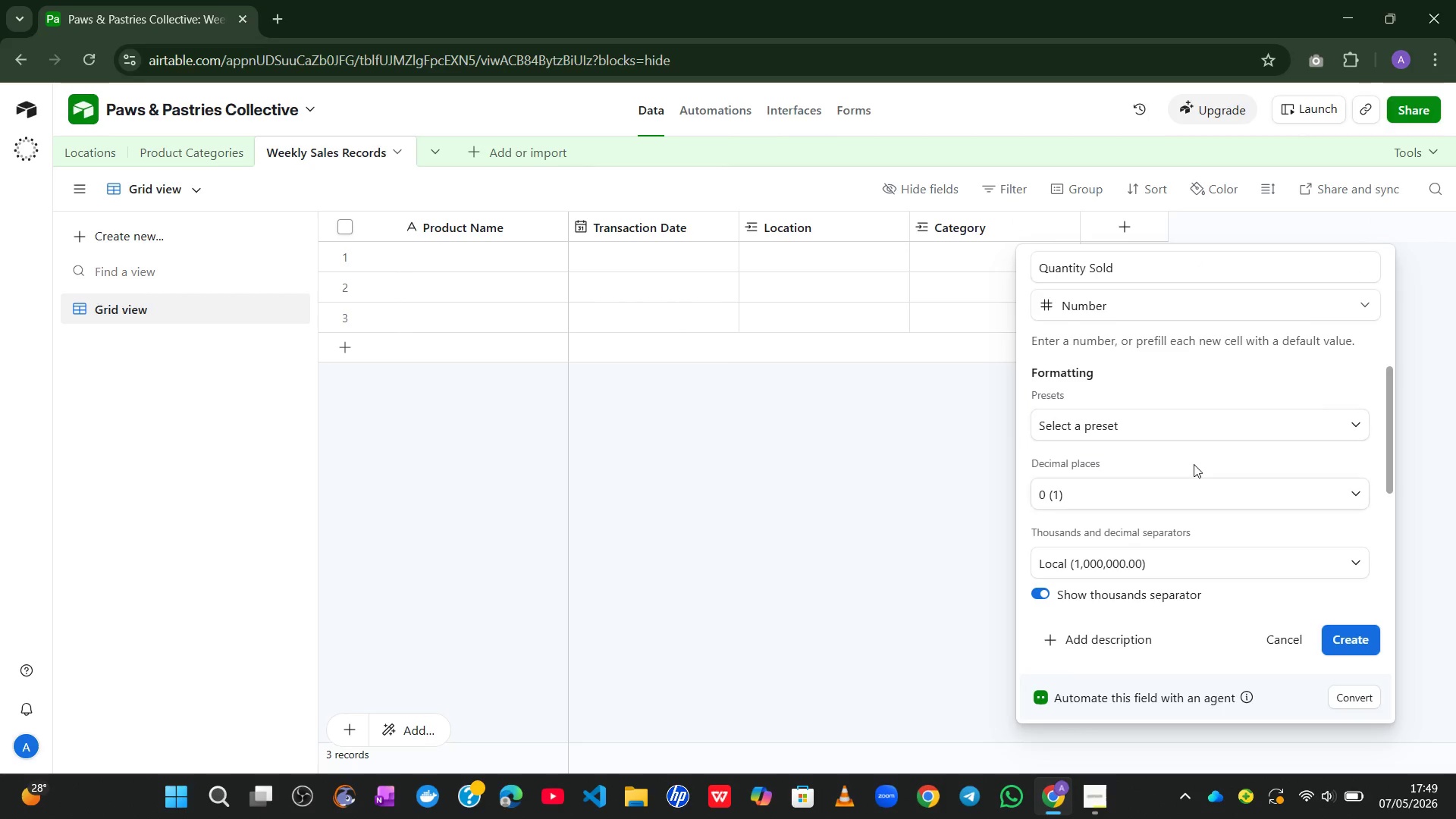 
mouse_move([1203, 478])
 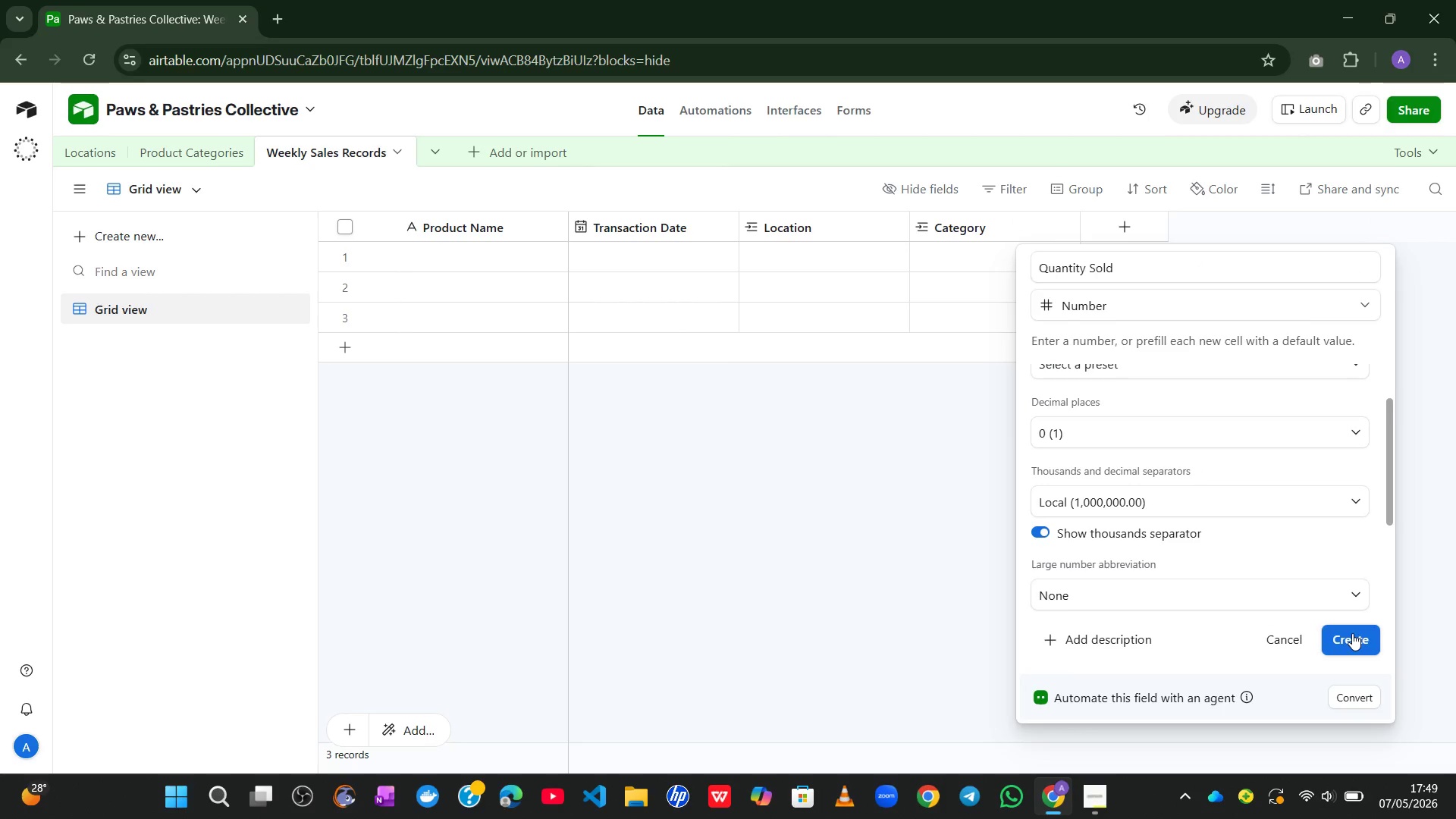 
left_click([1352, 633])
 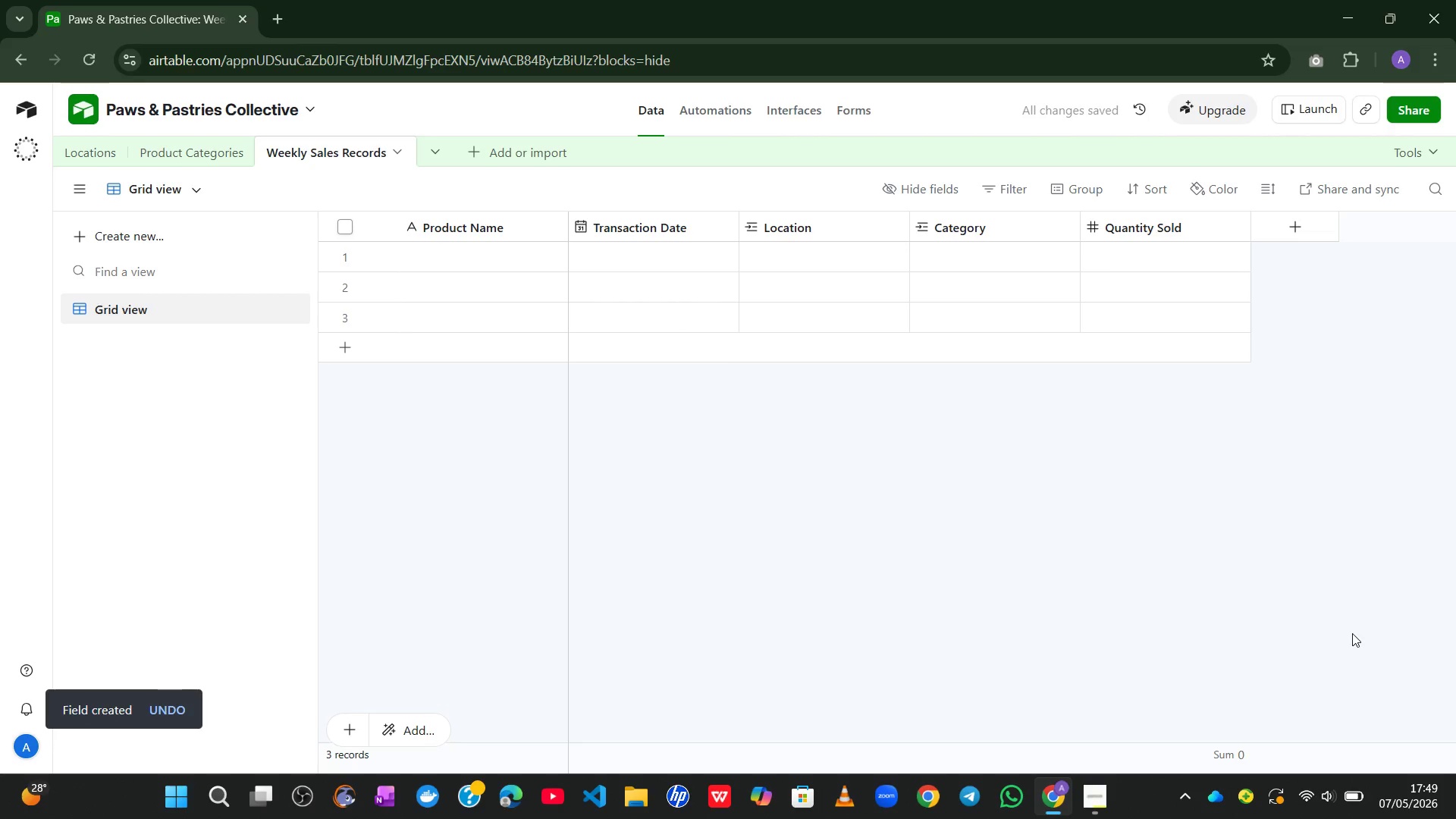 
wait(9.98)
 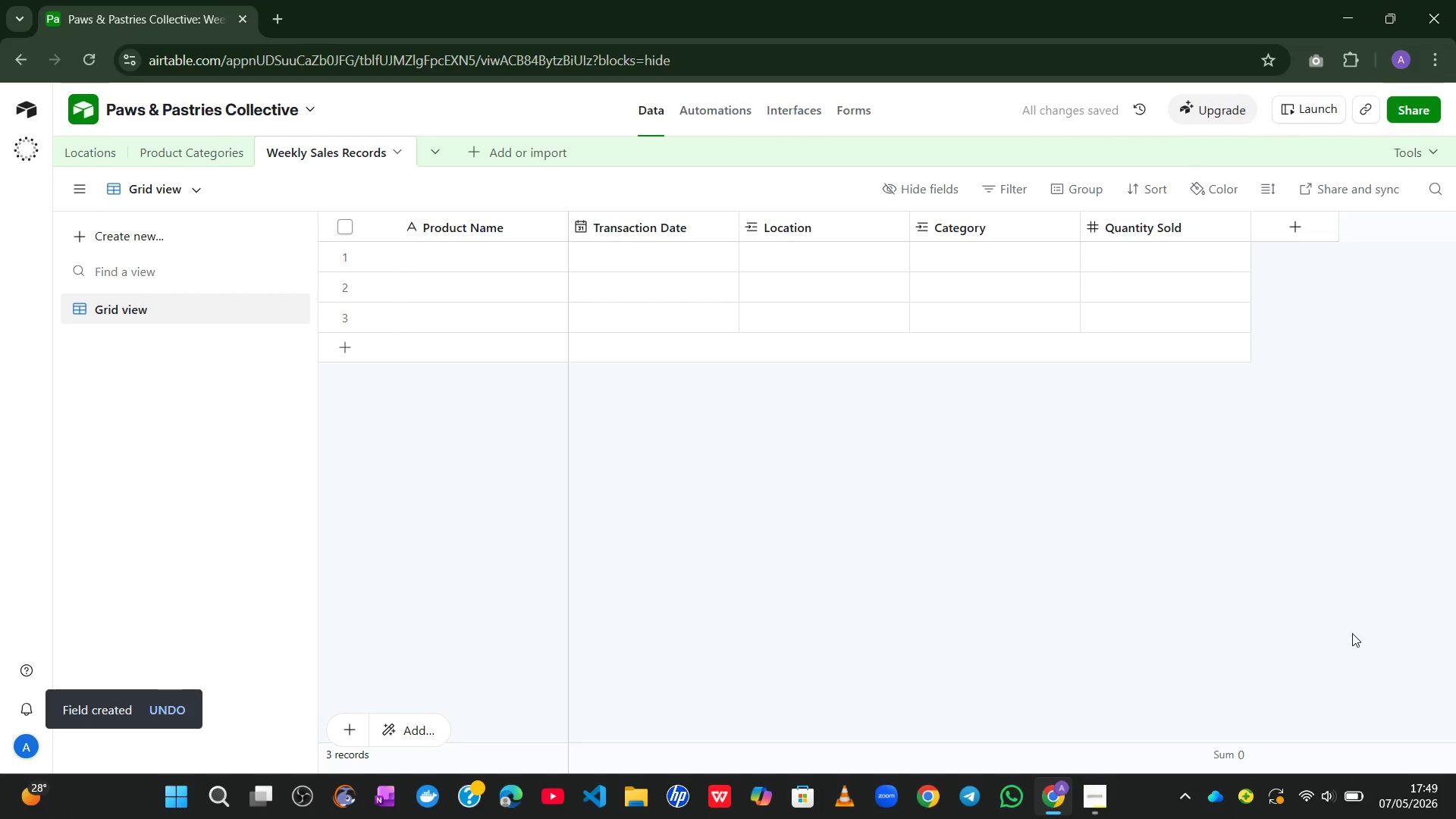 
left_click([1294, 231])
 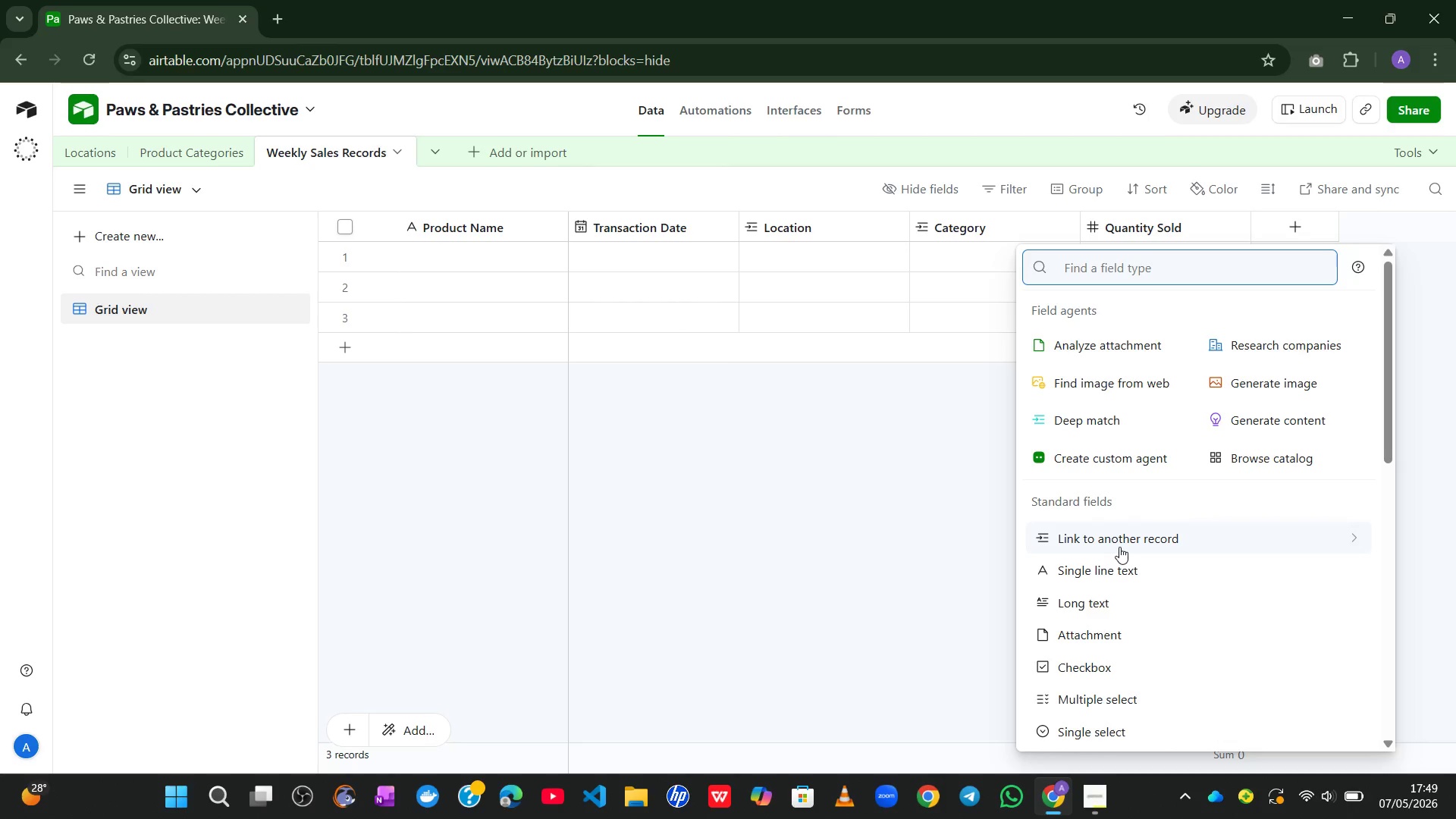 
mouse_move([1121, 617])
 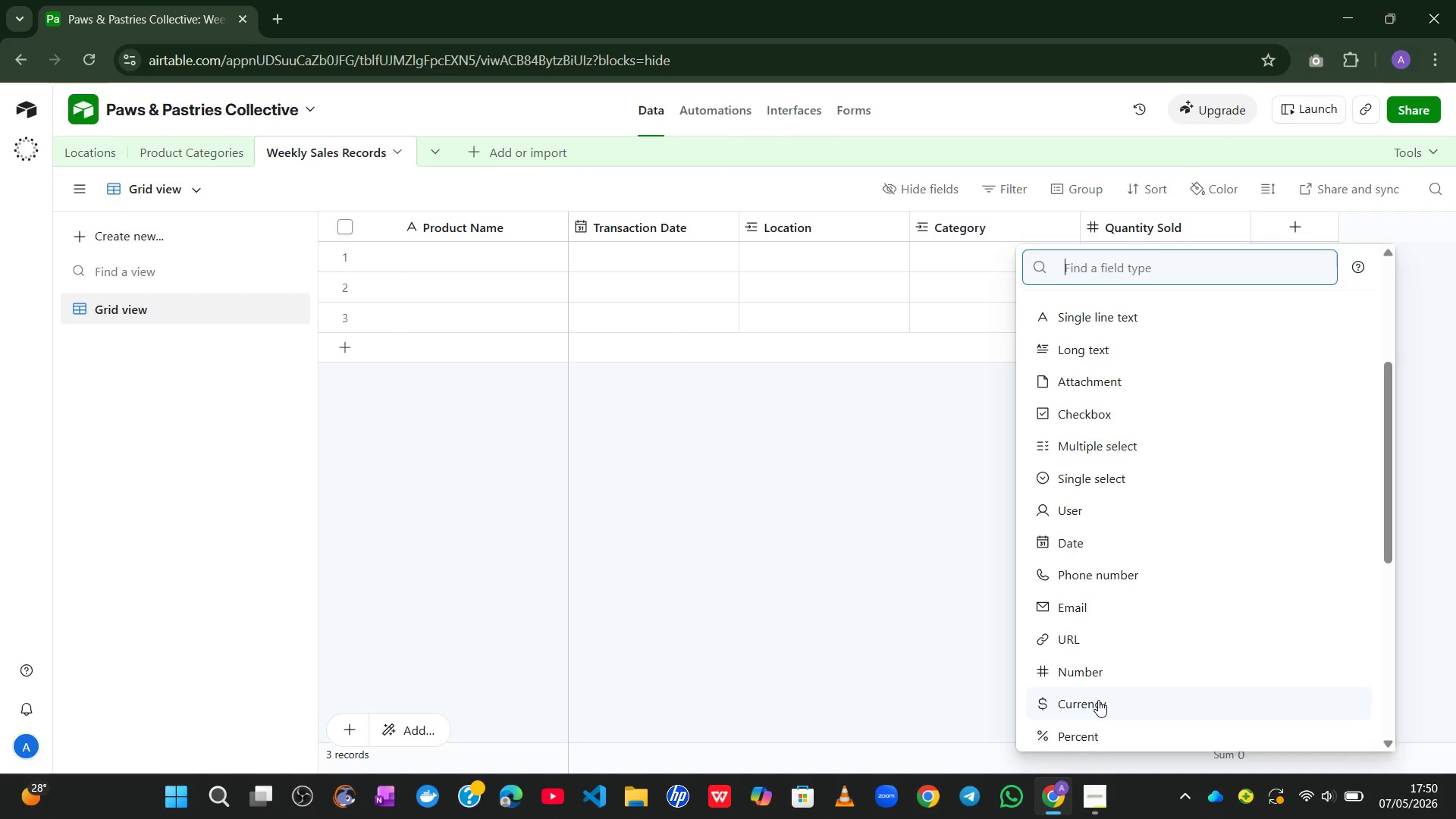 
left_click([1098, 700])
 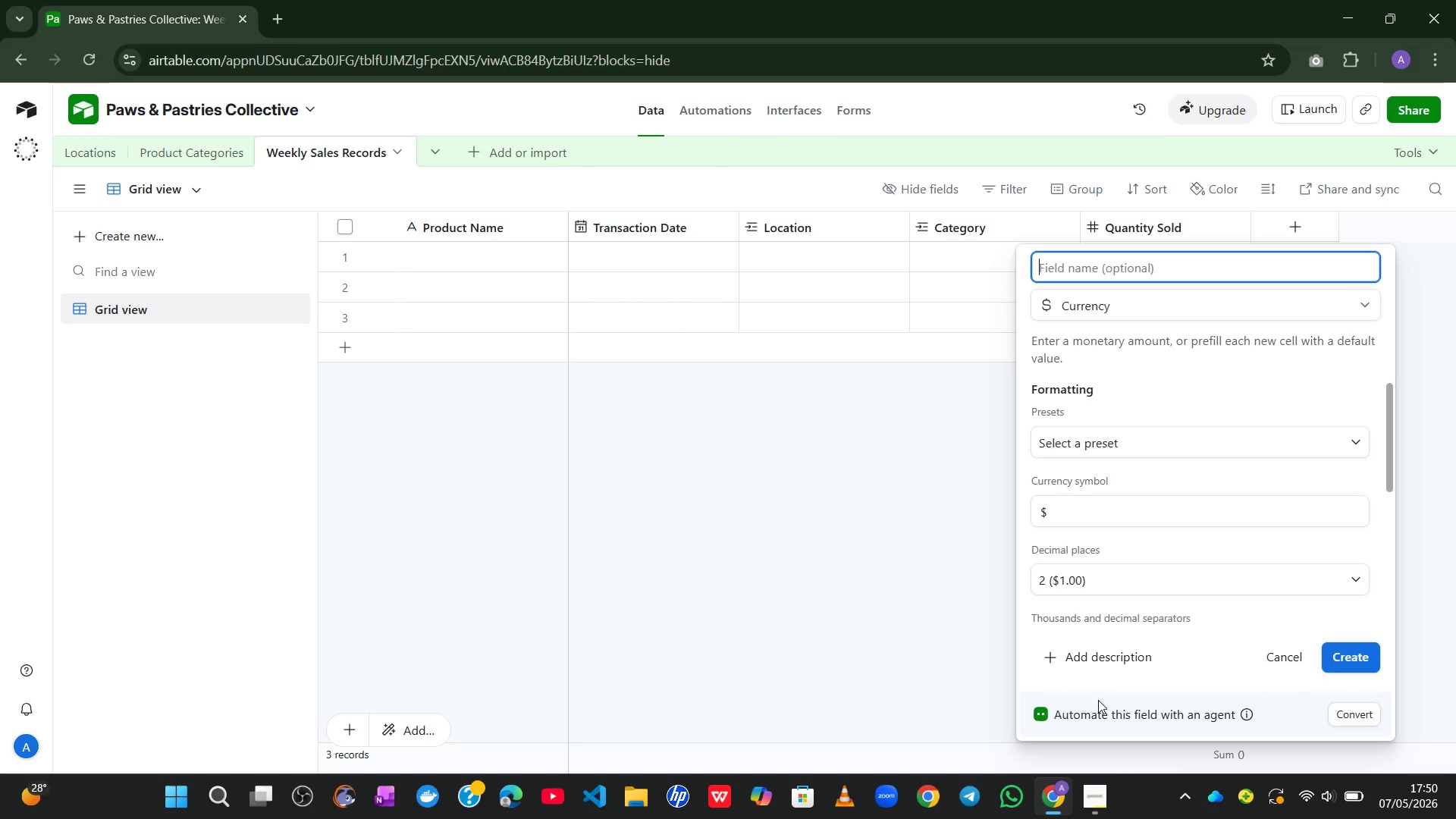 
wait(6.33)
 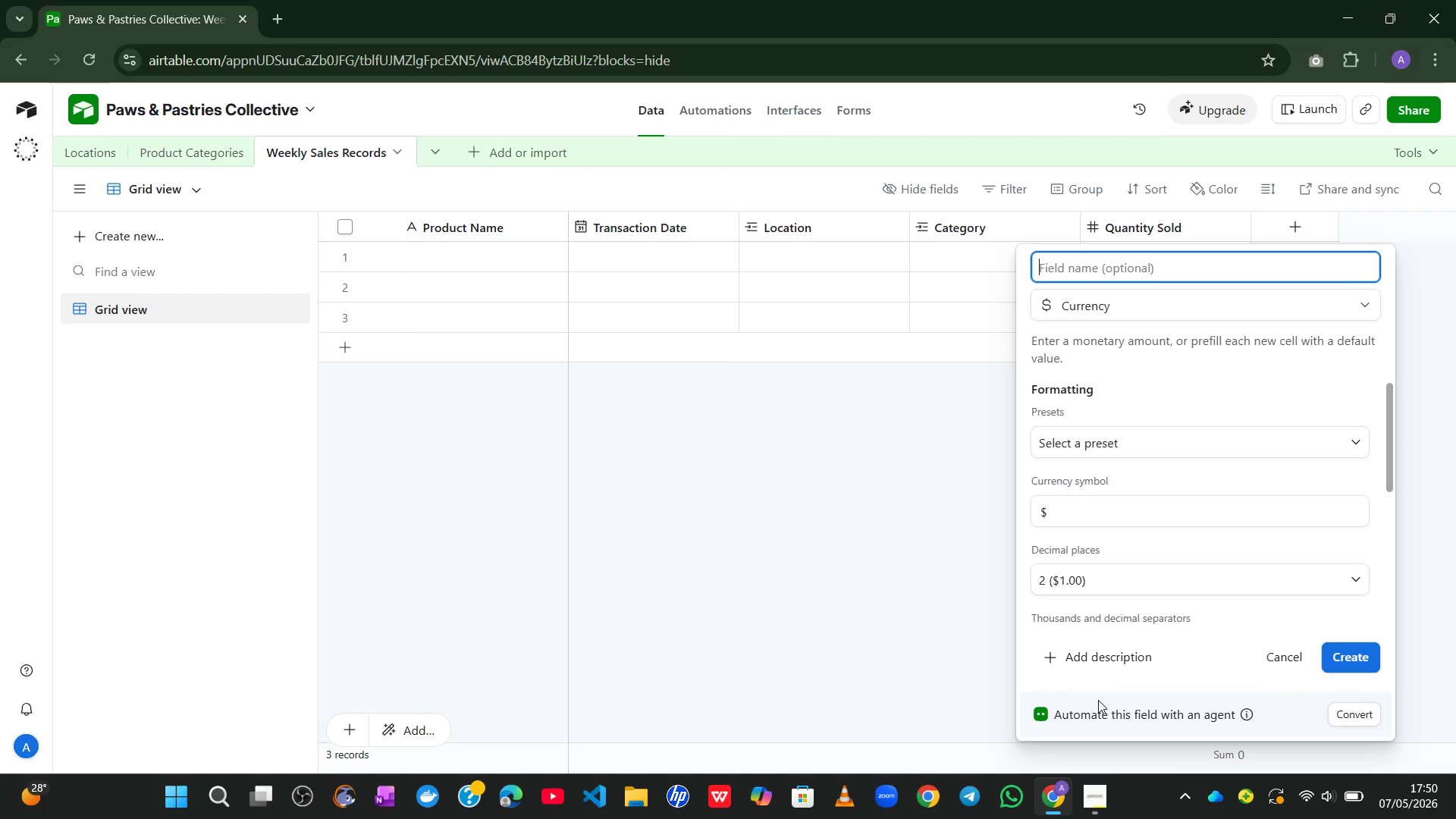 
type(Unit Sales )
 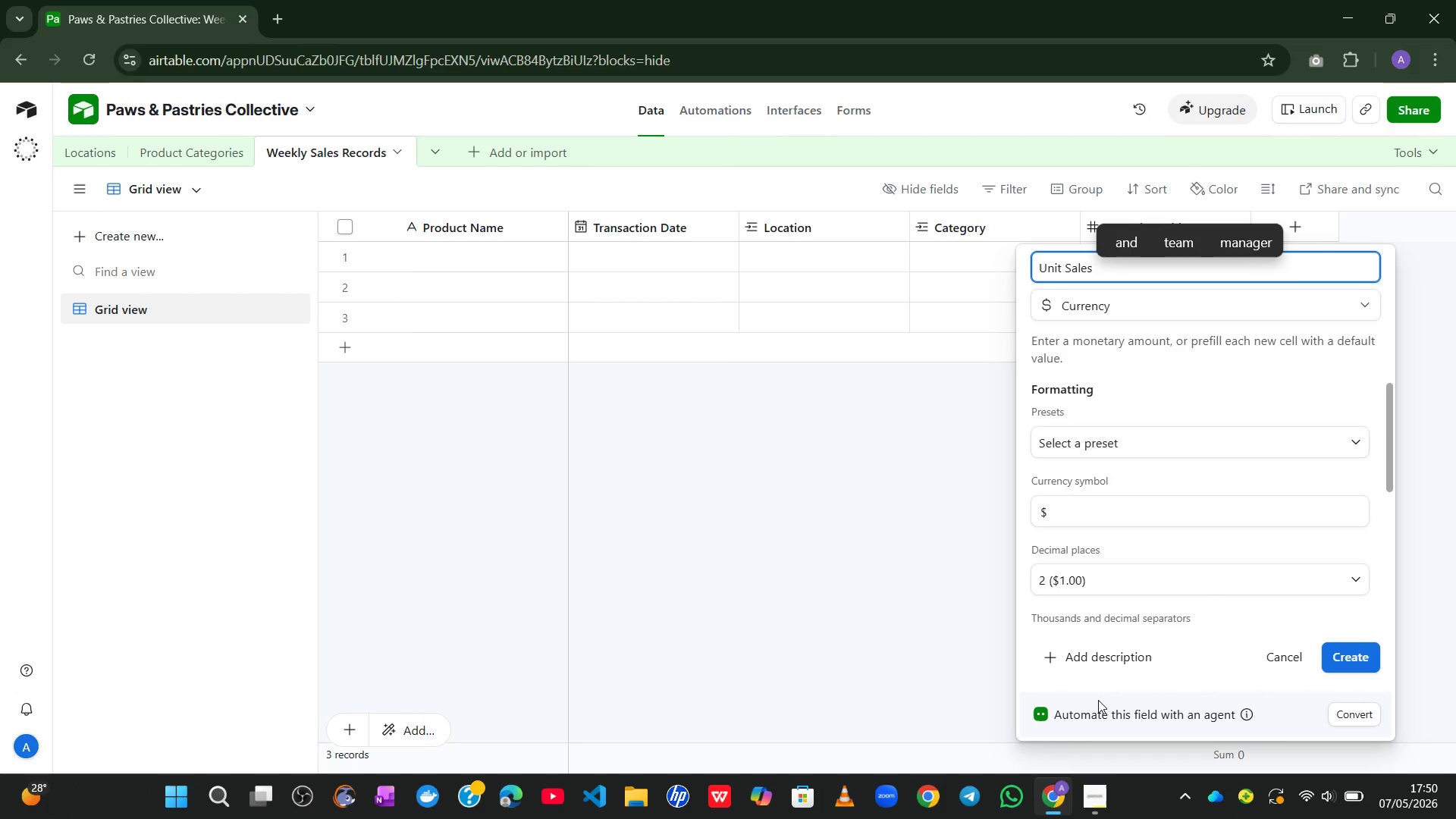 
type(Pt)
key(Backspace)
type(rice)
 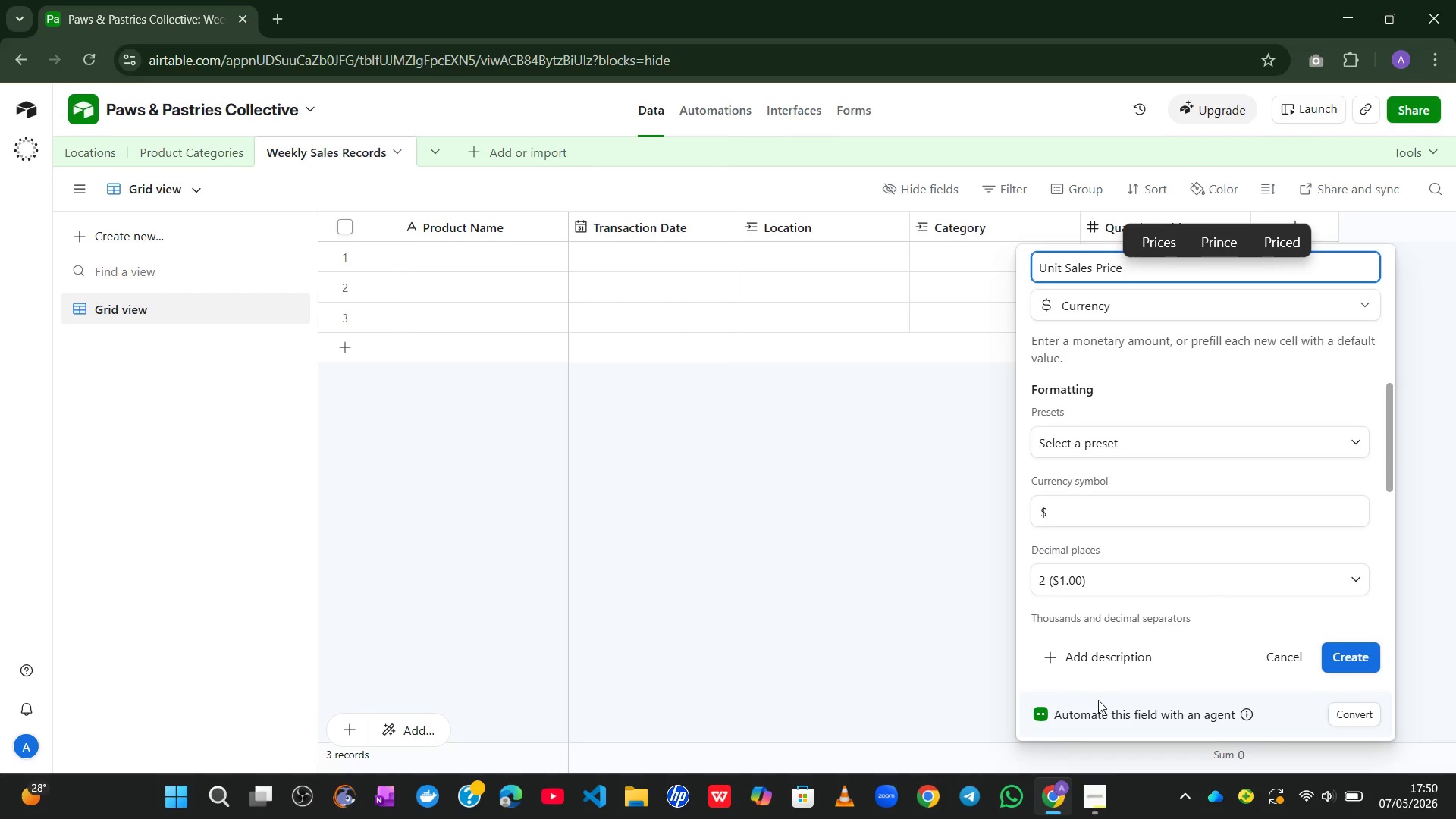 
wait(8.86)
 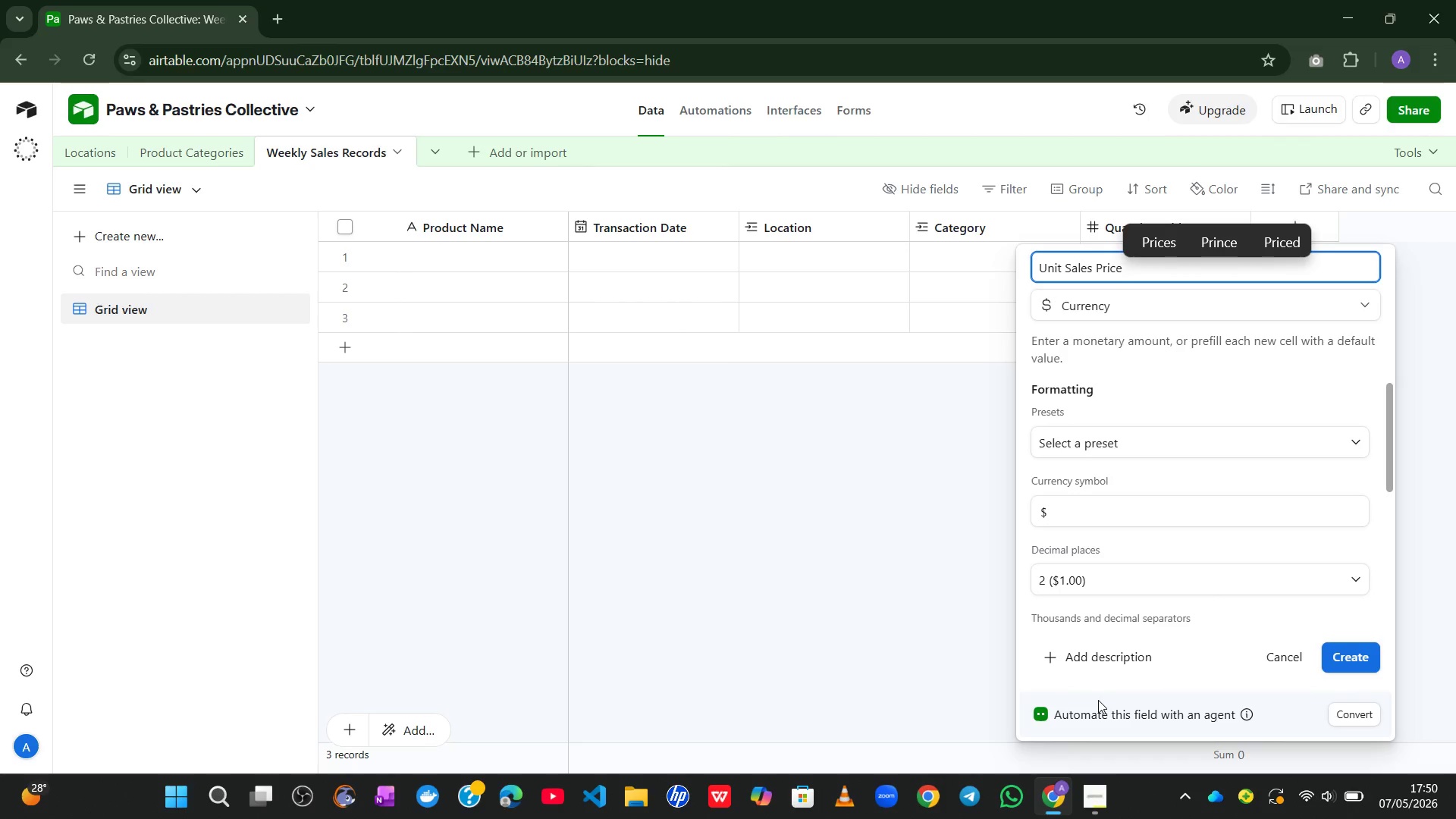 
left_click([1266, 443])
 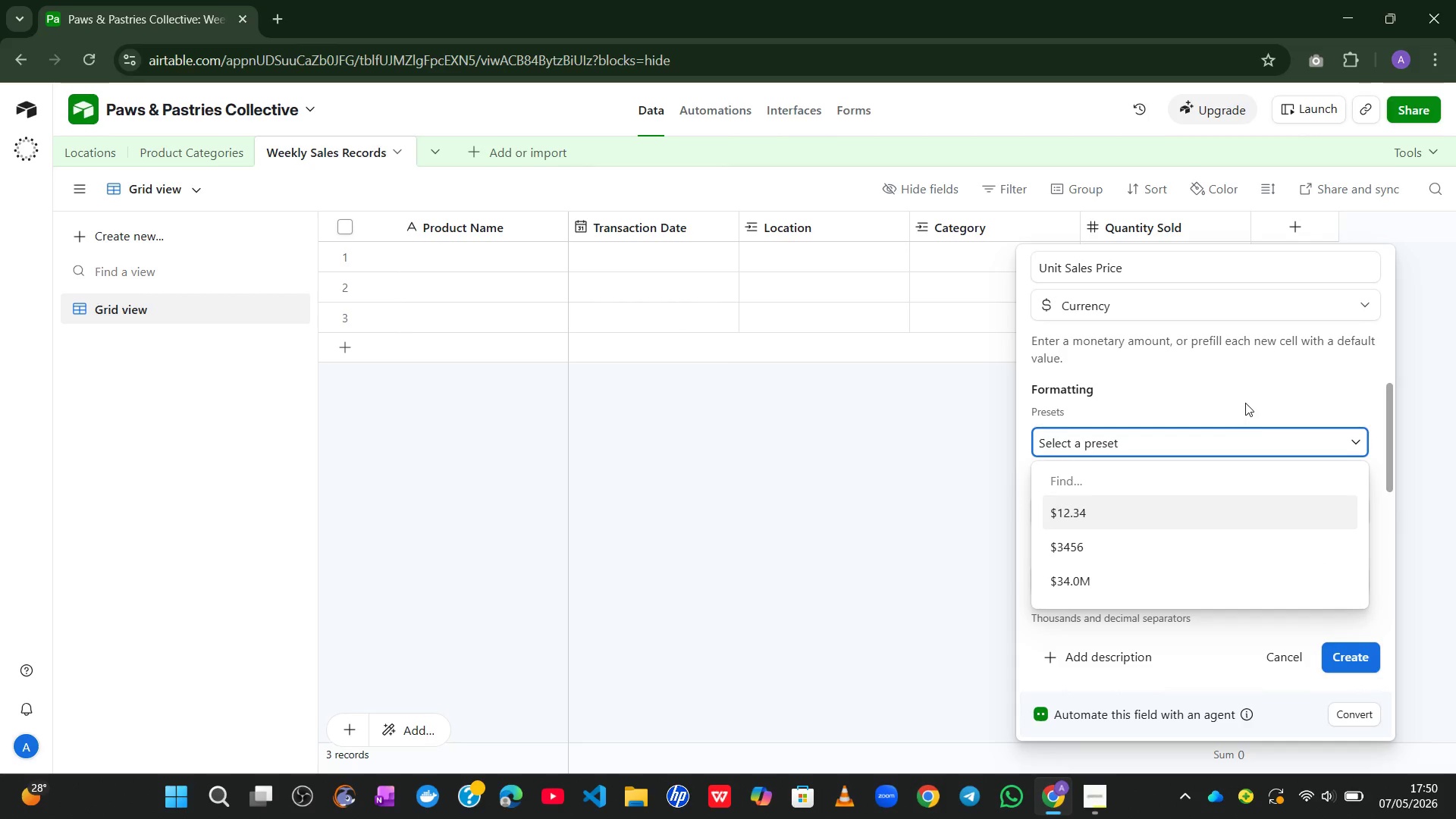 
left_click([1245, 403])
 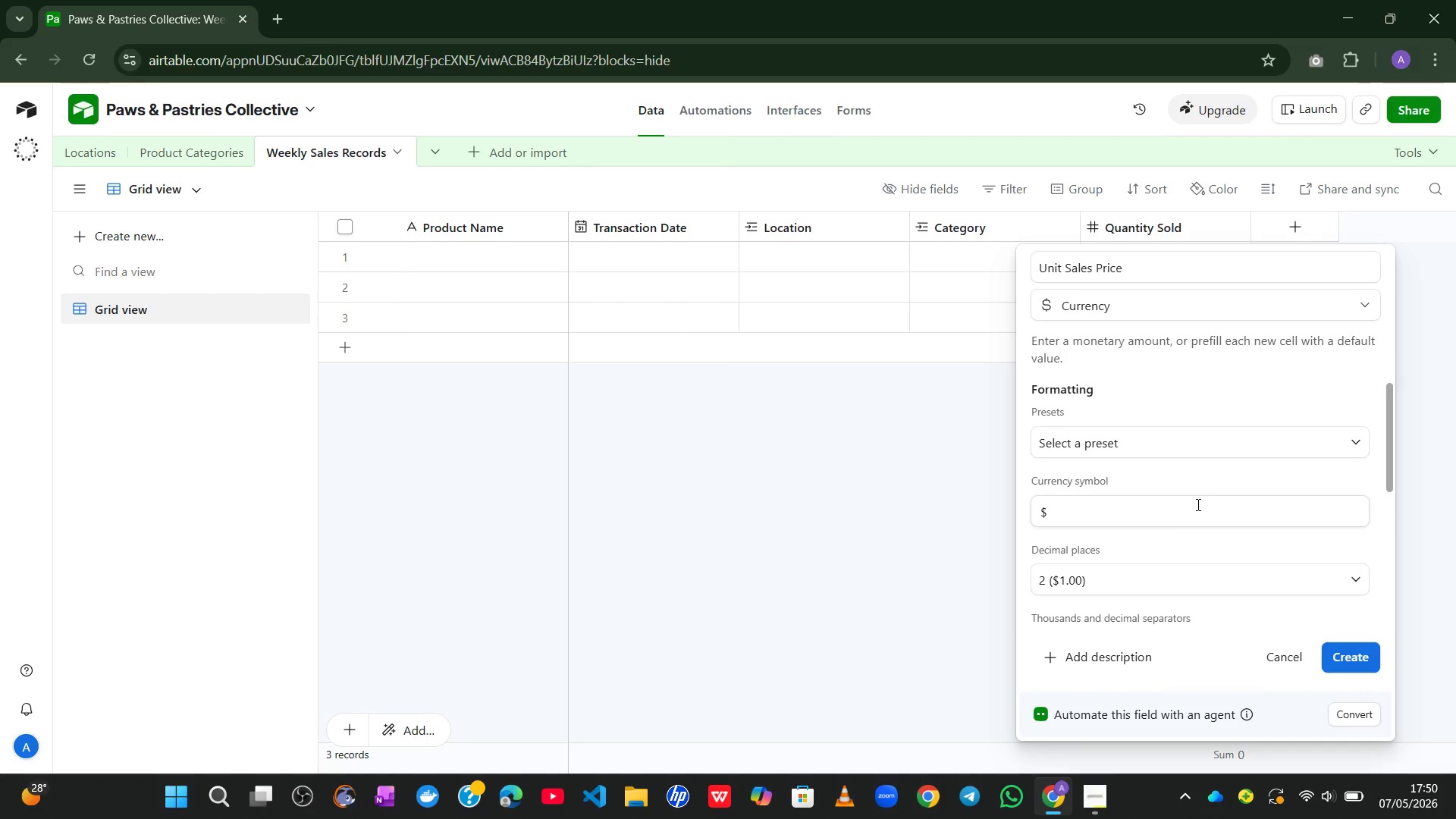 
mouse_move([1196, 506])
 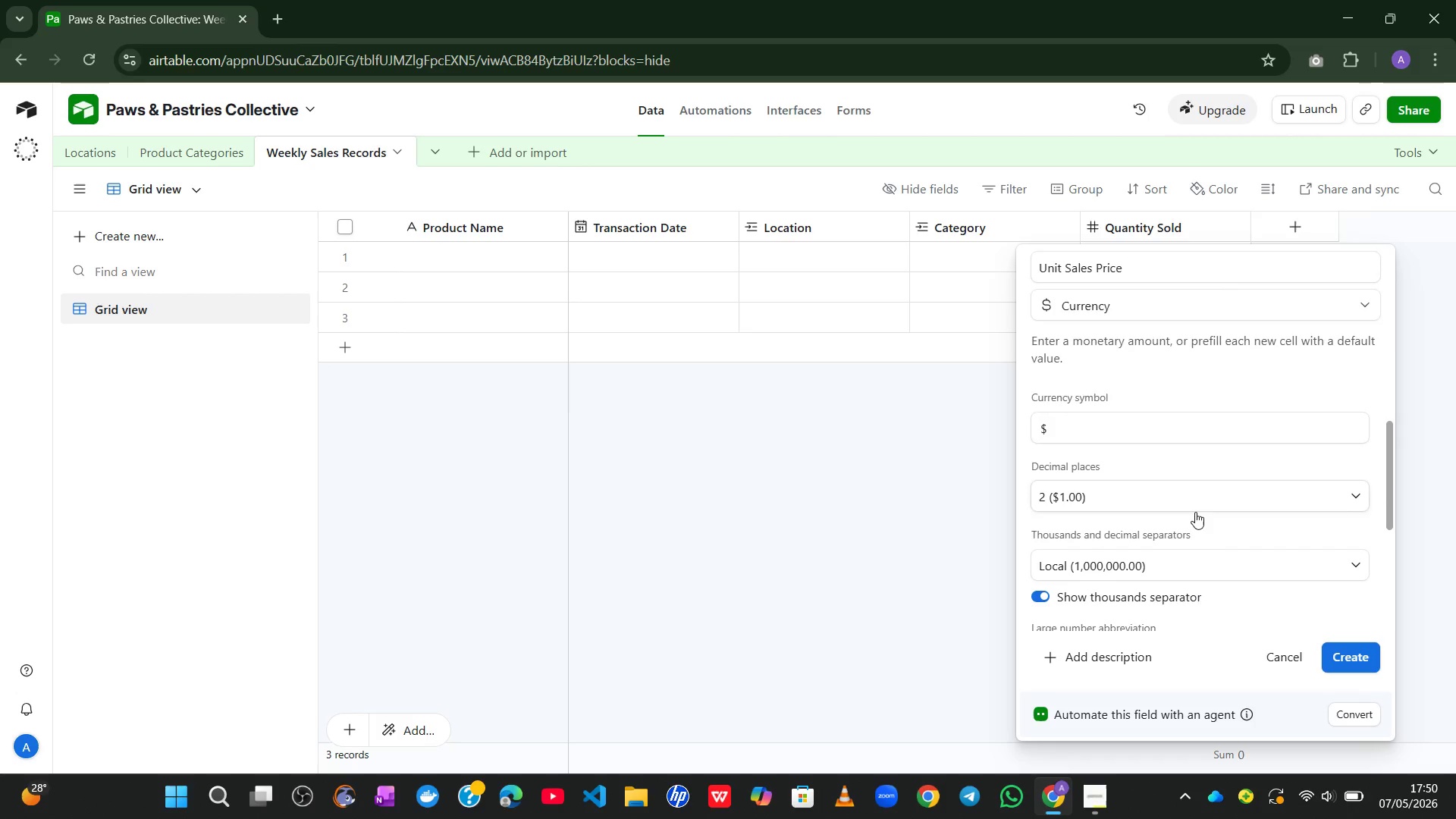 
left_click([1196, 510])
 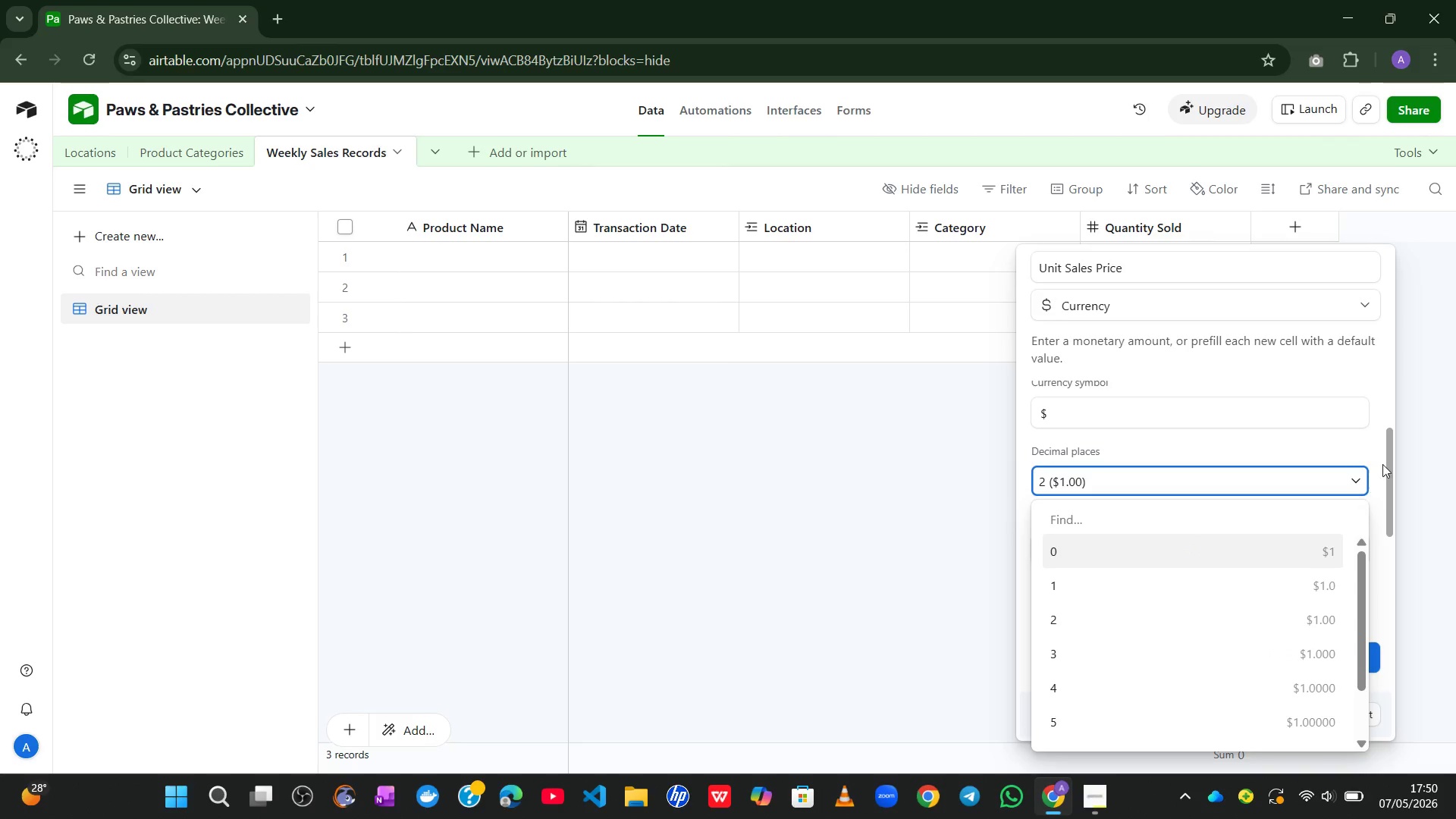 
left_click([1424, 400])
 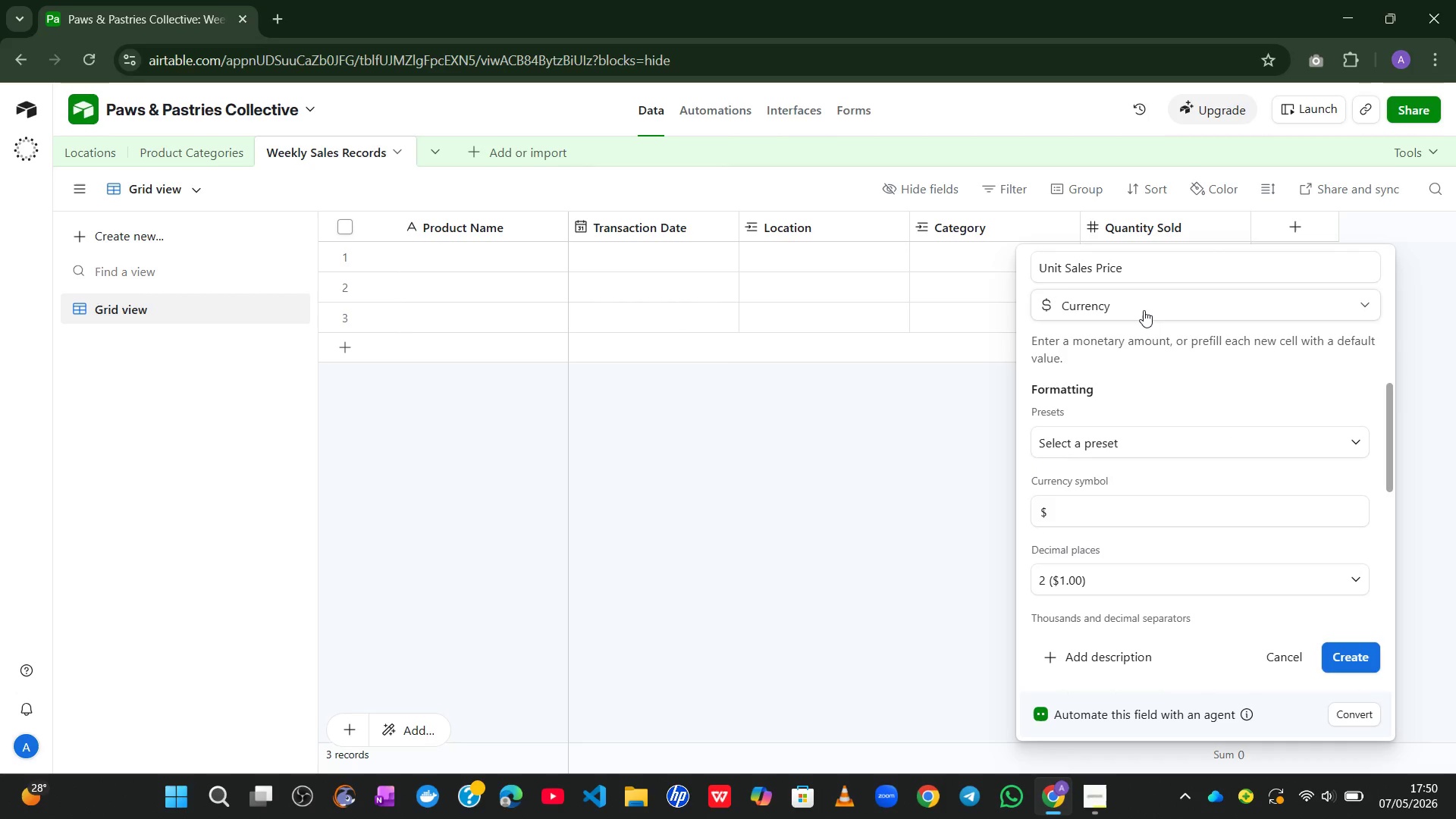 
wait(18.59)
 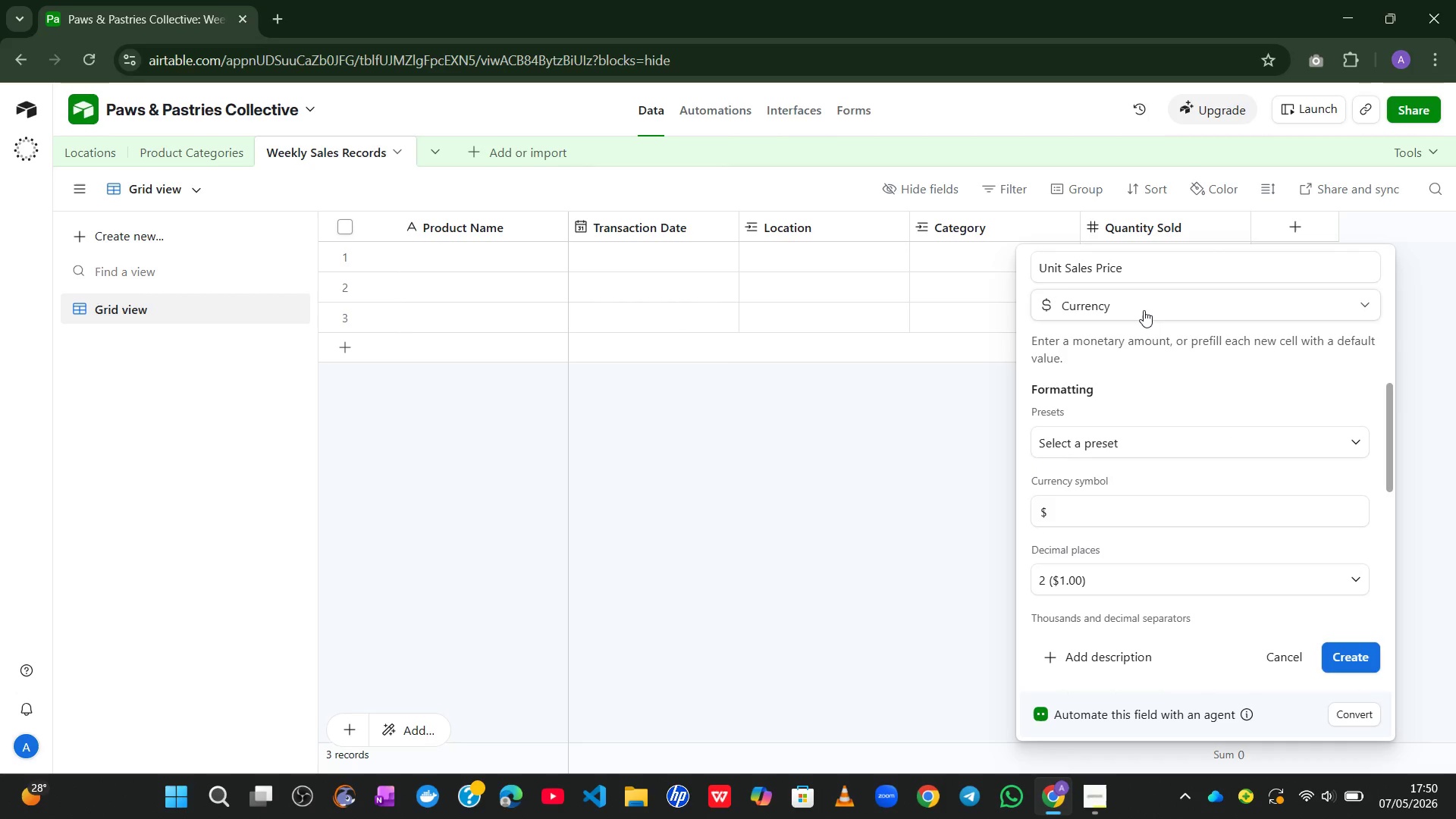 
left_click([1335, 655])
 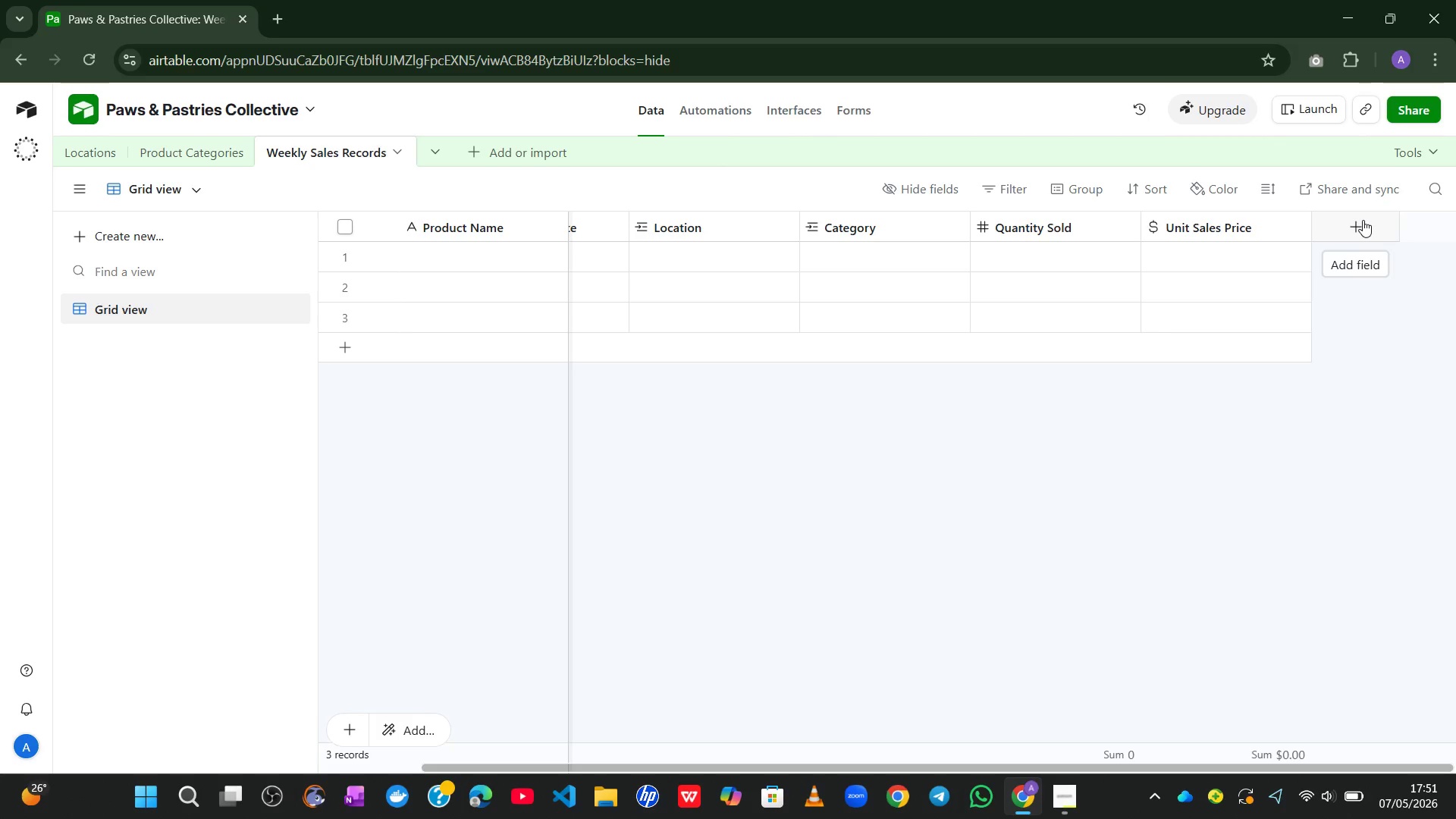 
wait(14.78)
 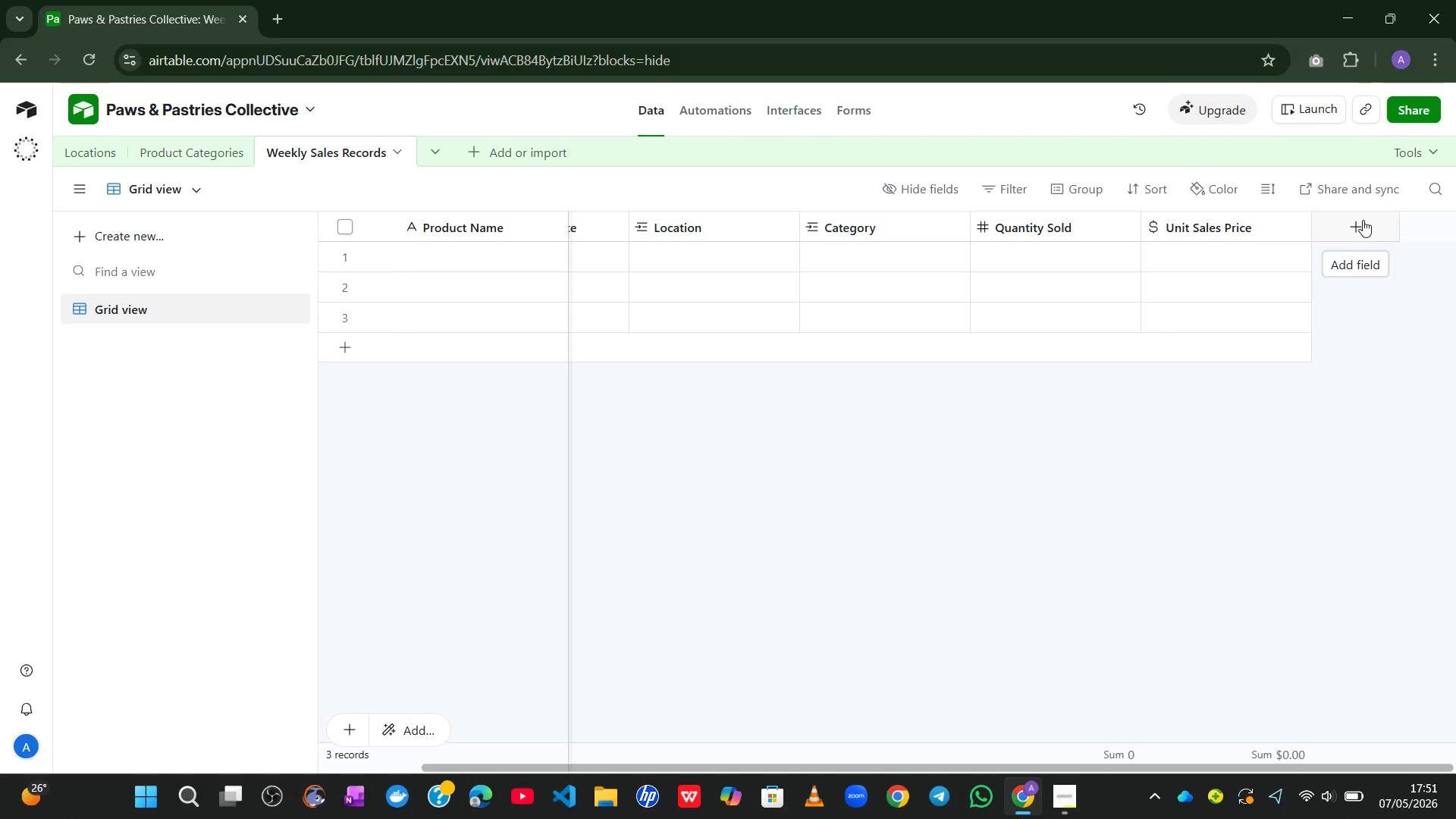 
left_click([1379, 231])
 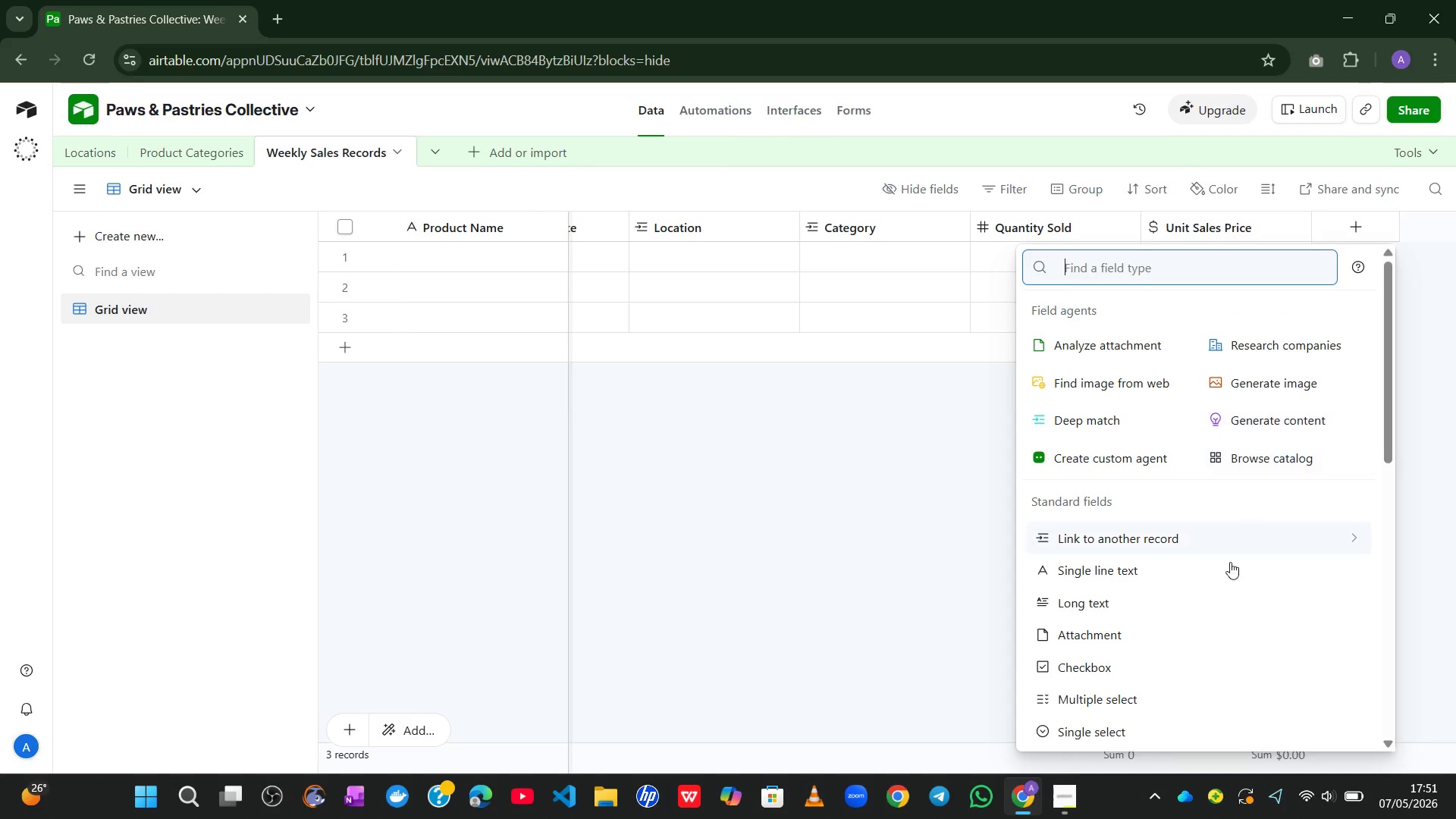 
mouse_move([1215, 623])
 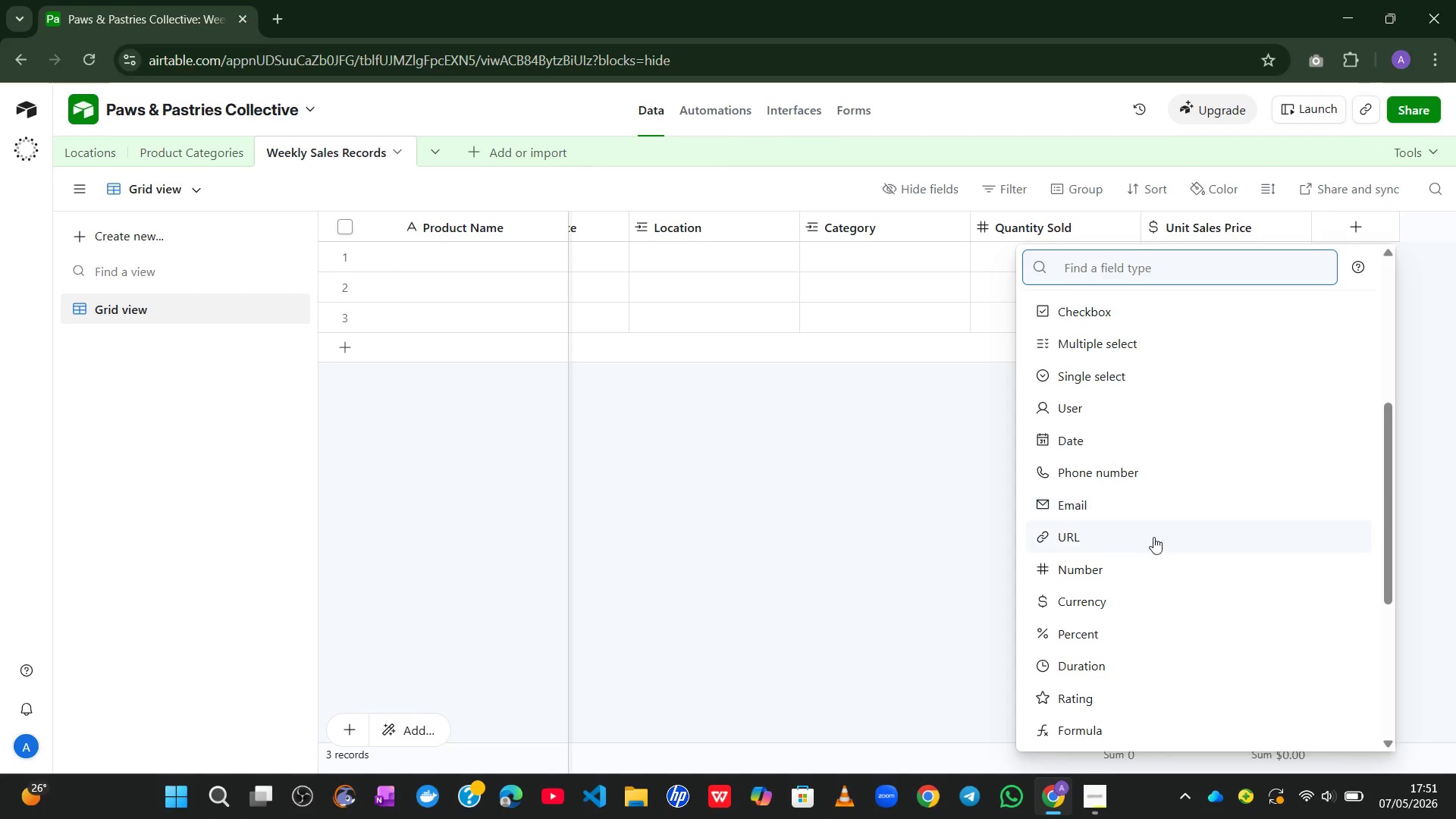 
left_click([1140, 596])
 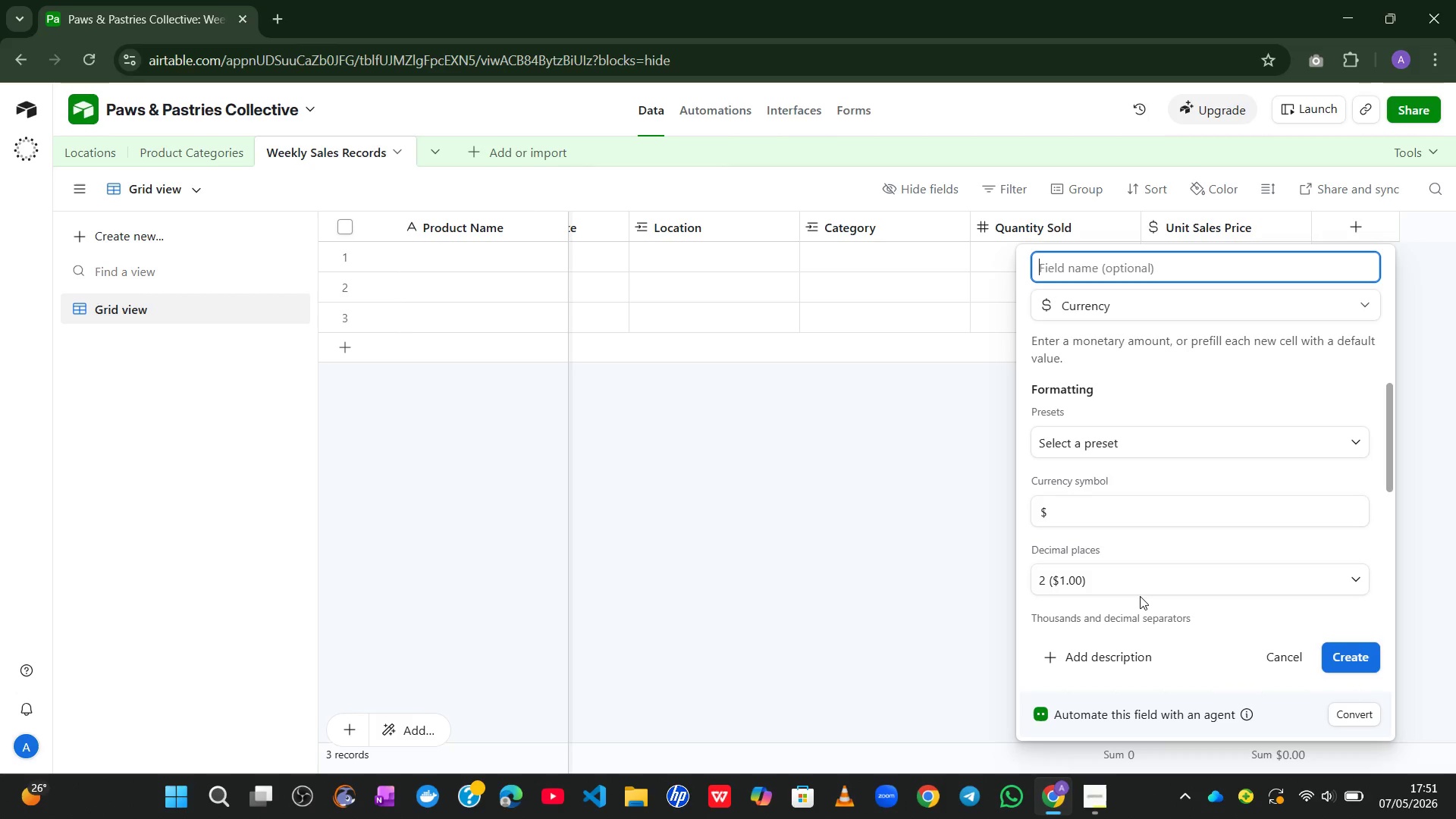 
wait(9.52)
 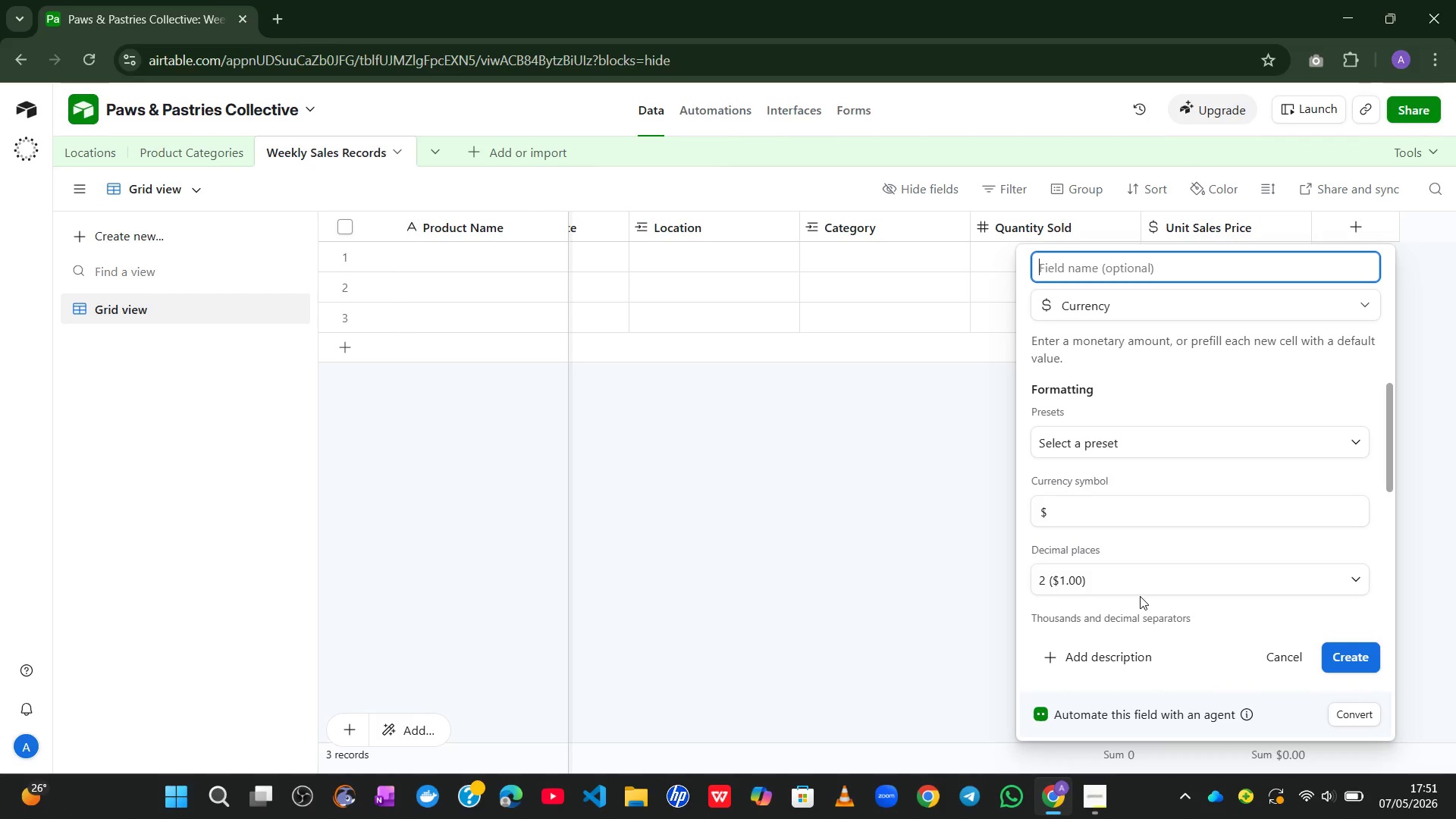 
type(Rwa)
key(Backspace)
key(Backspace)
type(aw Ingredient )
key(Backspace)
key(Backspace)
type( Cost Per)
 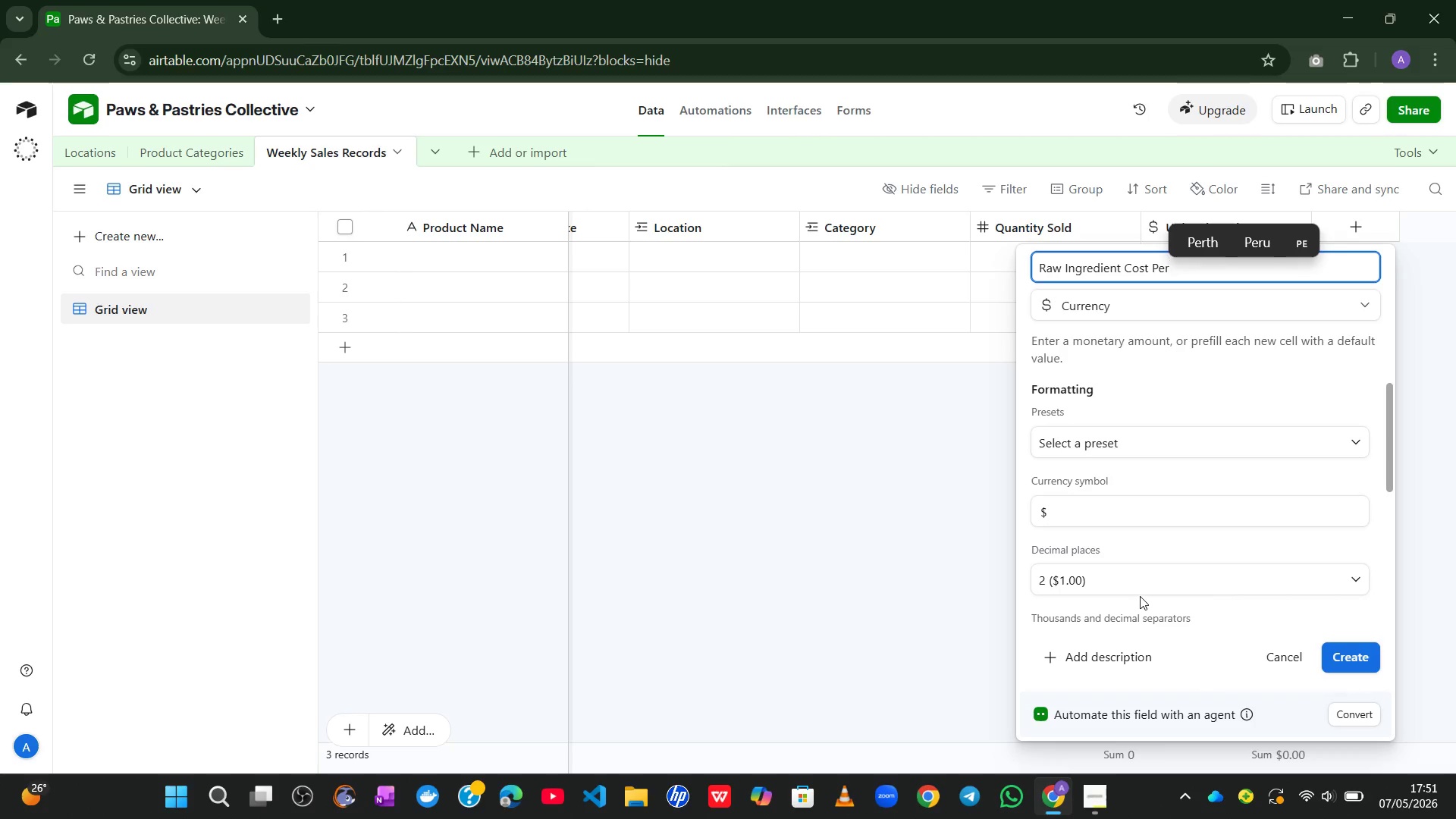 
key(Backspace)
key(Backspace)
key(Backspace)
type(per Unit)
 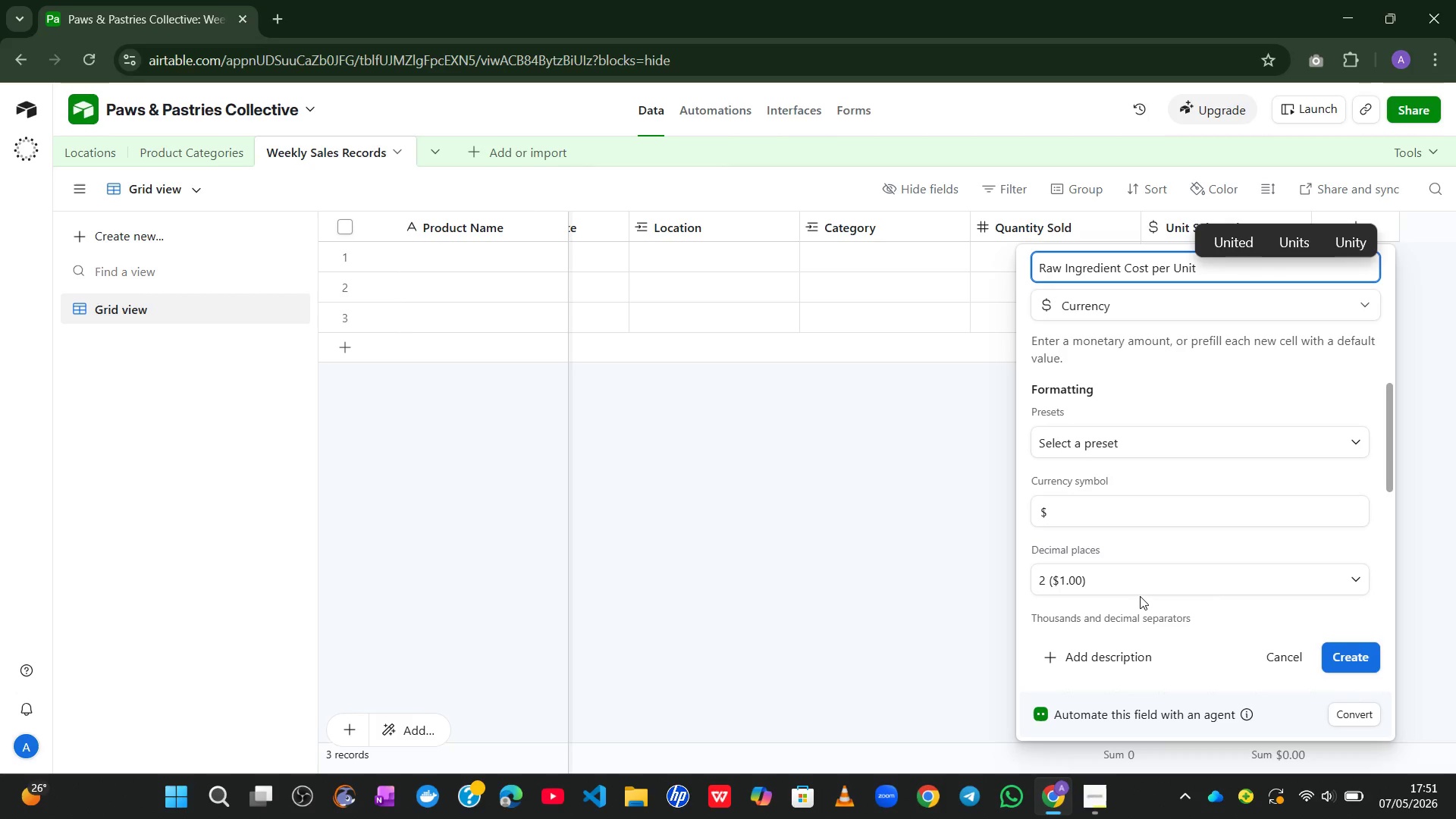 
wait(7.95)
 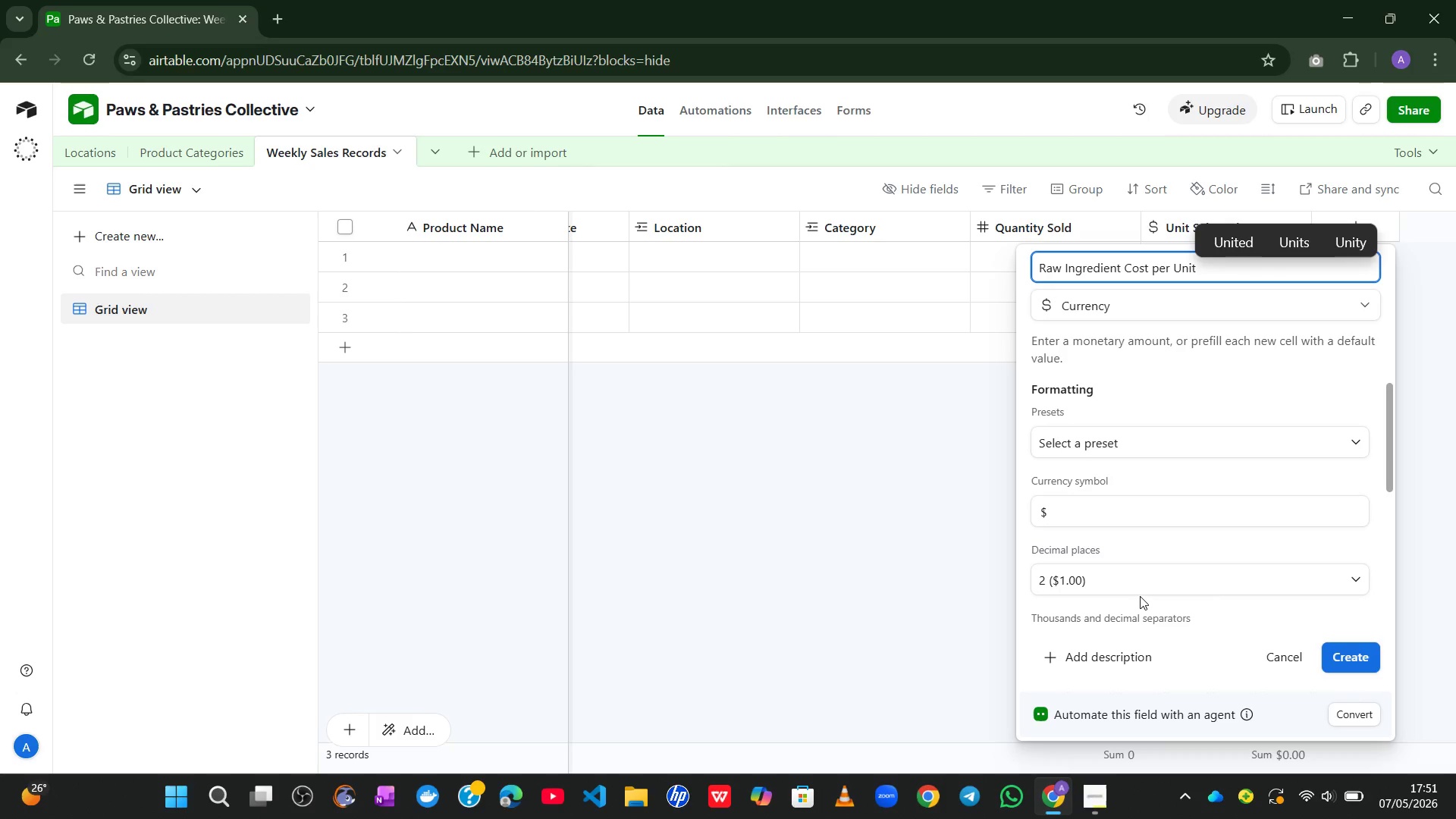 
left_click([1348, 648])
 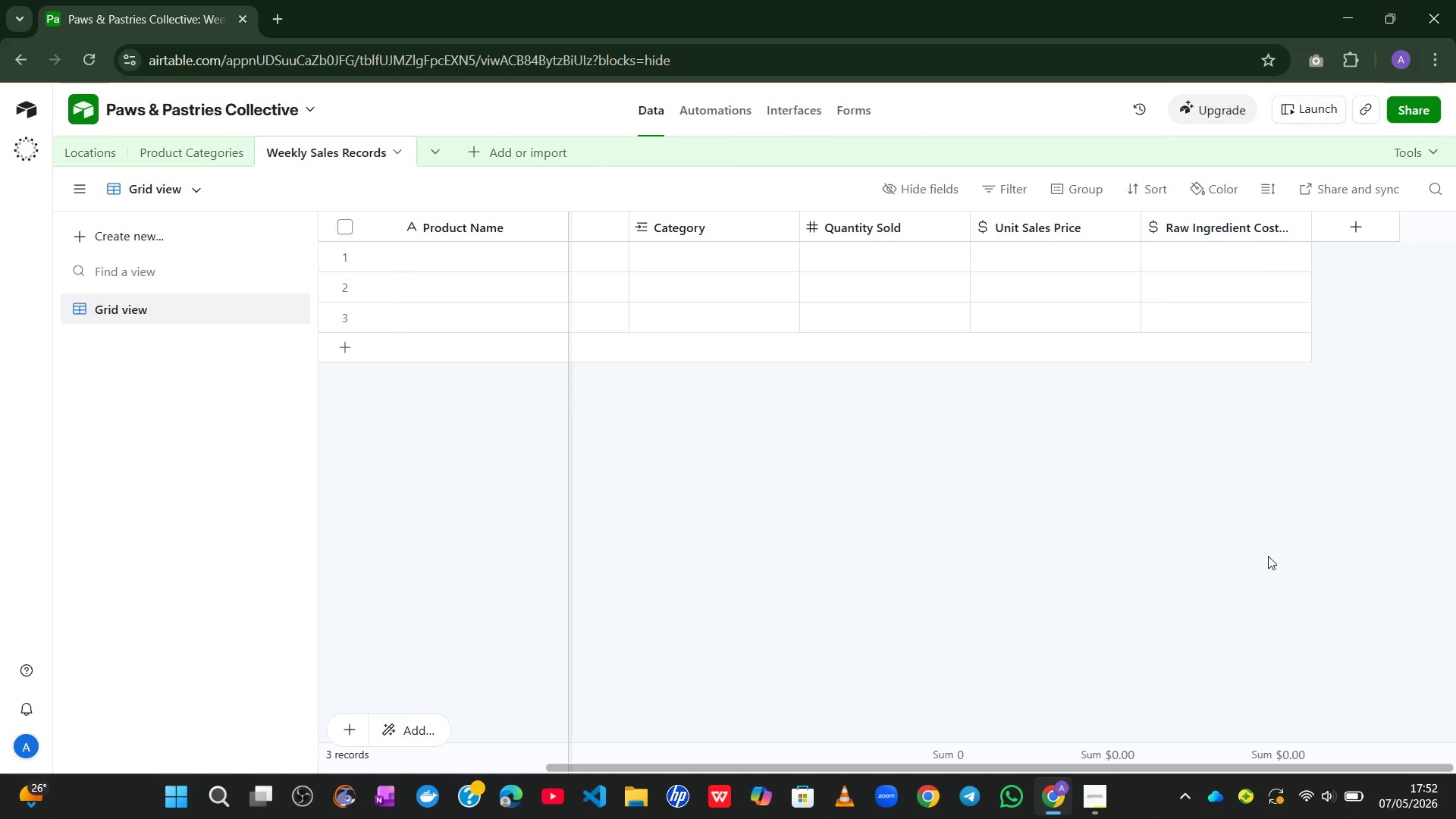 
wait(25.17)
 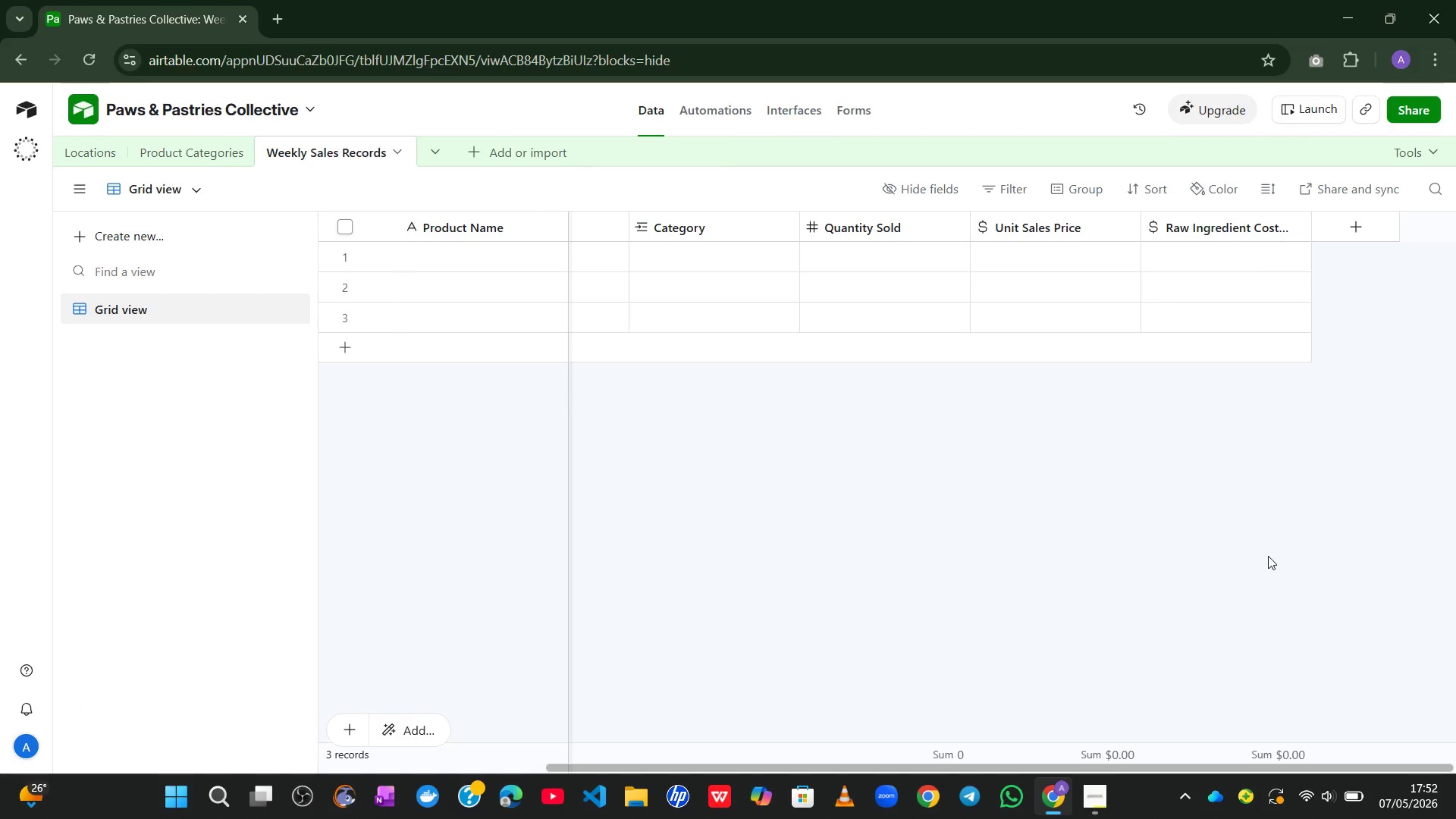 
left_click([1382, 218])
 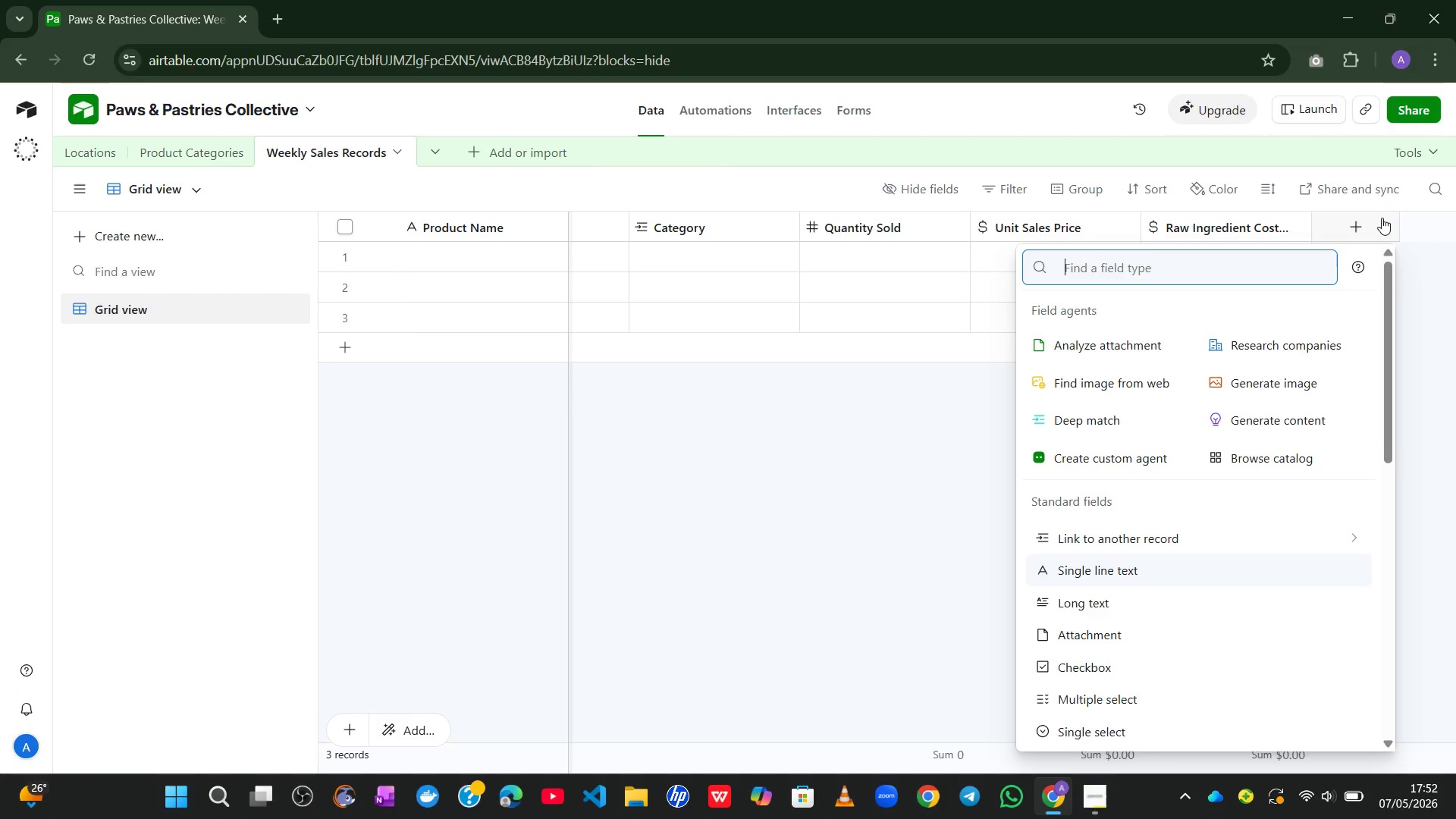 
wait(12.62)
 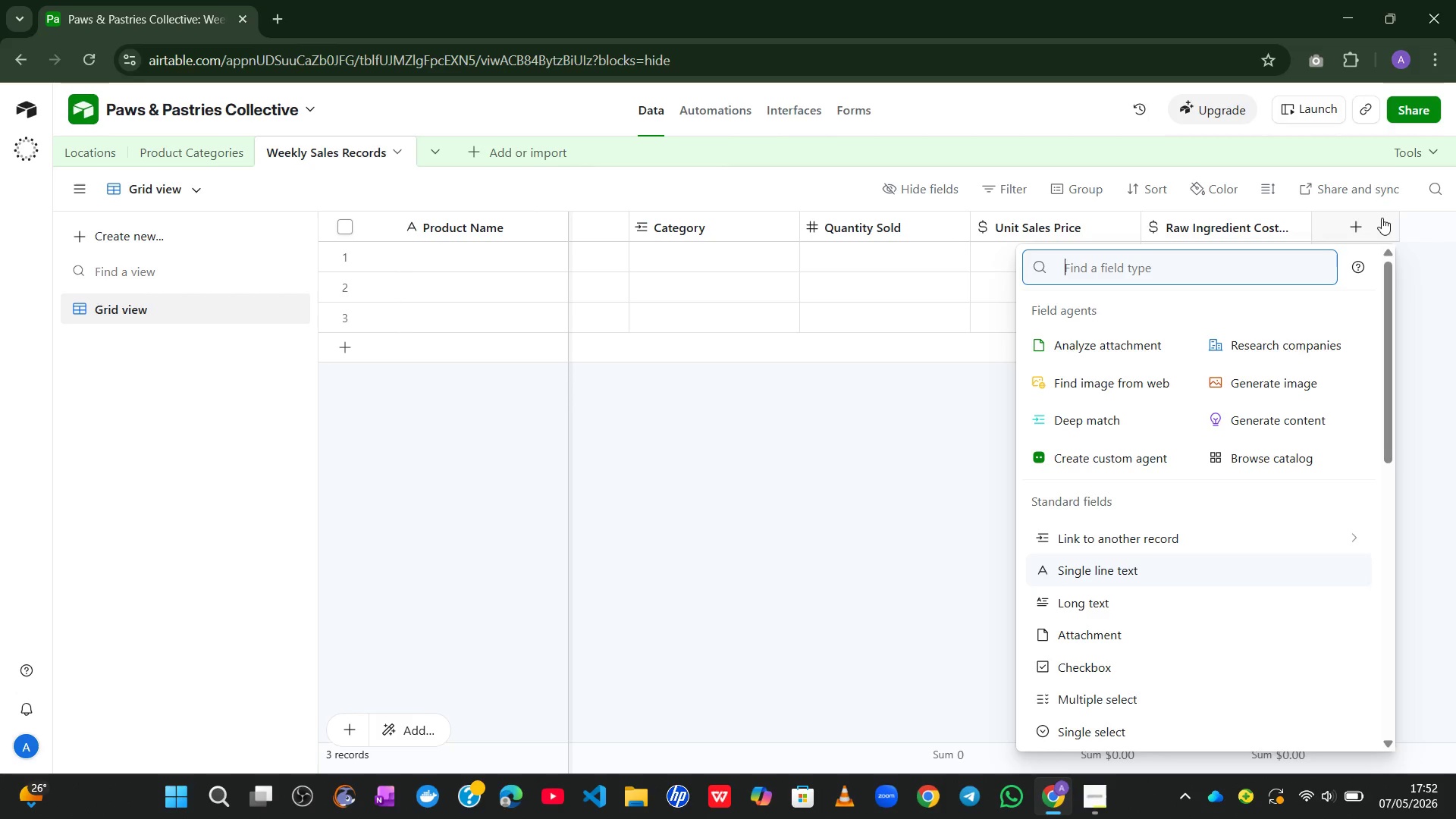 
left_click([1152, 698])
 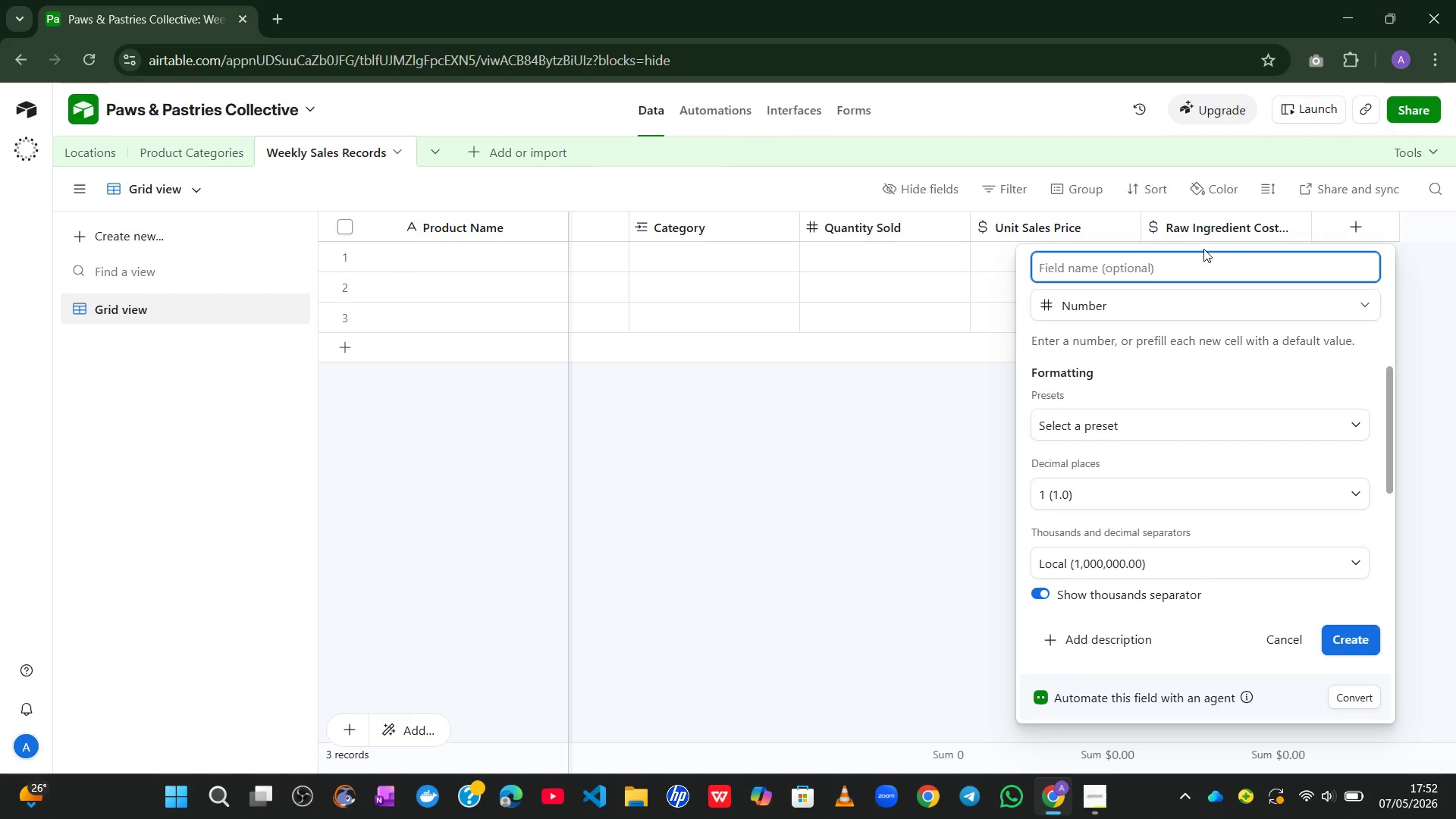 
hold_key(key=ShiftLeft, duration=0.36)
 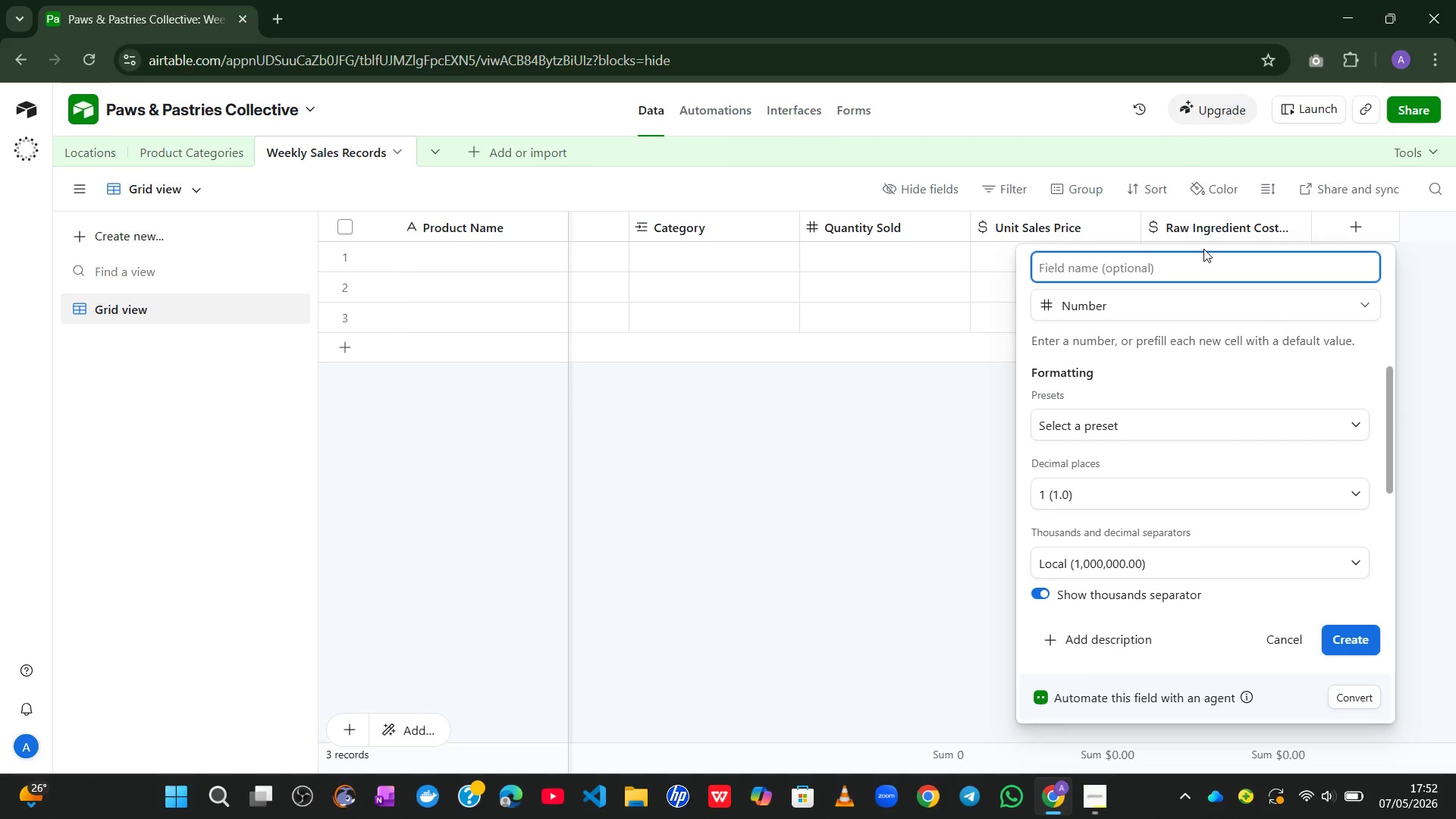 
type(Units Wasted)
 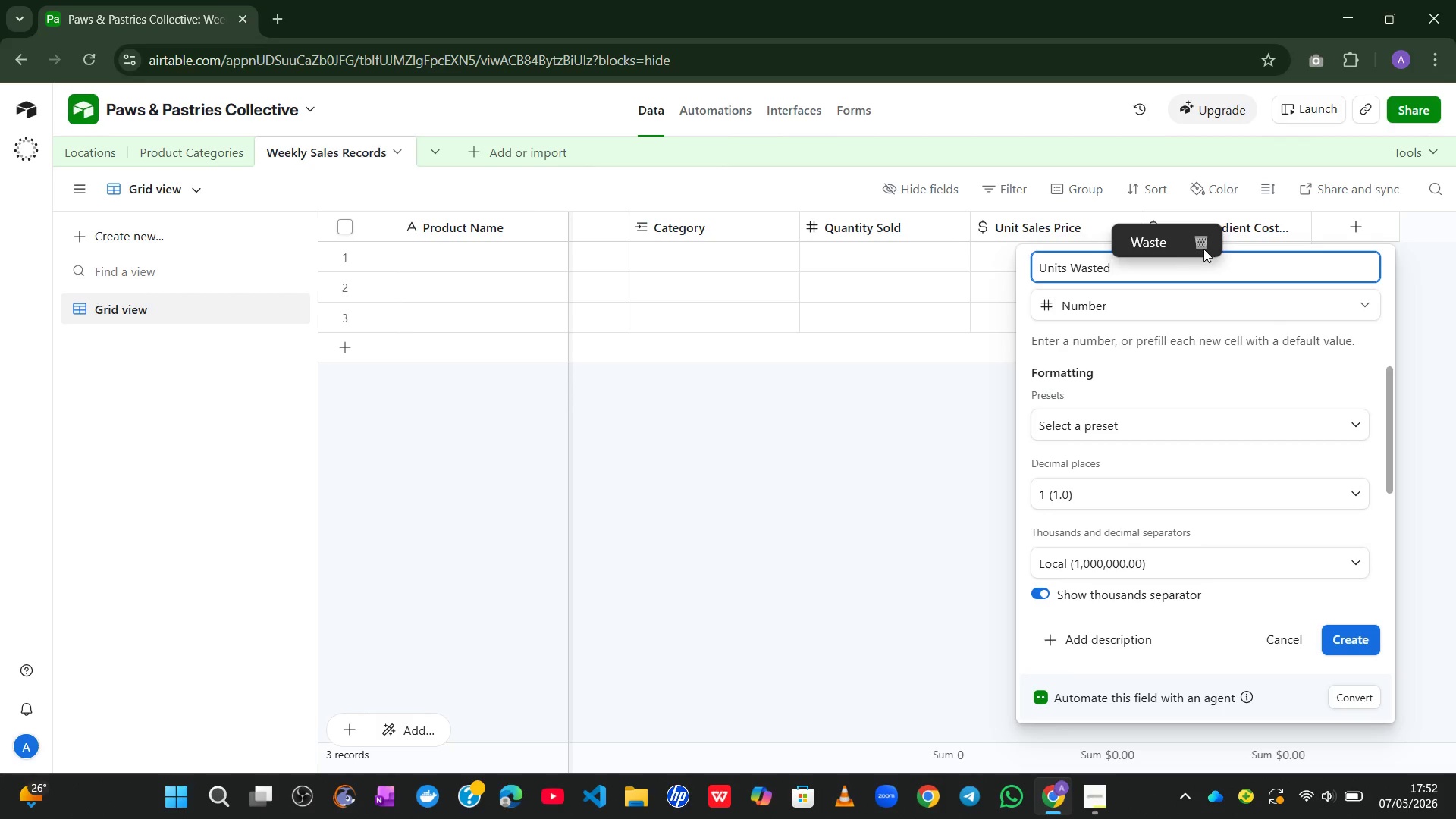 
wait(7.08)
 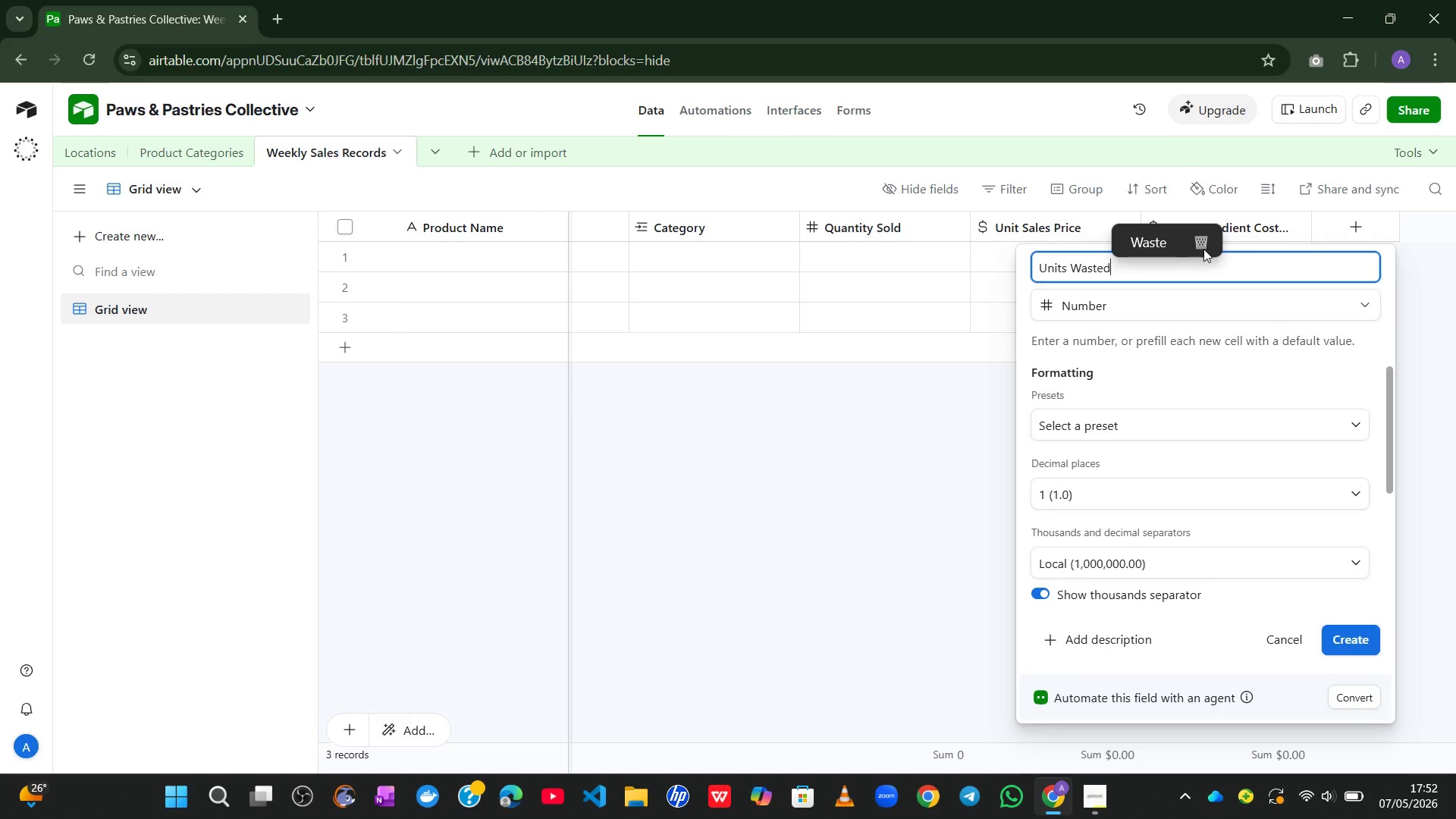 
left_click([1203, 501])
 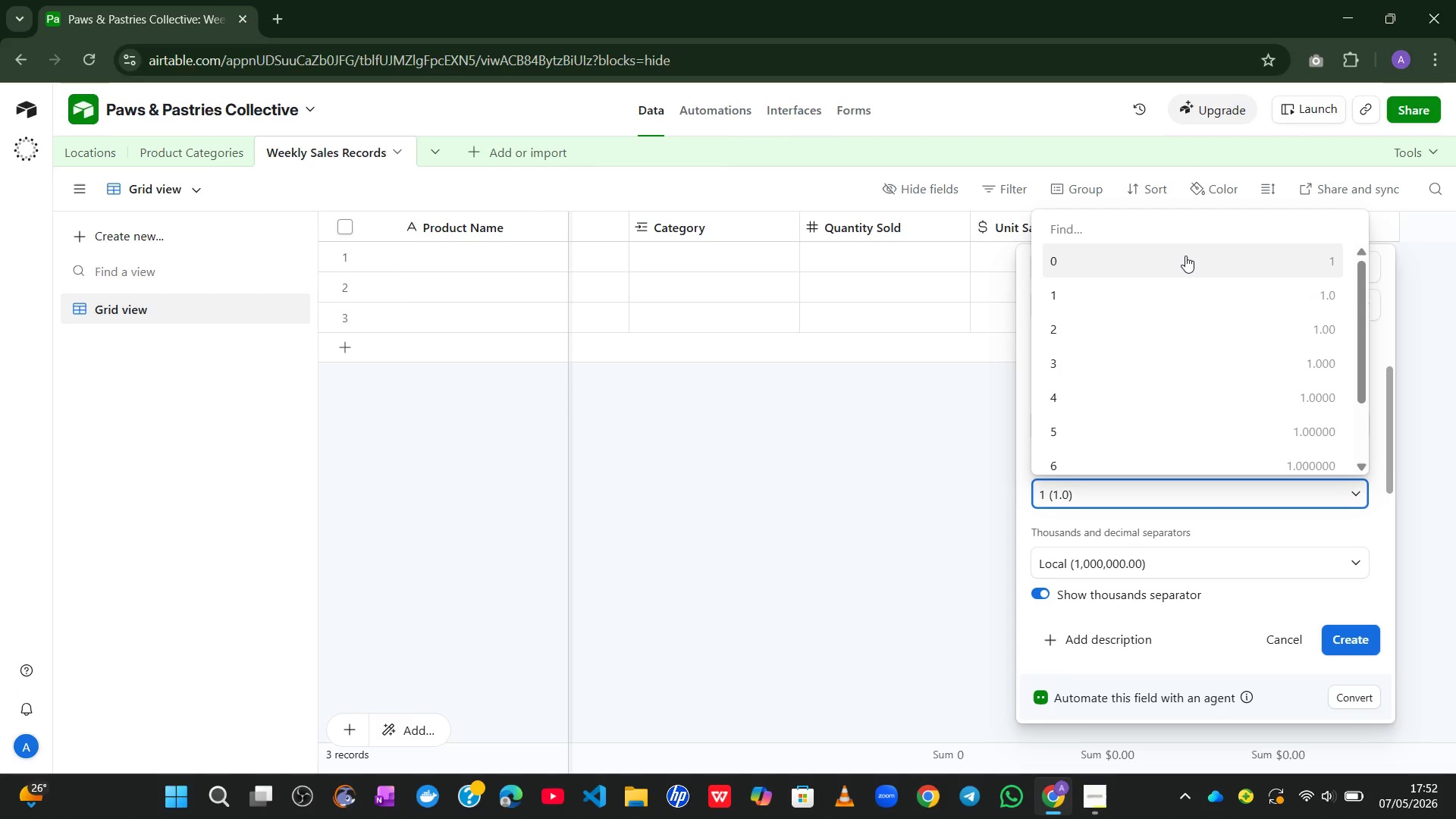 
left_click([1185, 256])
 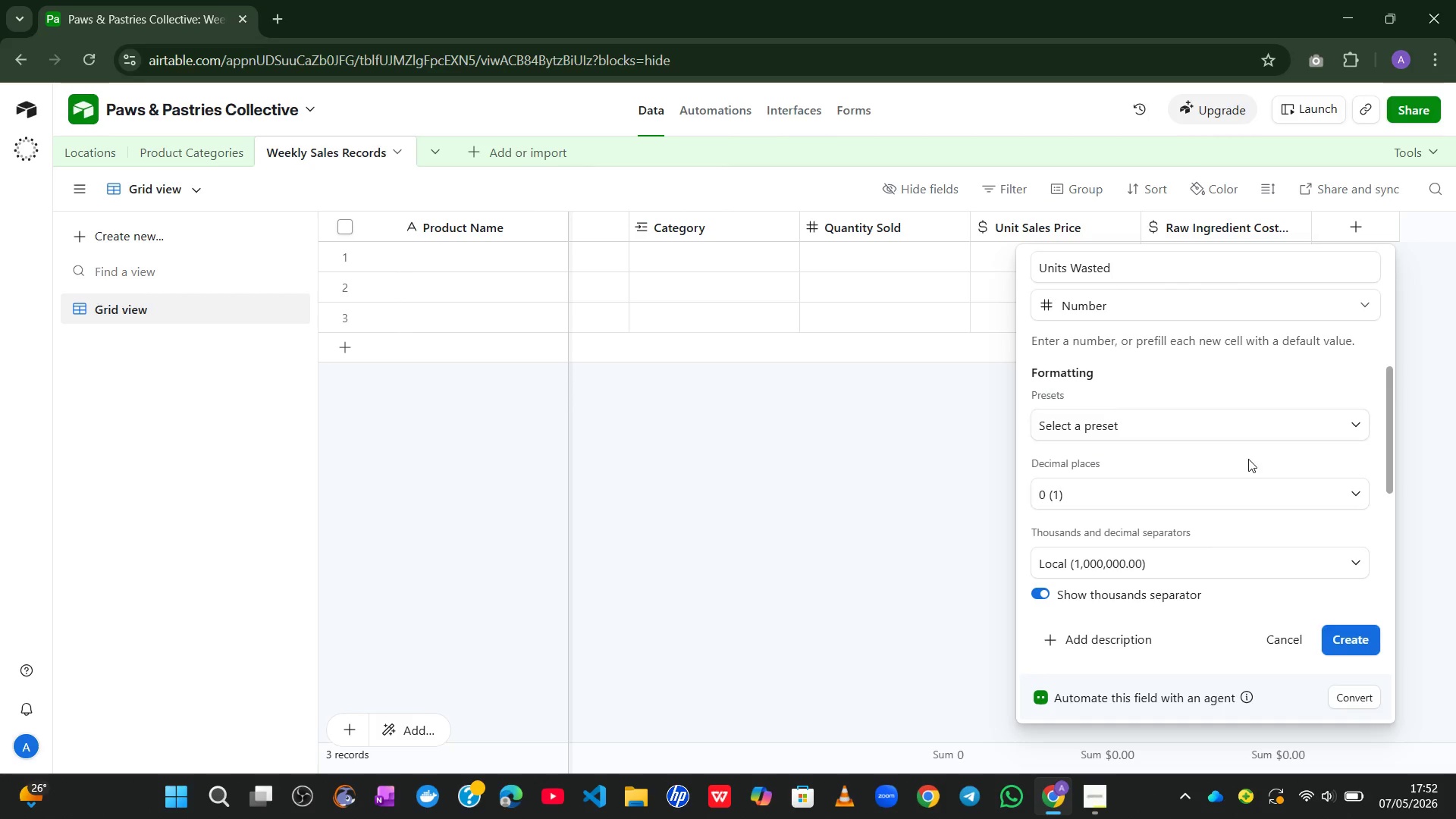 
wait(6.06)
 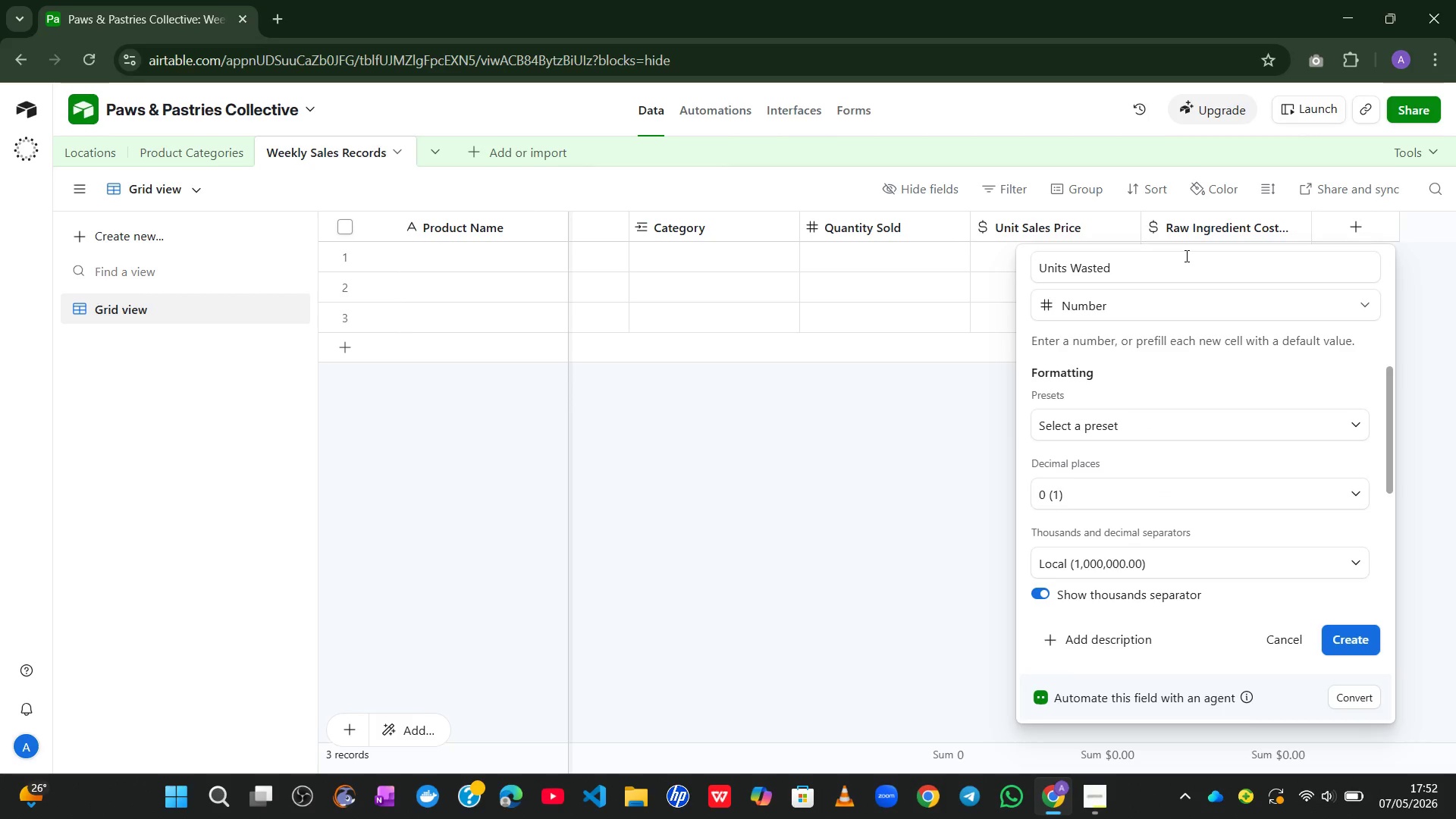 
left_click([1350, 639])
 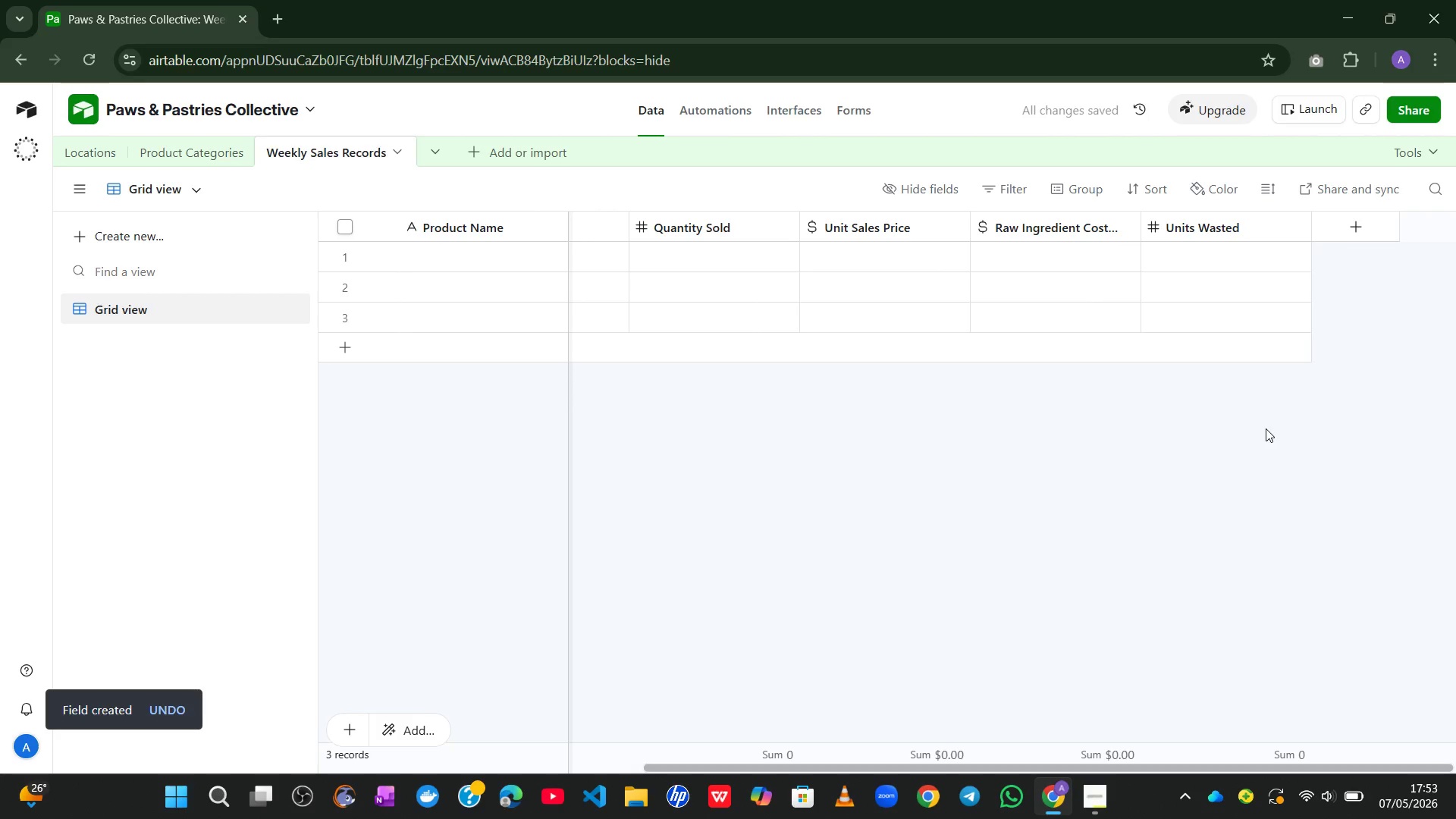 
wait(8.31)
 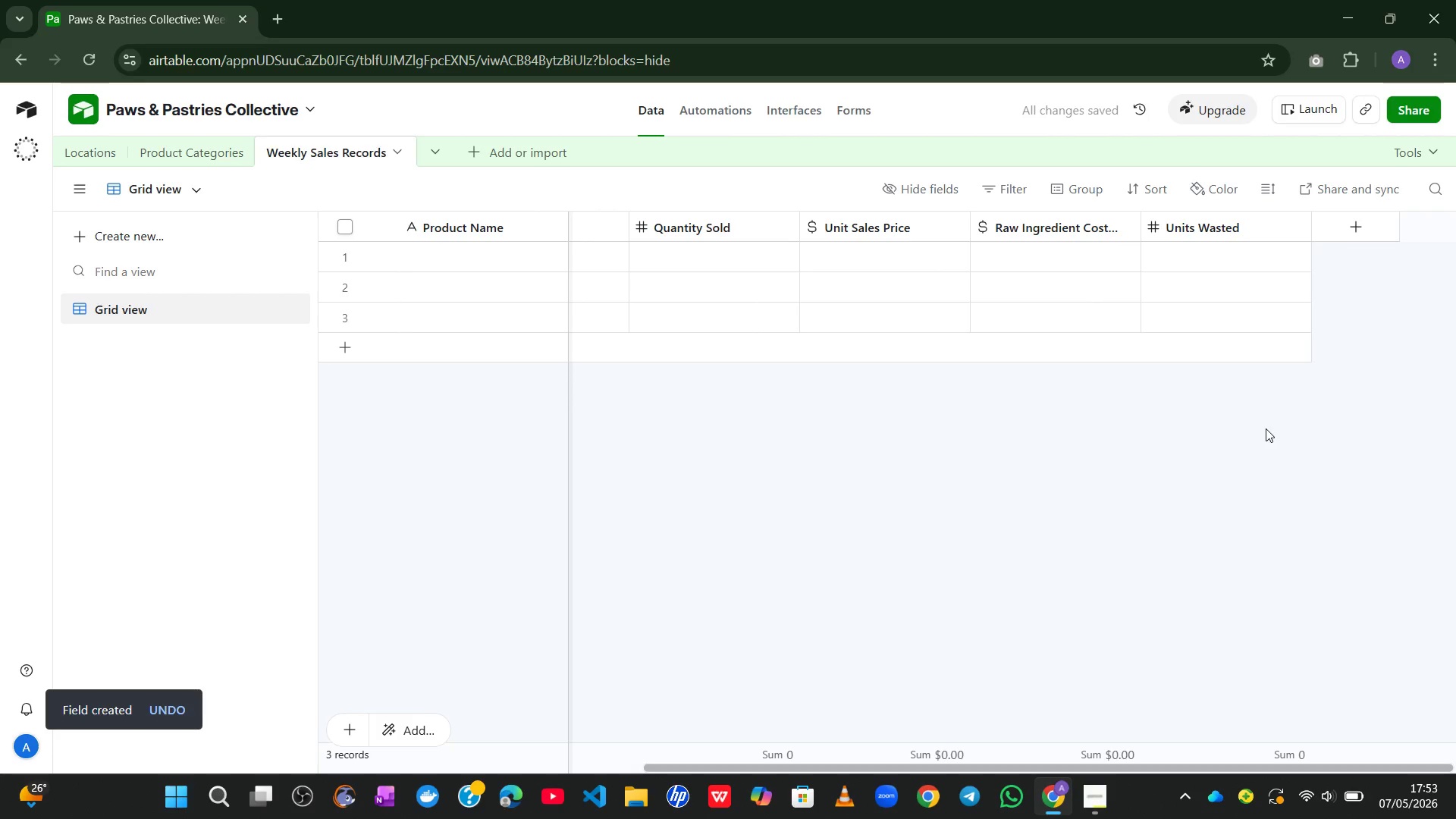 
left_click([1359, 225])
 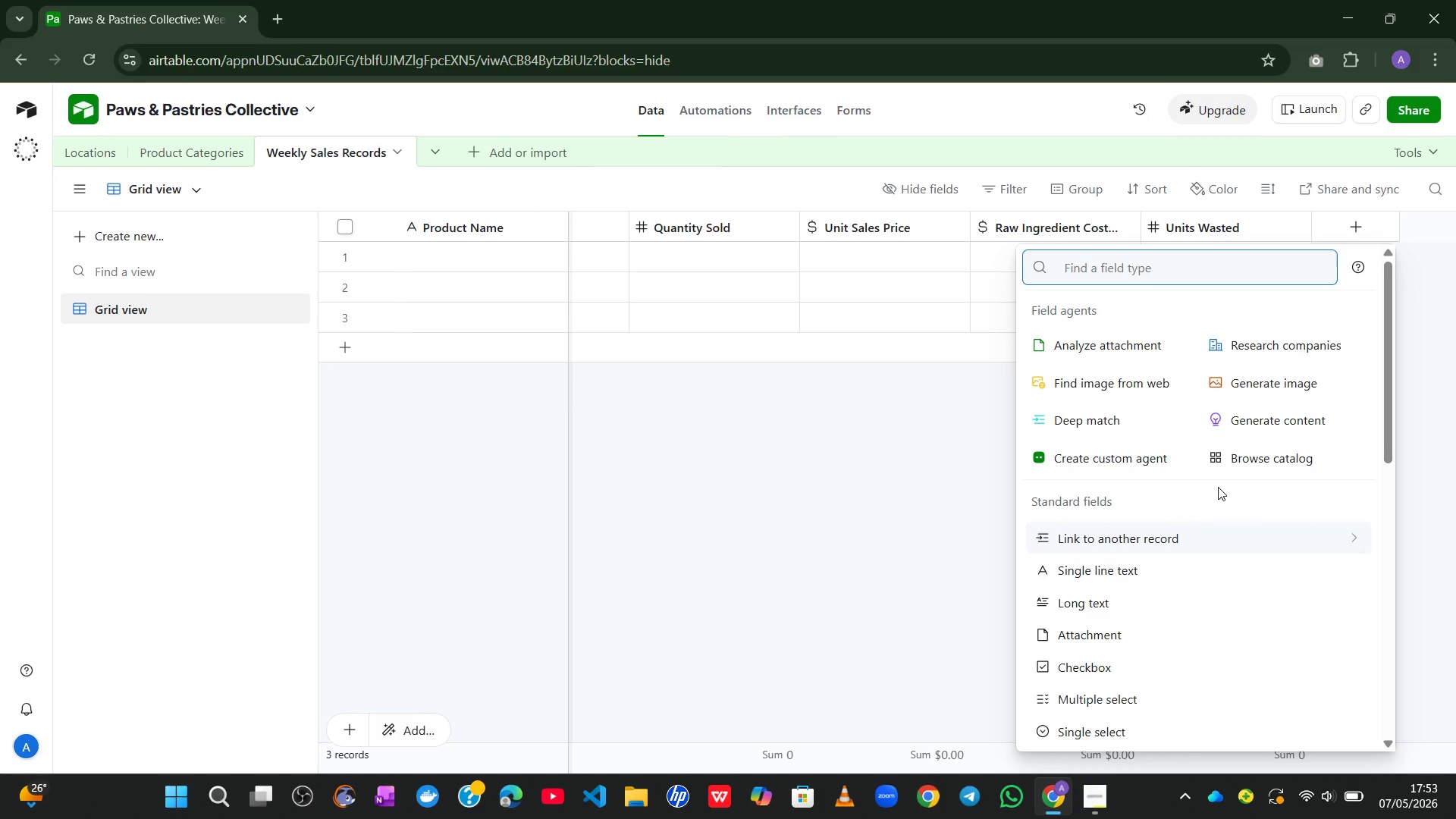 
mouse_move([1181, 598])
 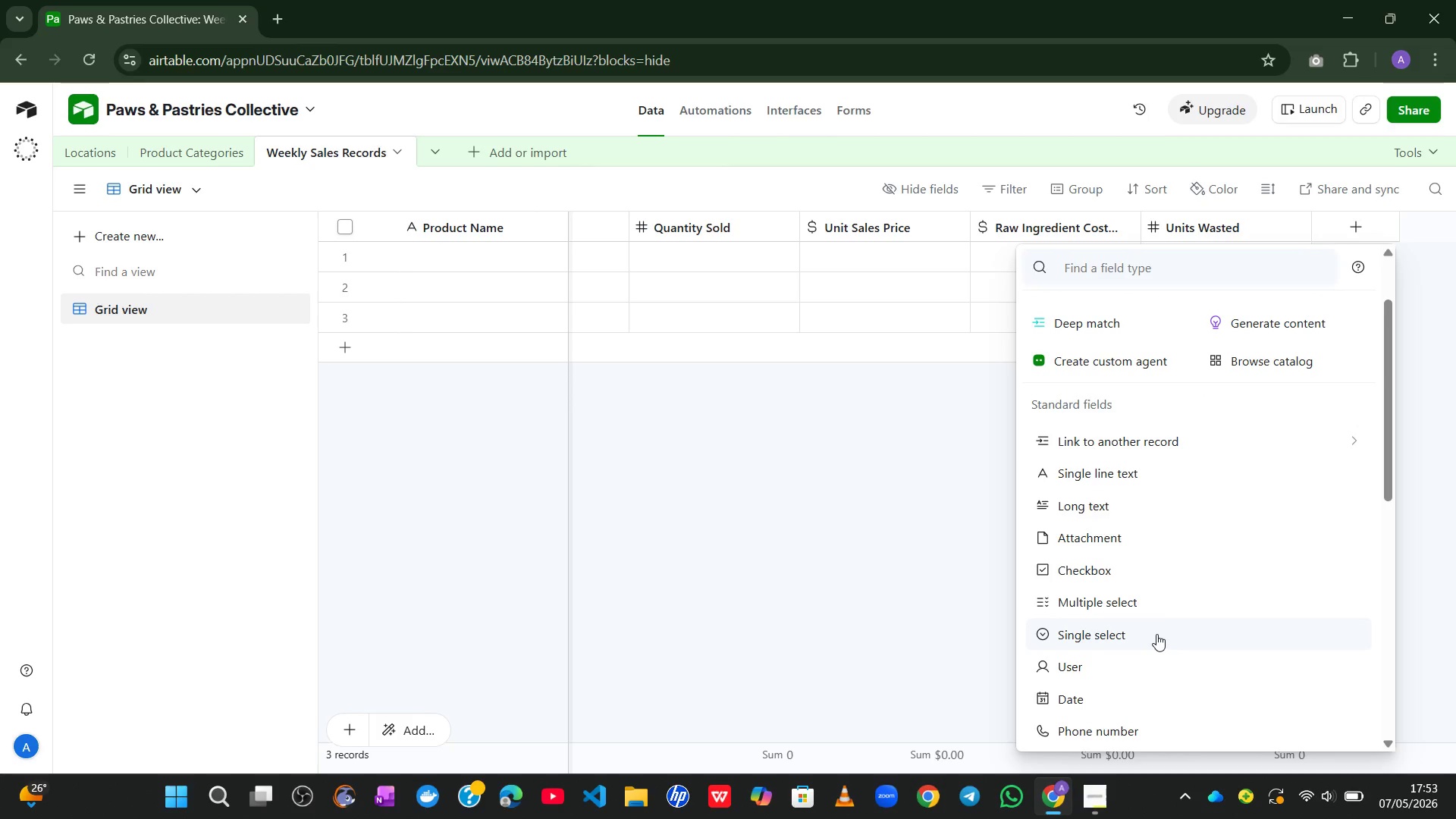 
left_click([1156, 634])
 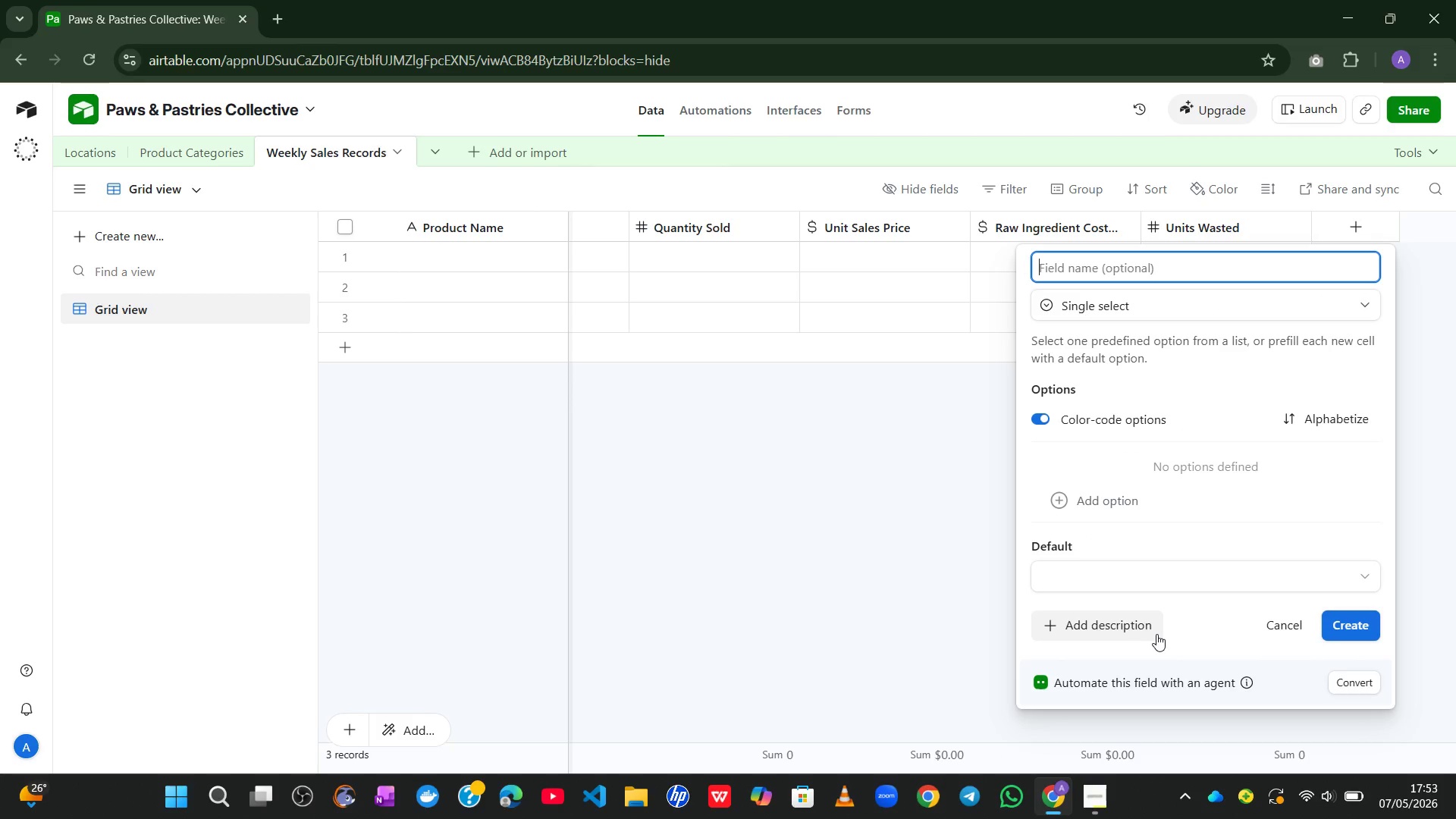 
type(Report Statsu)
key(Backspace)
key(Backspace)
type(us)
 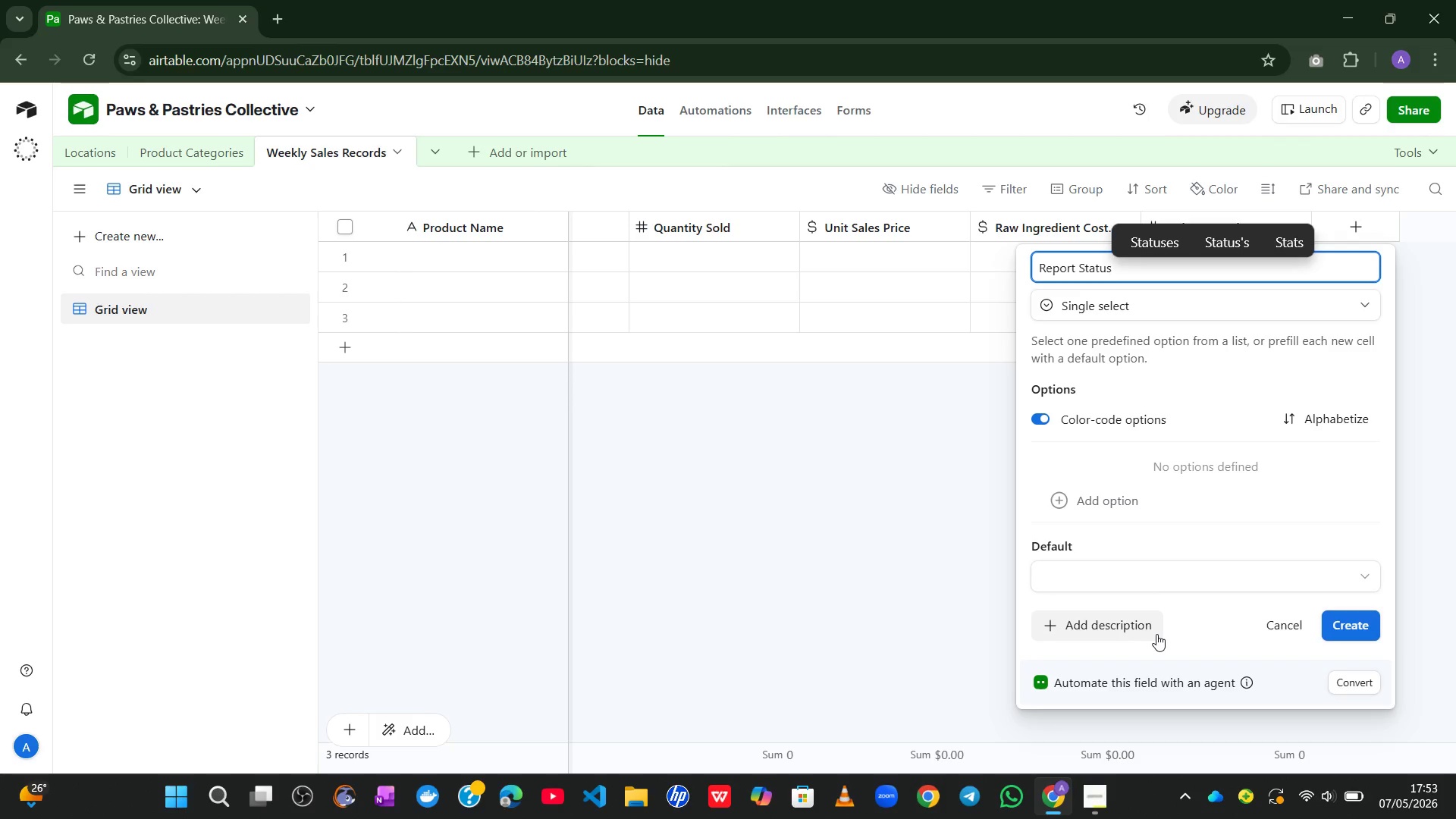 
wait(14.7)
 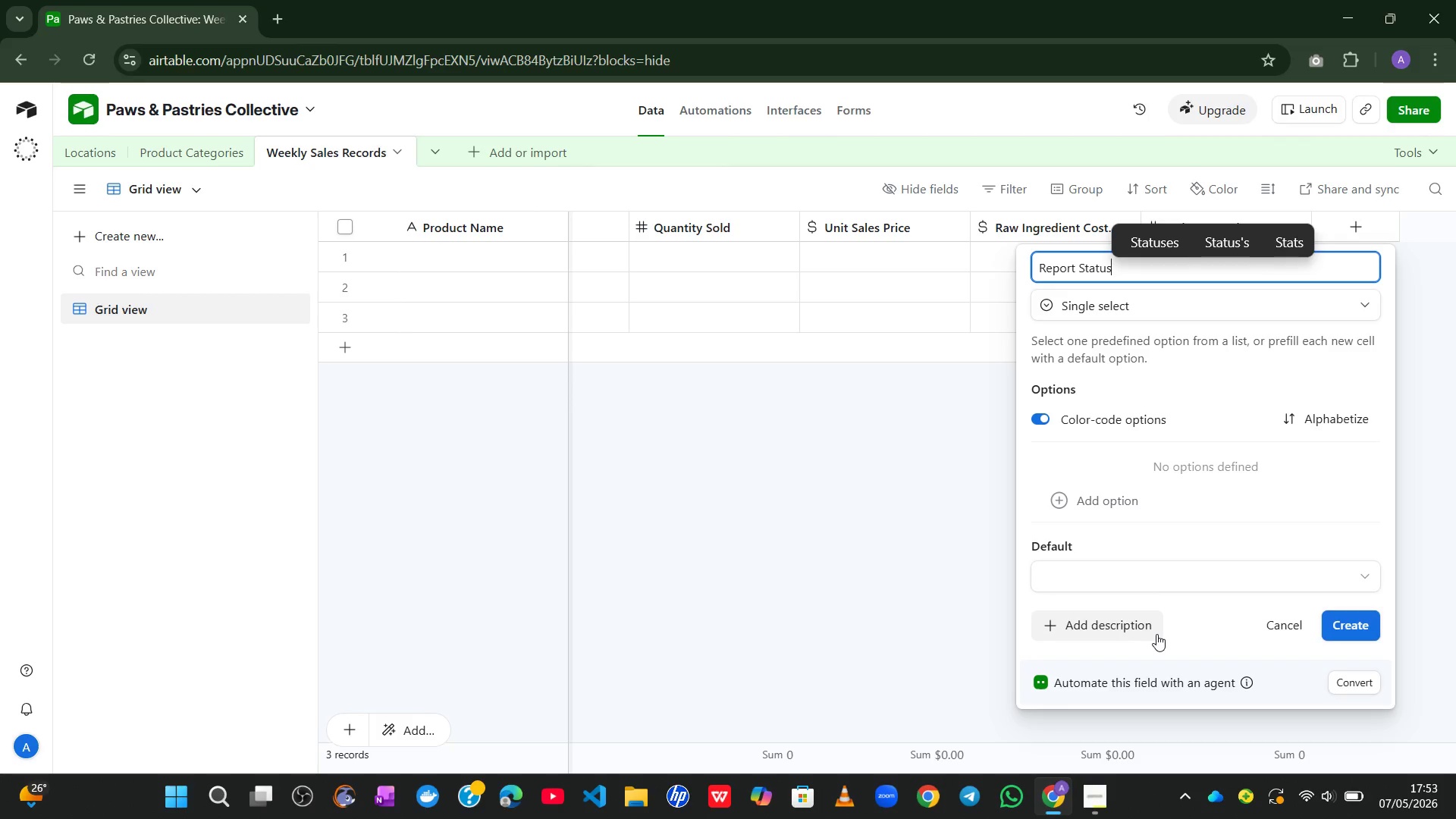 
left_click([1134, 500])
 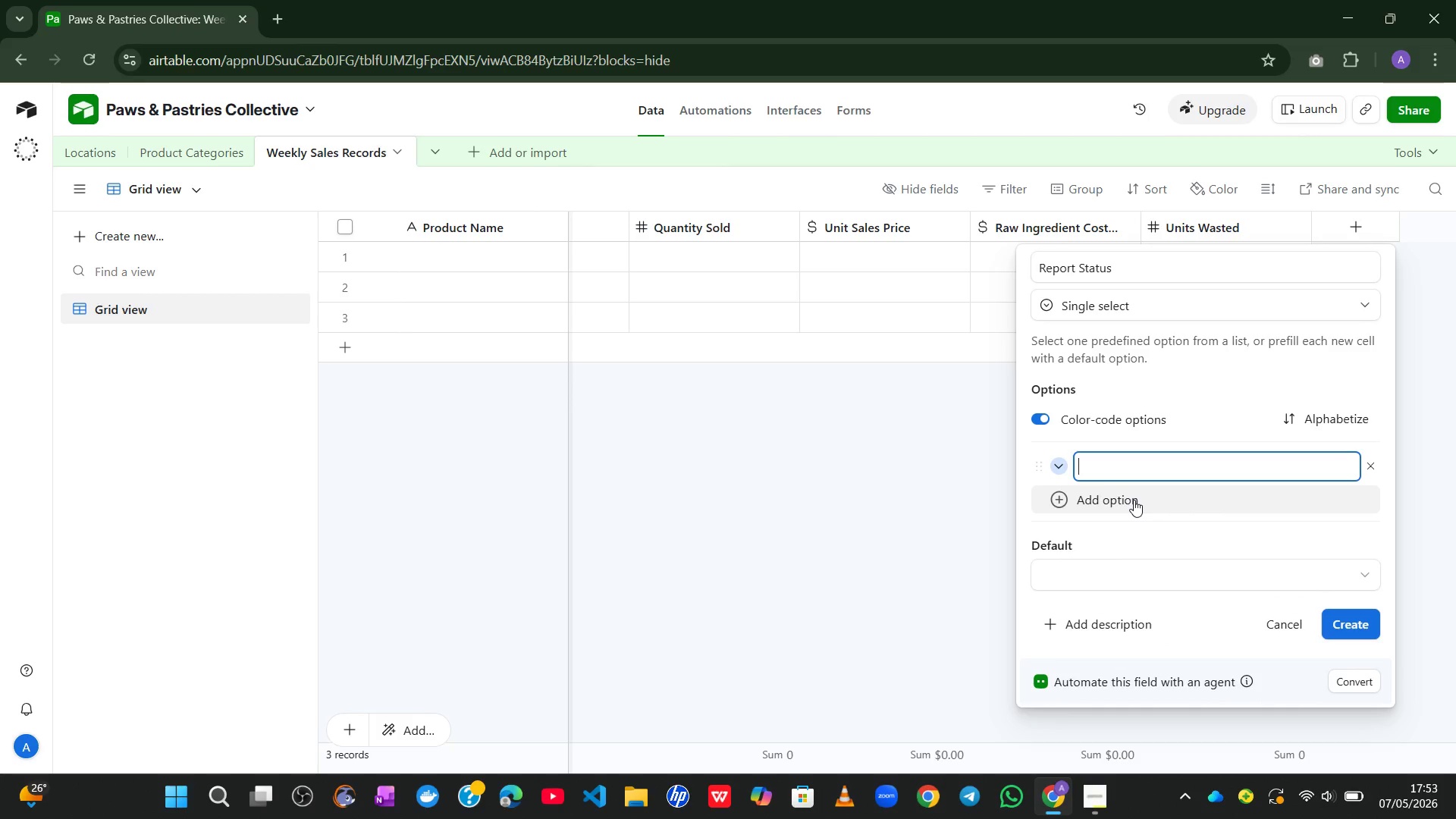 
type(In Progress)
 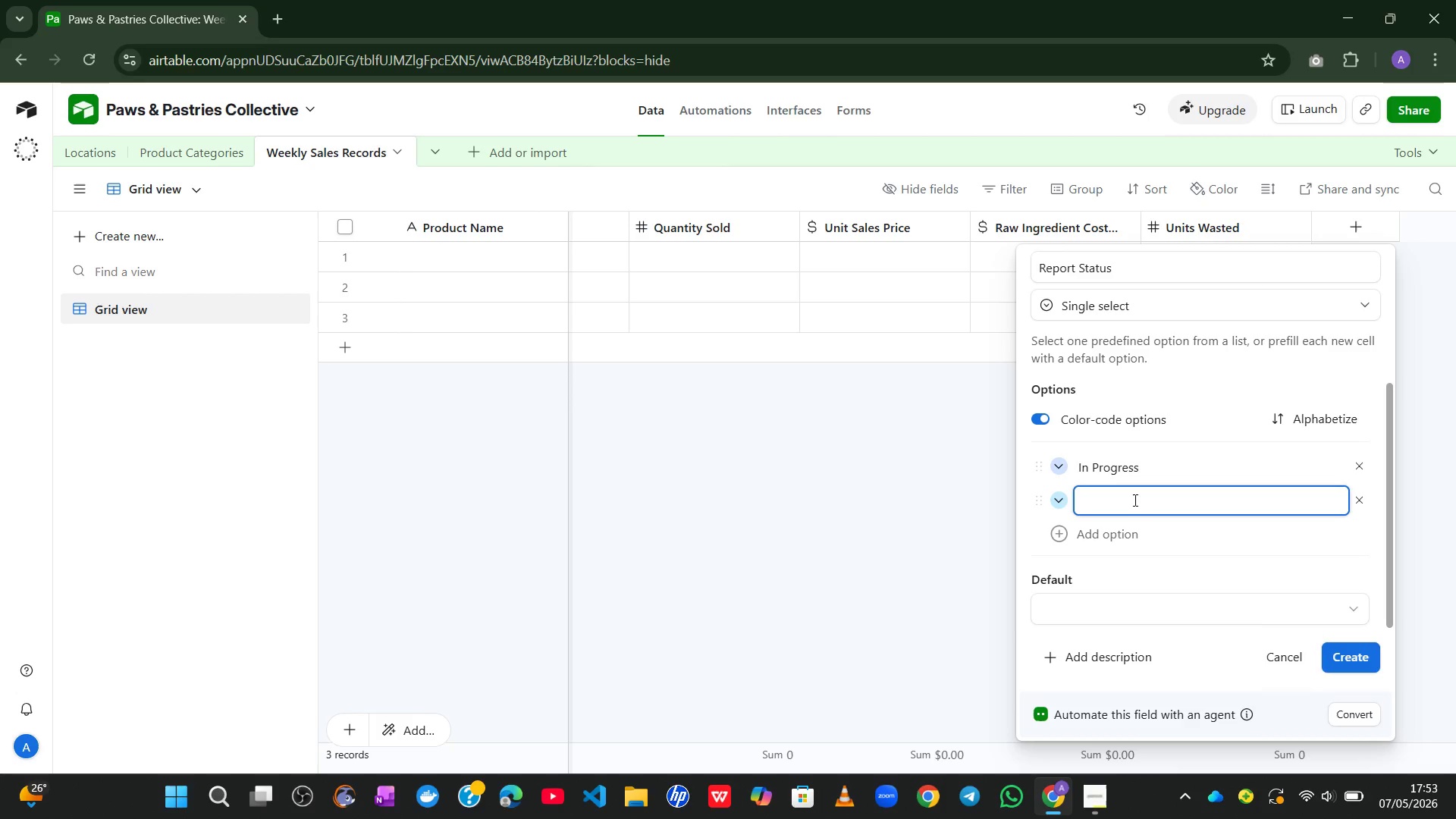 
 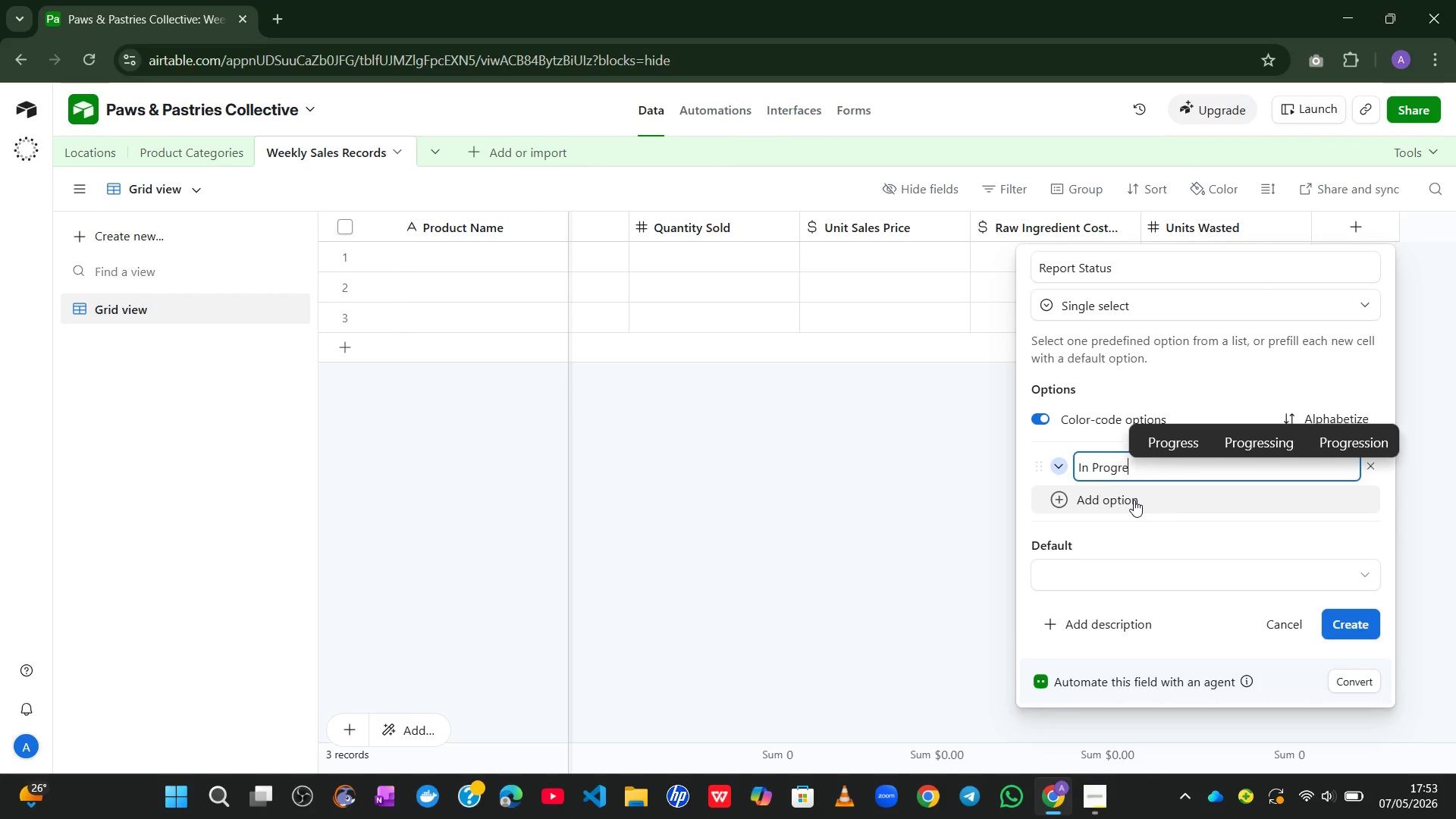 
key(Enter)
 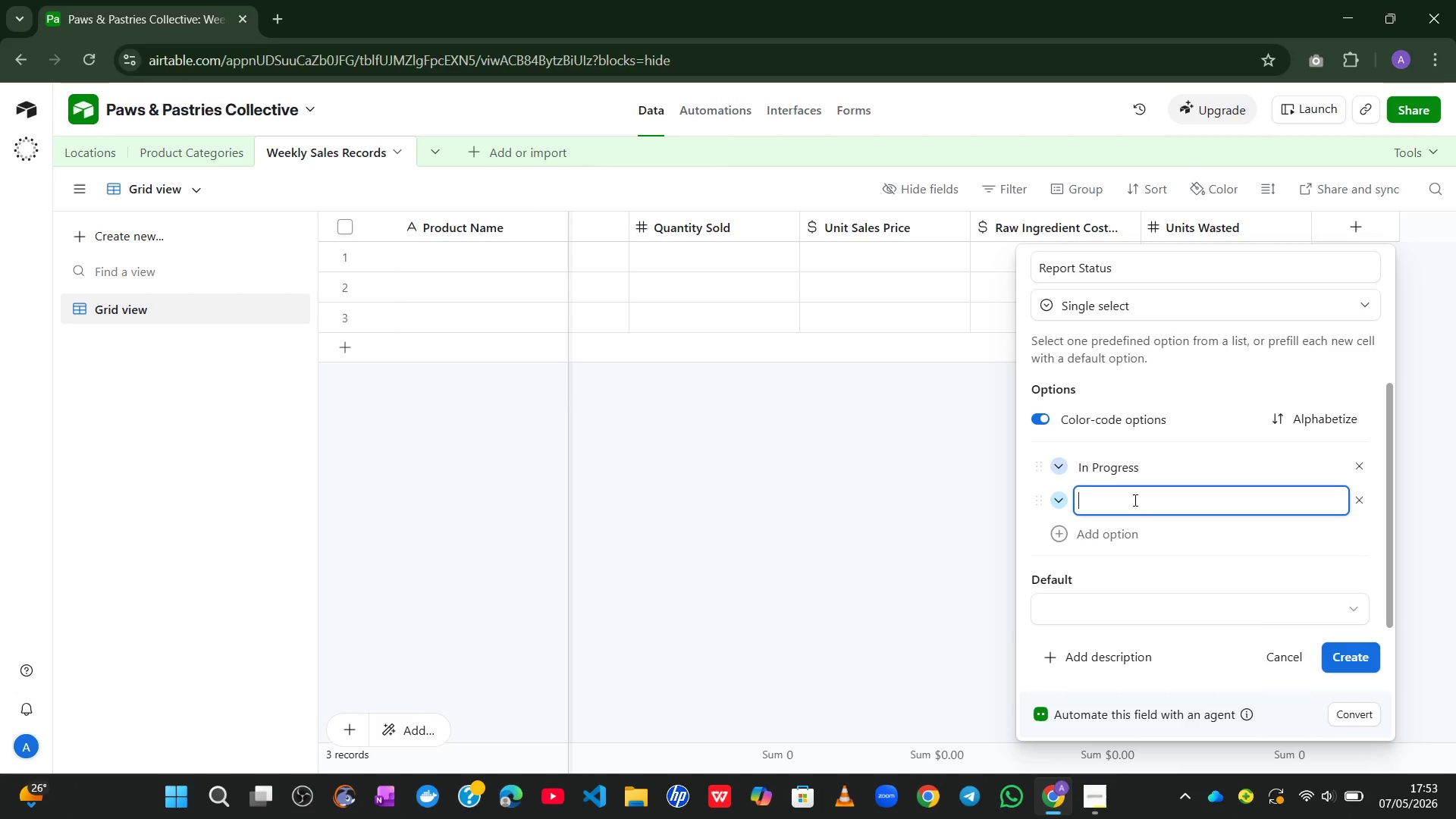 
type(Complete)
 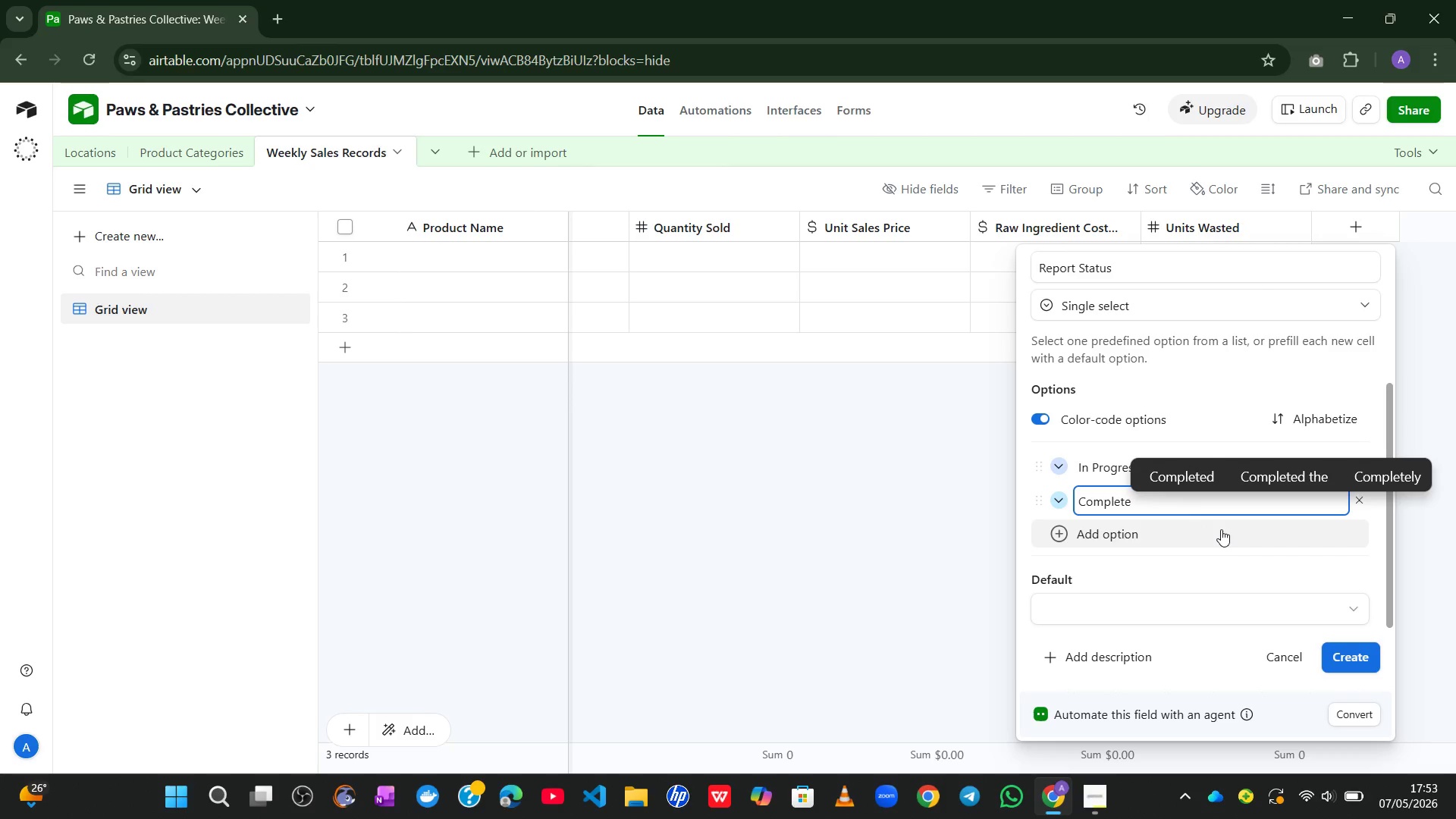 
wait(9.06)
 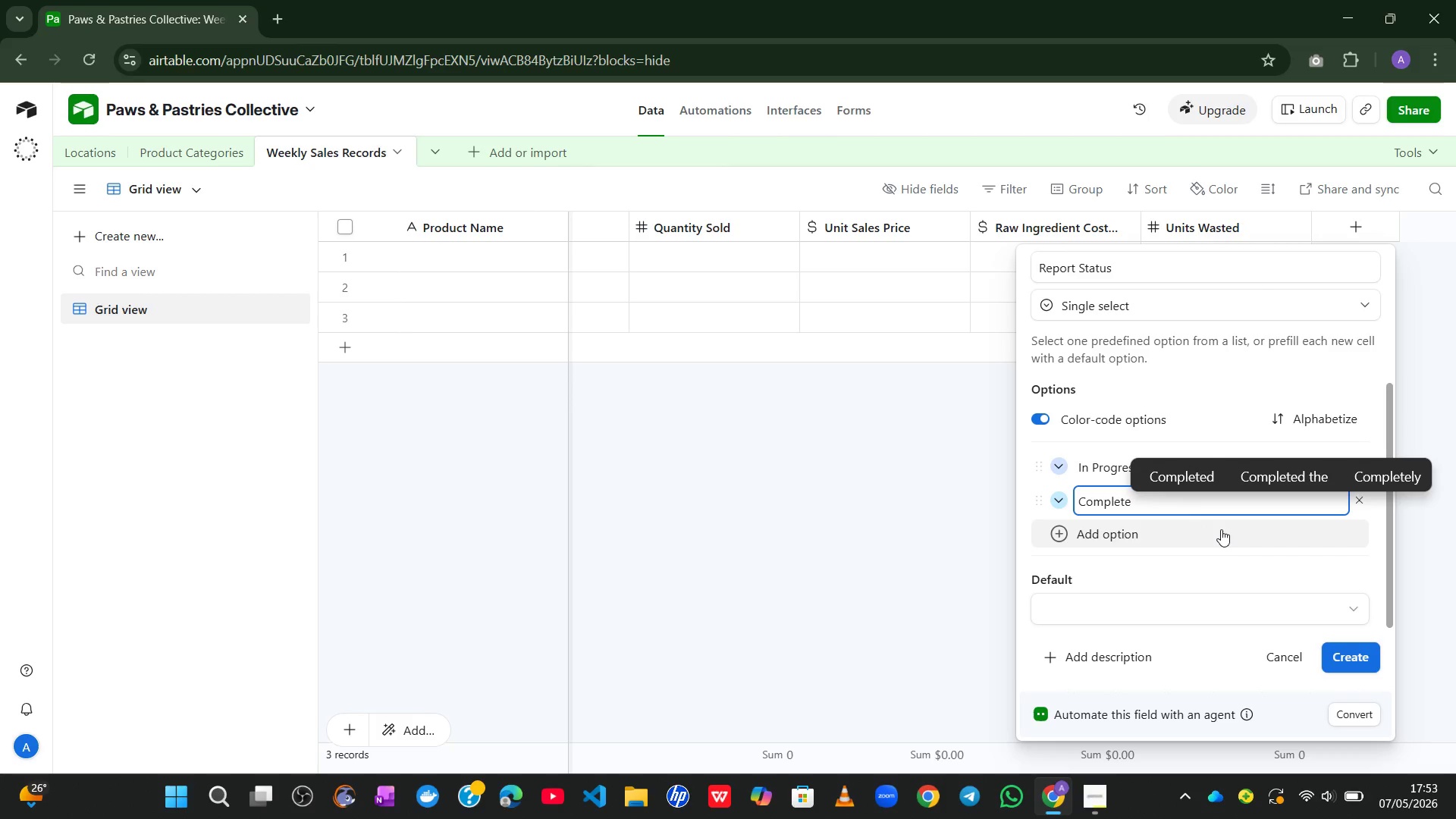 
left_click([1344, 651])
 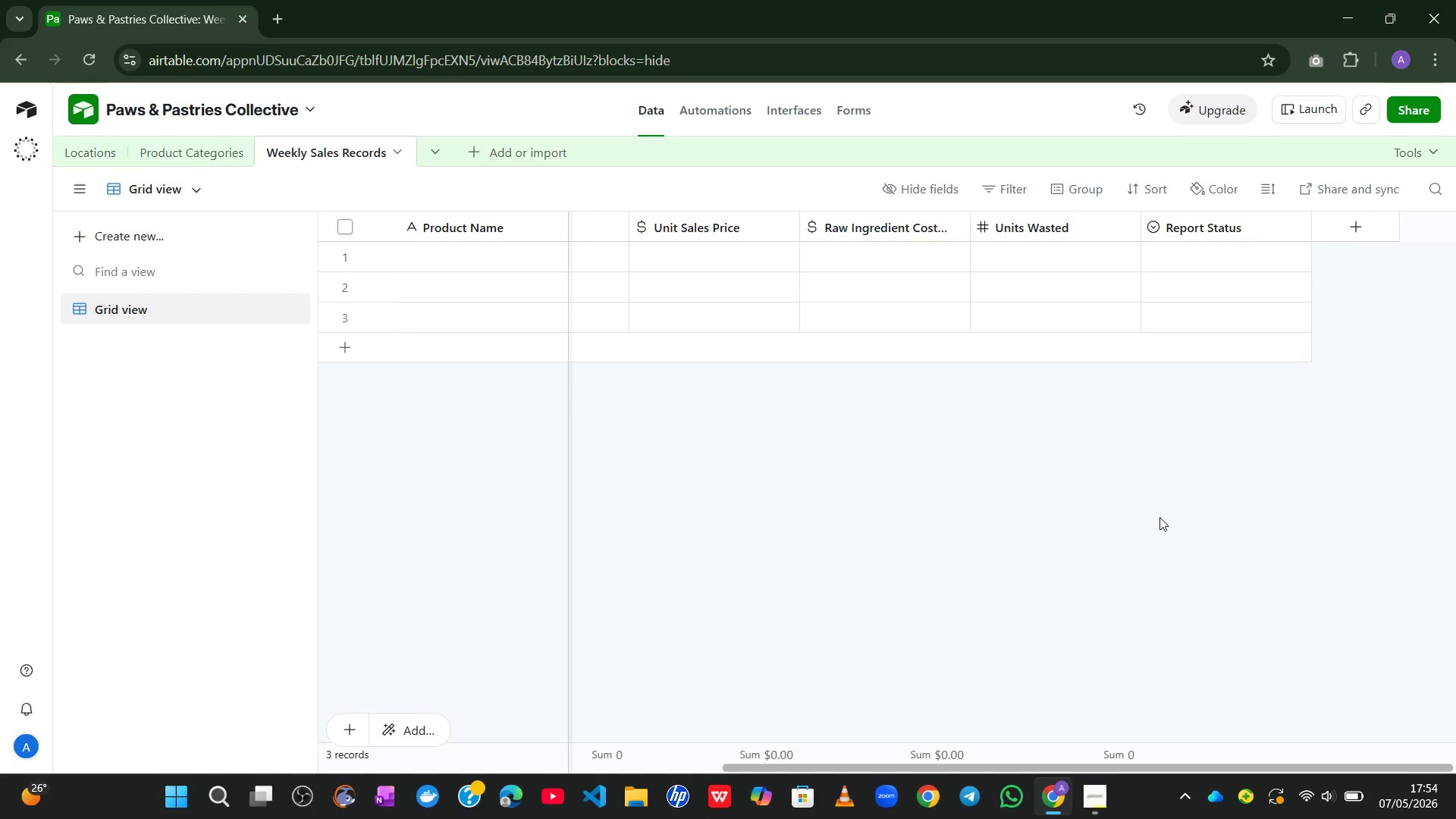 
wait(24.55)
 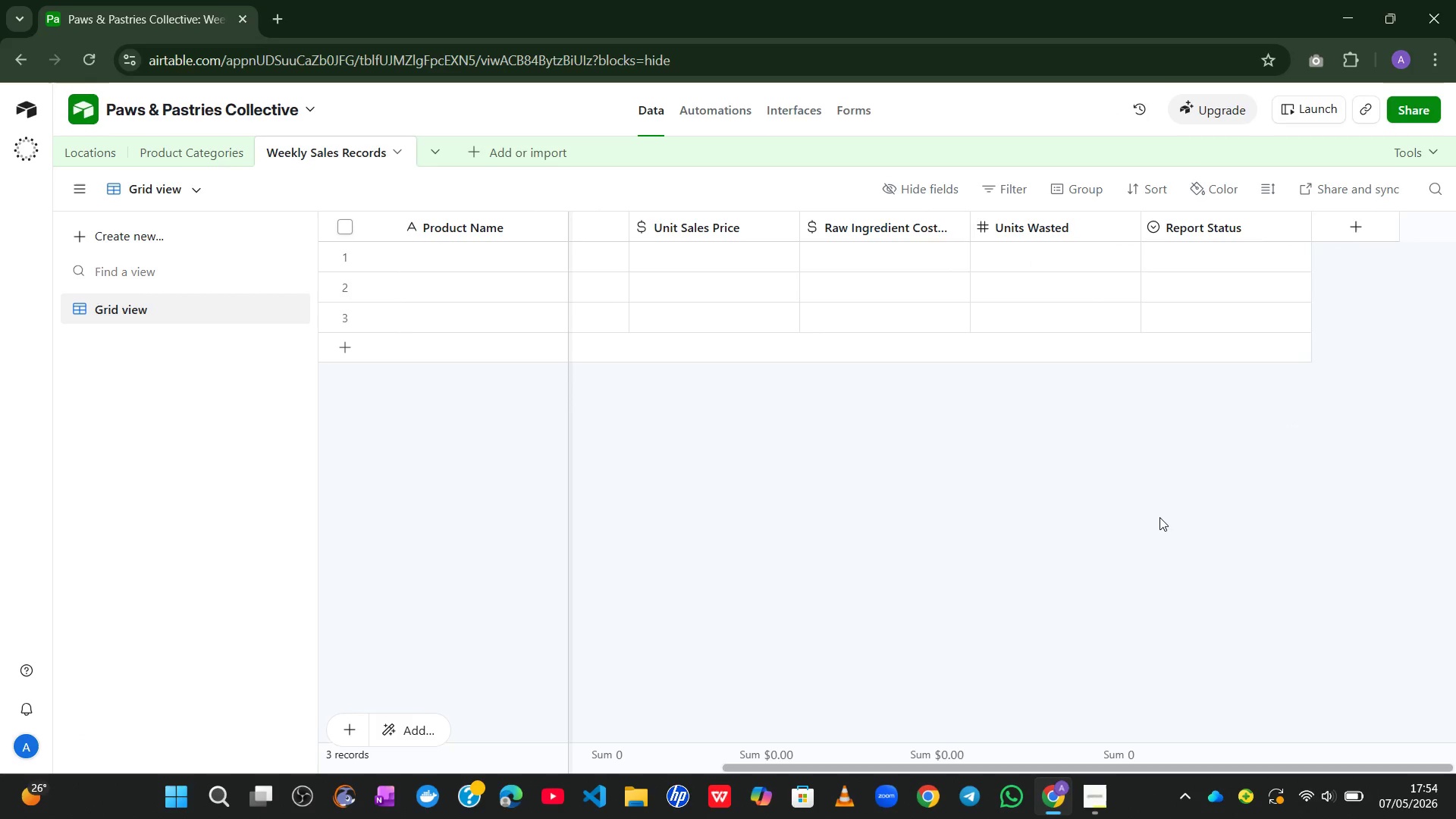 
left_click([1355, 228])
 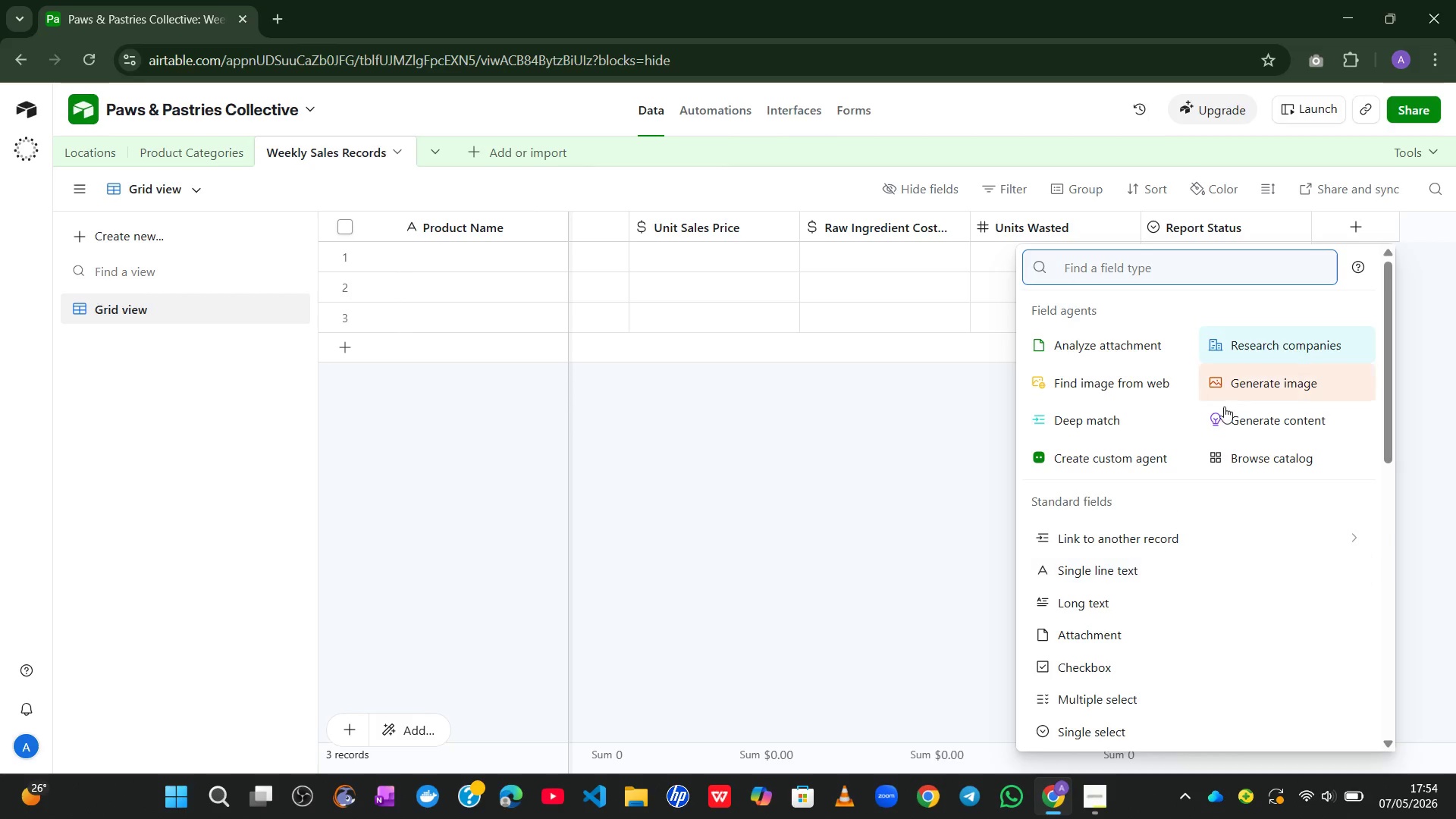 
mouse_move([1157, 585])
 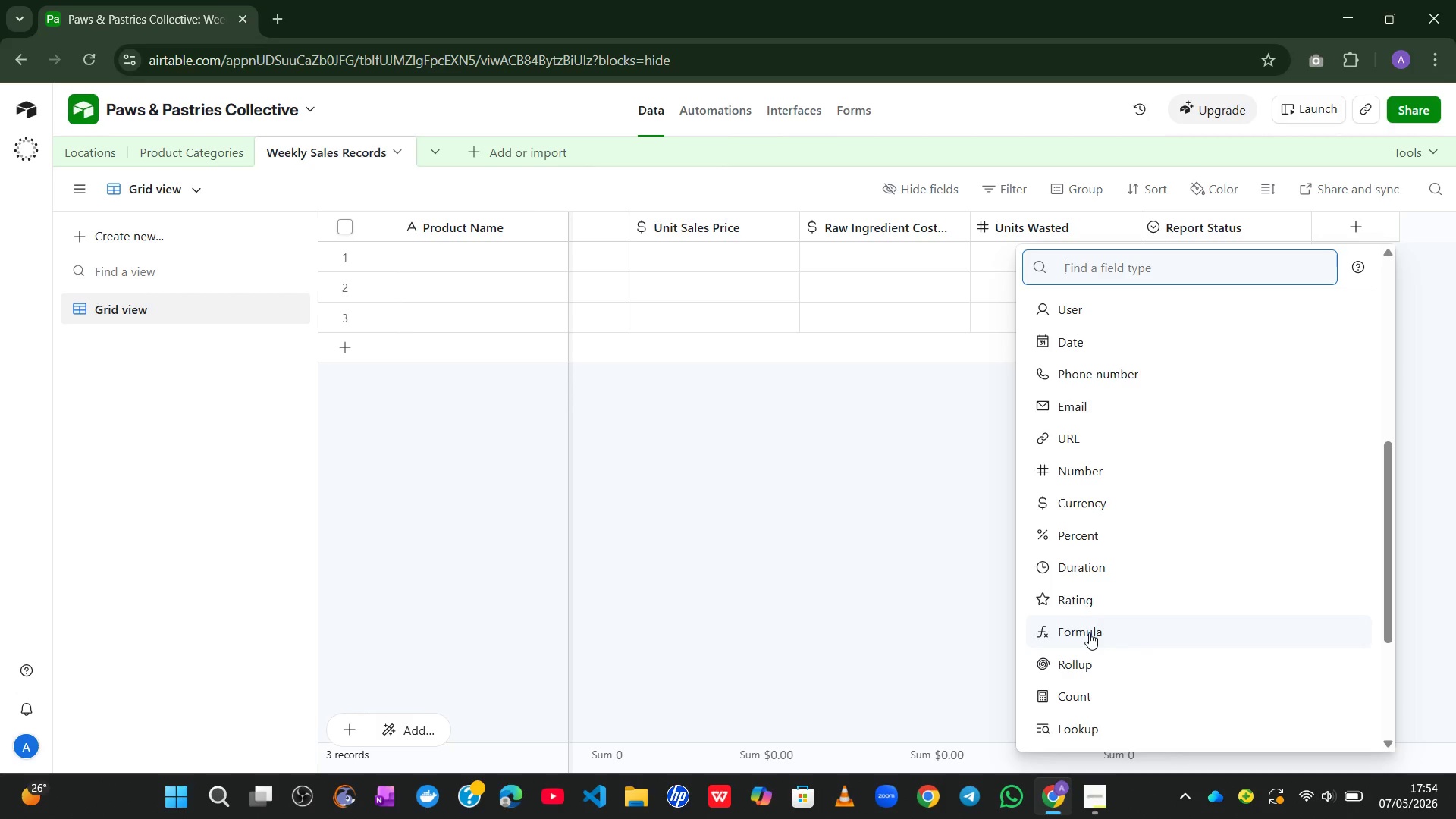 
left_click([1089, 632])
 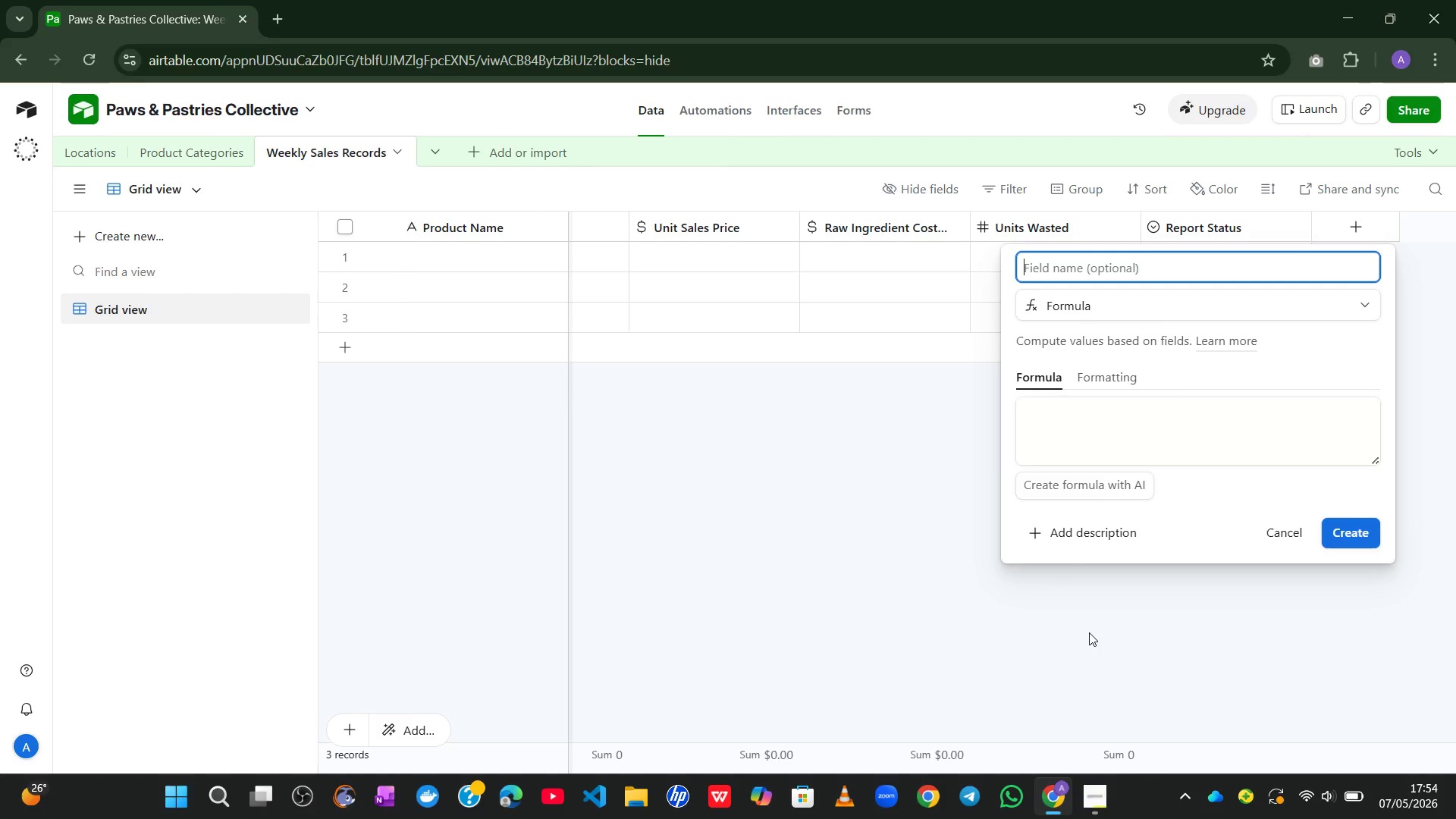 
type(Total Reveni)
key(Backspace)
type(ue)
 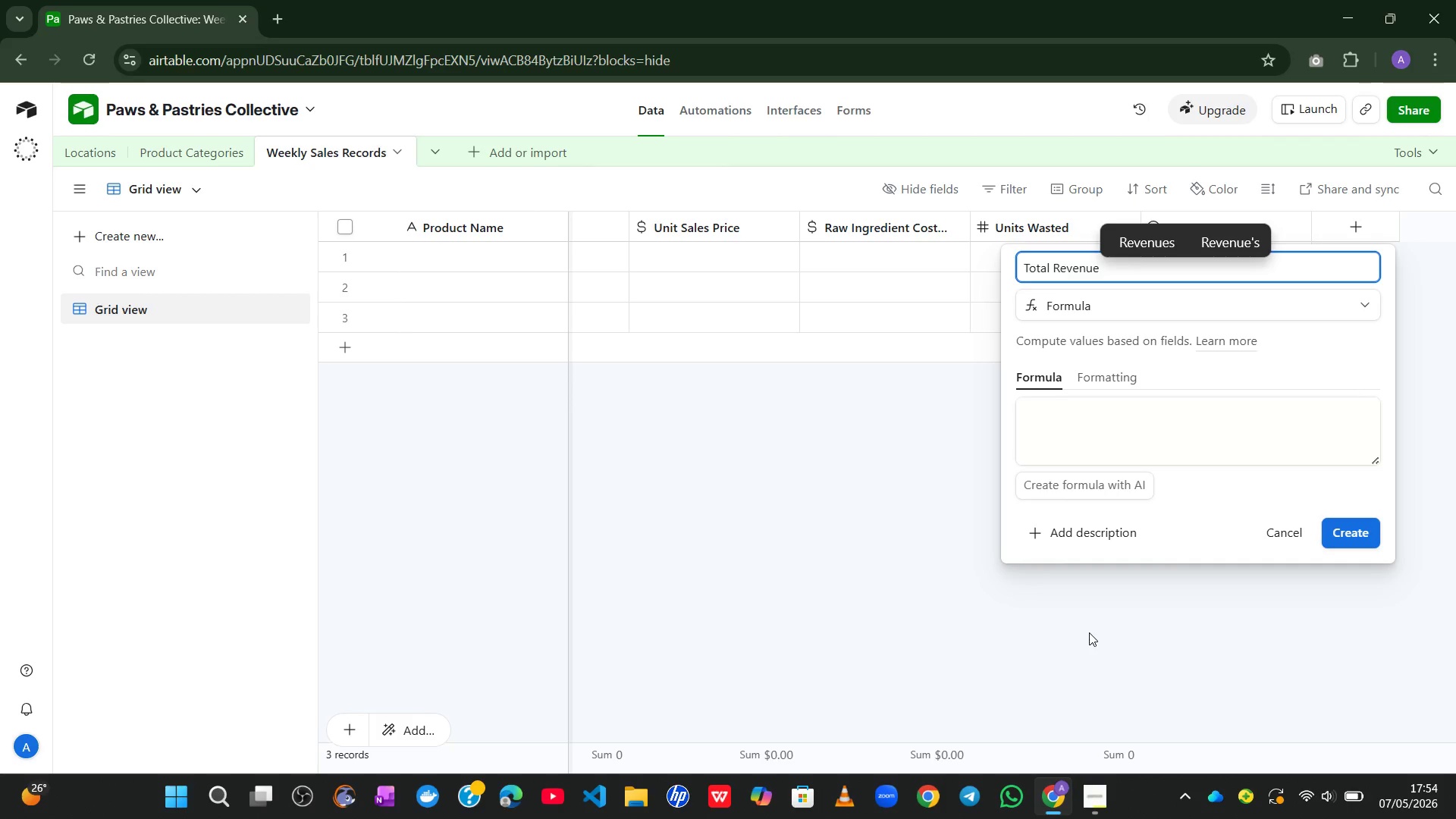 
left_click_drag(start_coordinate=[1377, 458], to_coordinate=[1365, 751])
 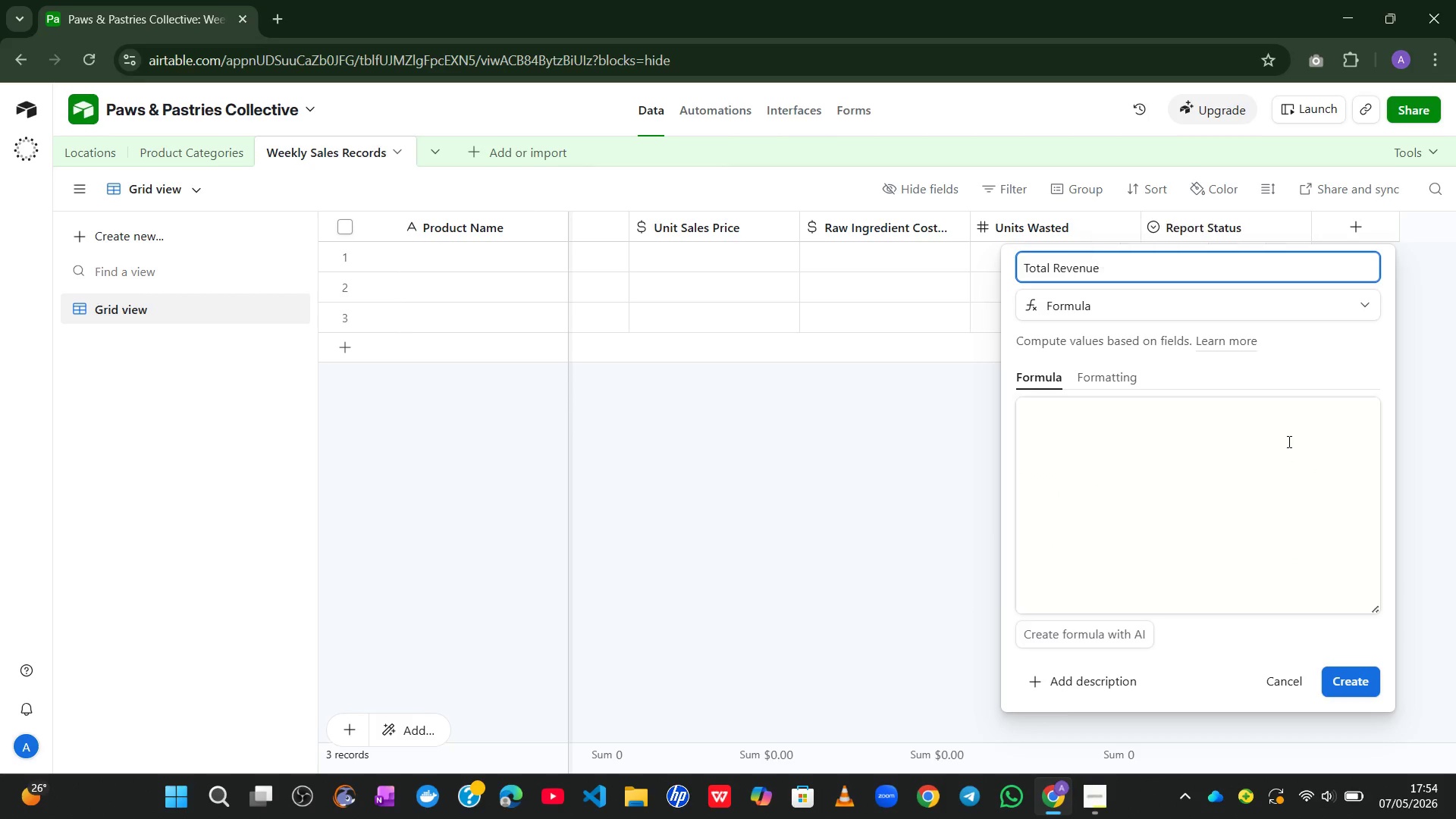 
left_click([1288, 441])
 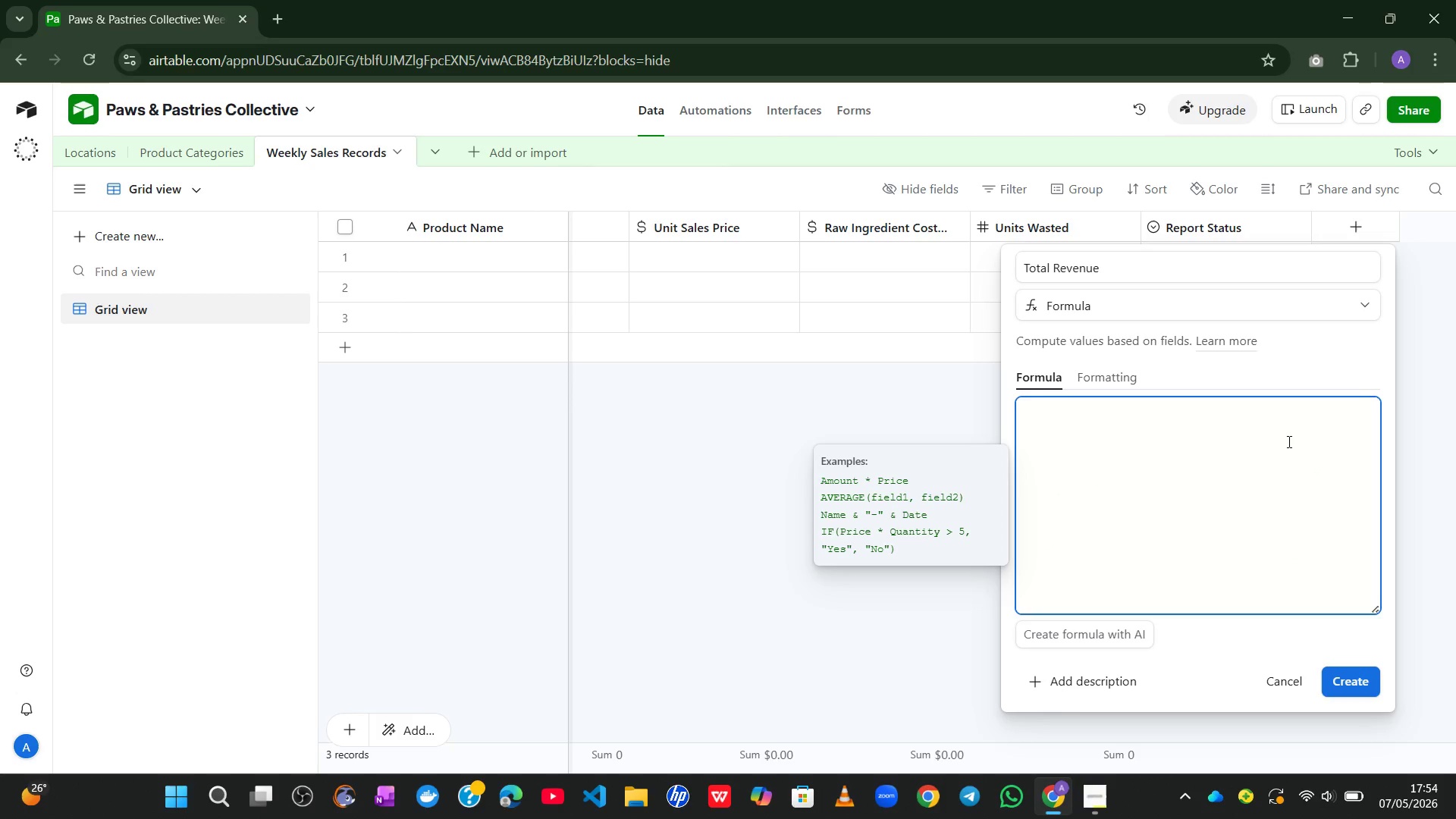 
type(qua)
key(Tab)
 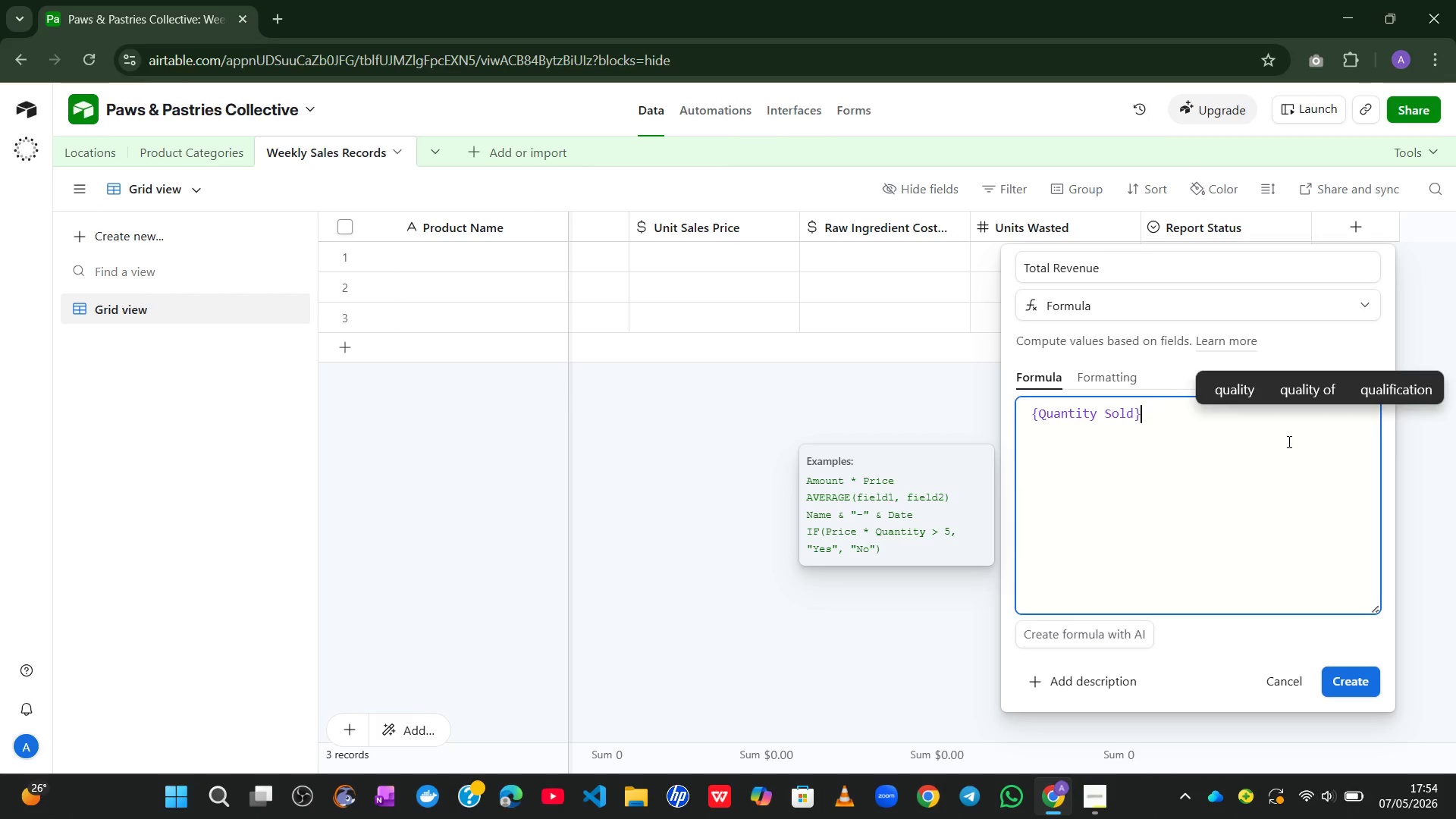 
type(*unit)
key(Tab)
 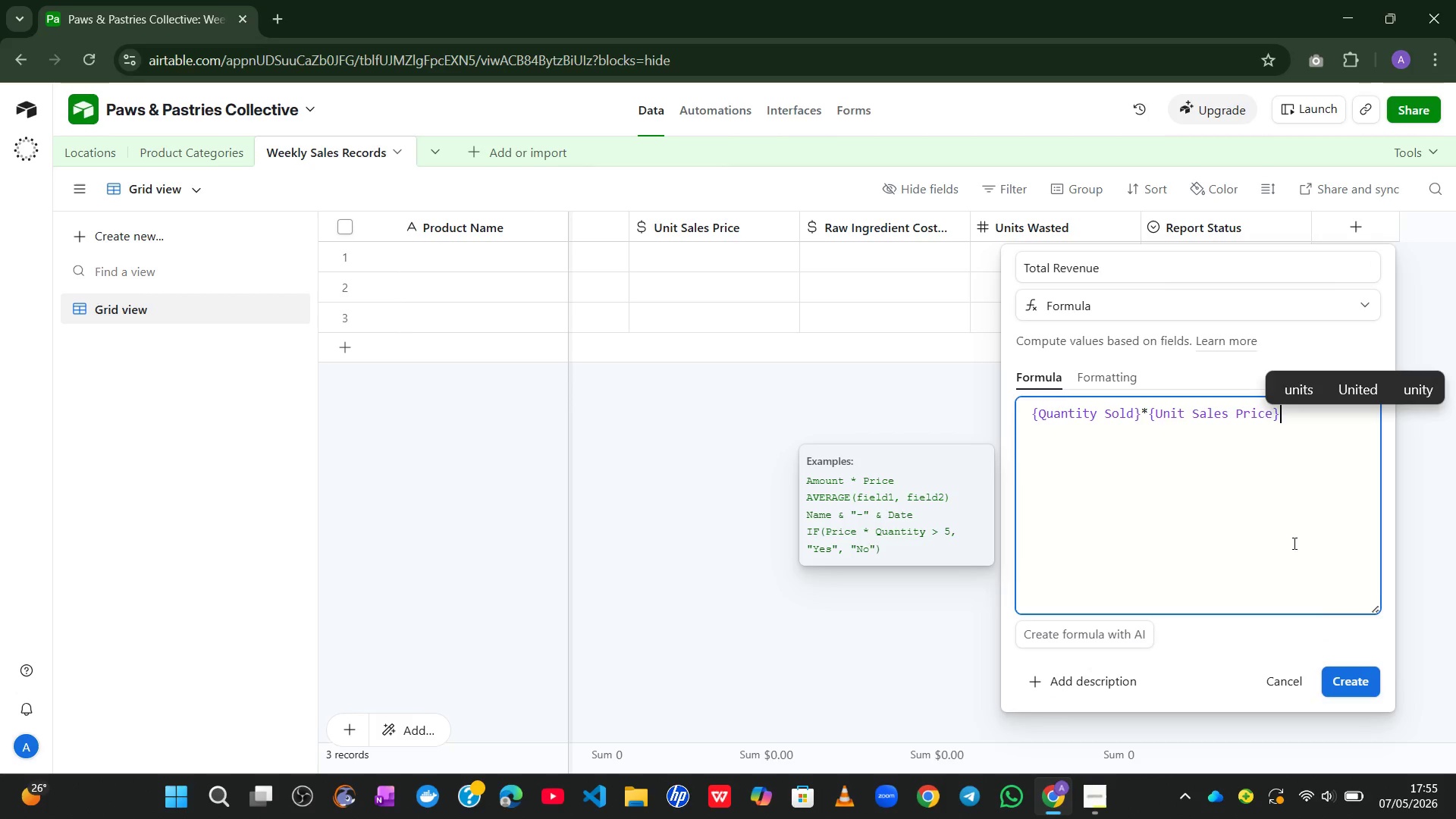 
left_click([1353, 675])
 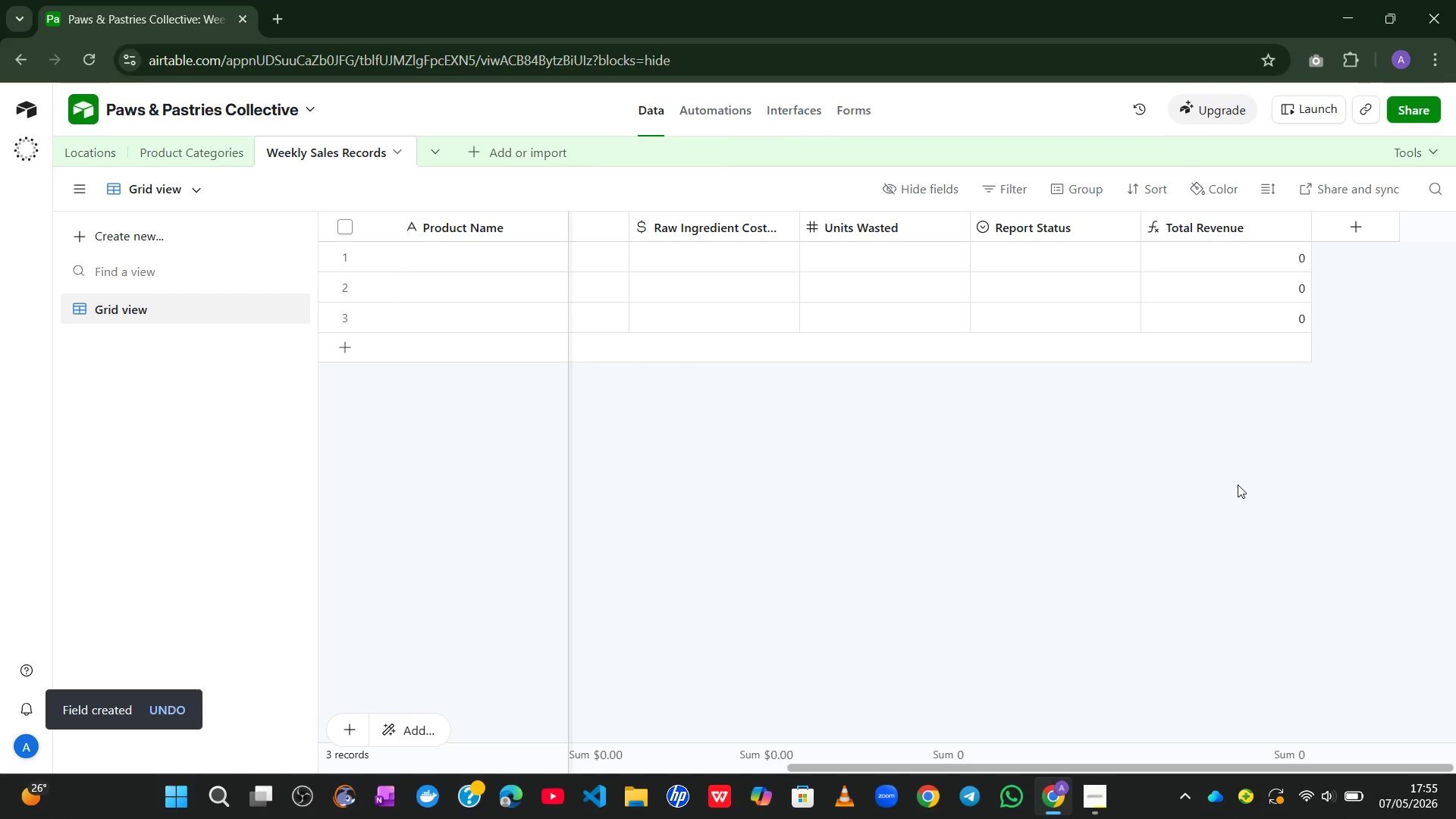 
wait(11.91)
 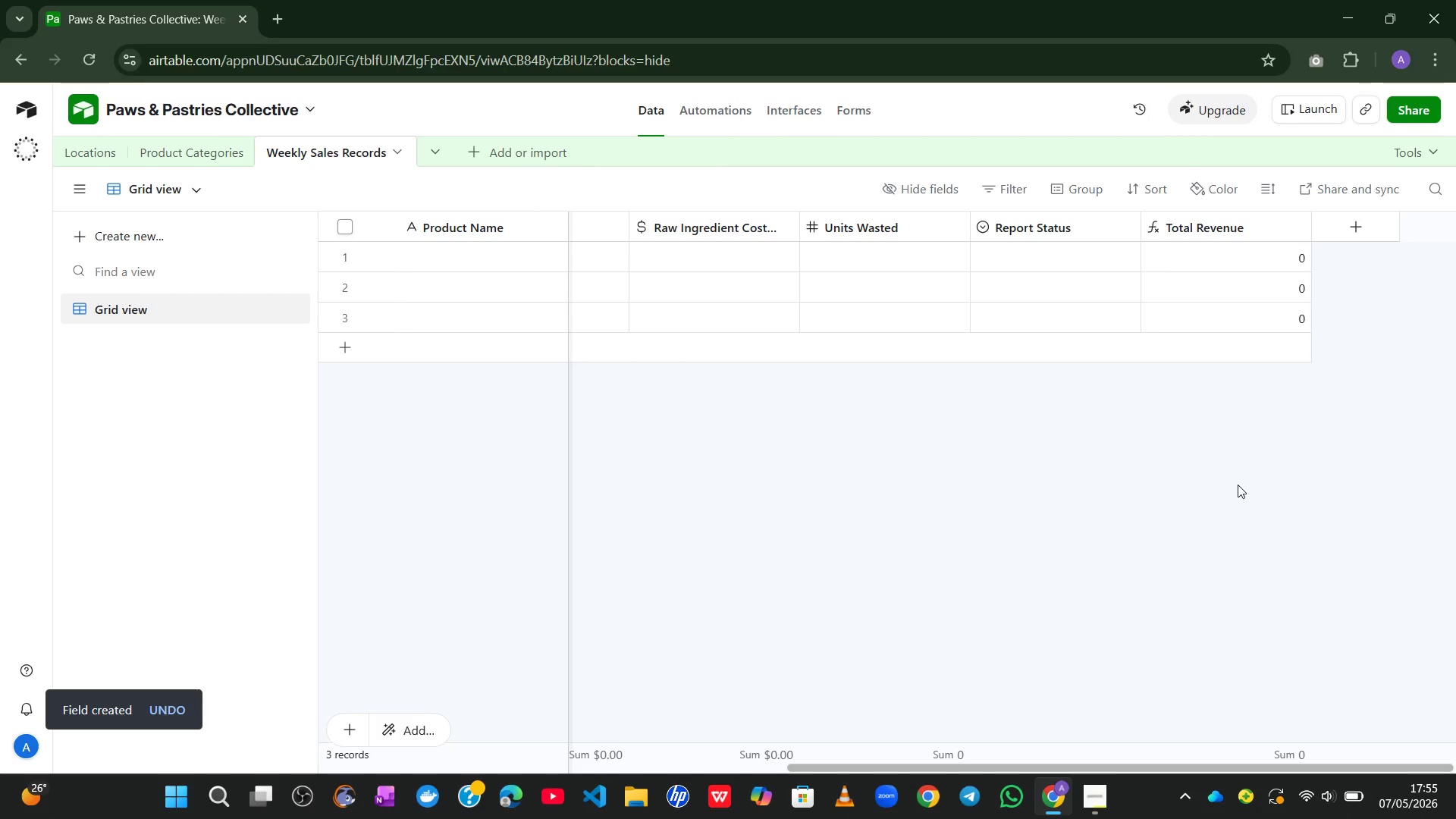 
left_click([1354, 228])
 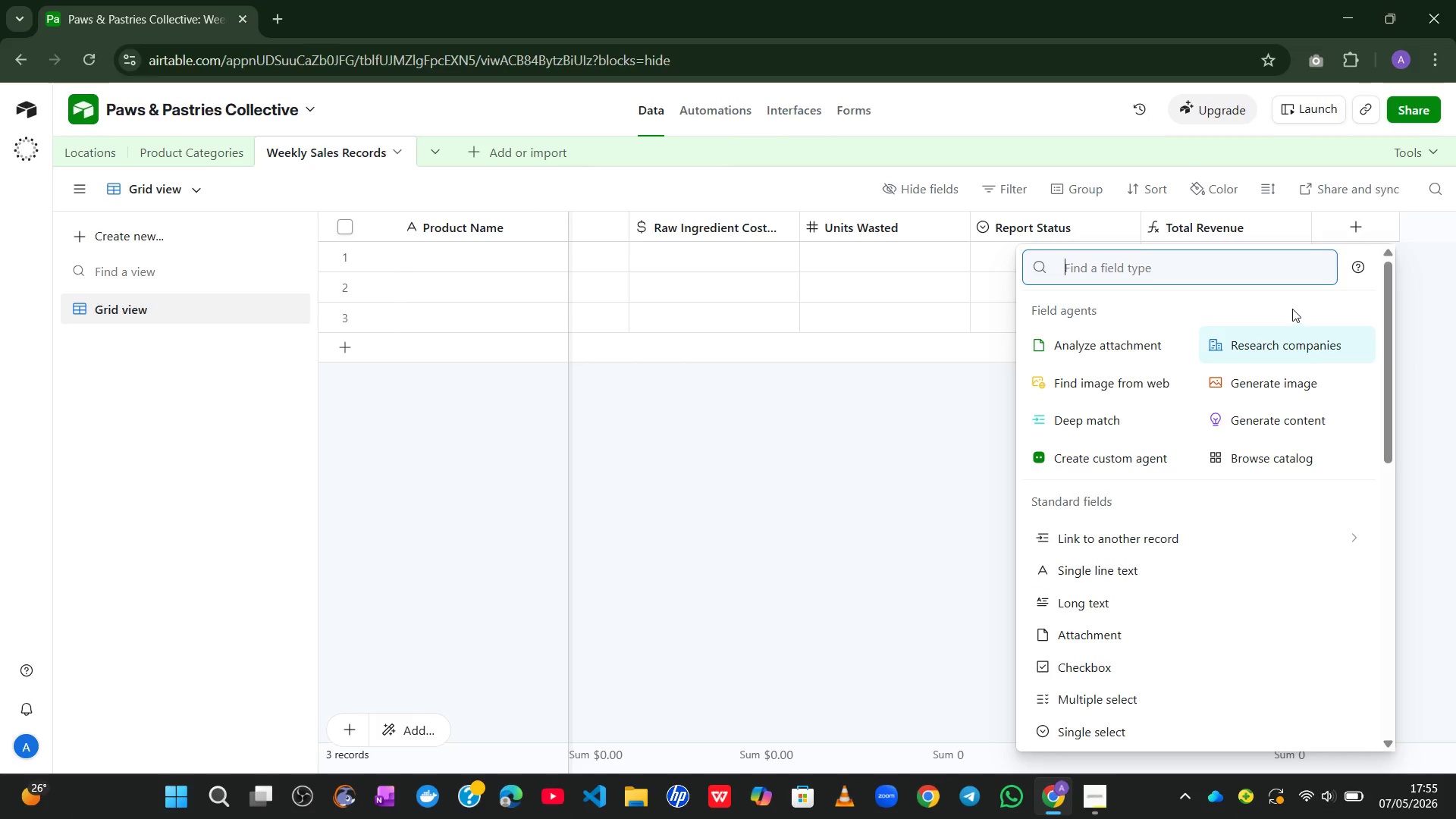 
mouse_move([1183, 529])
 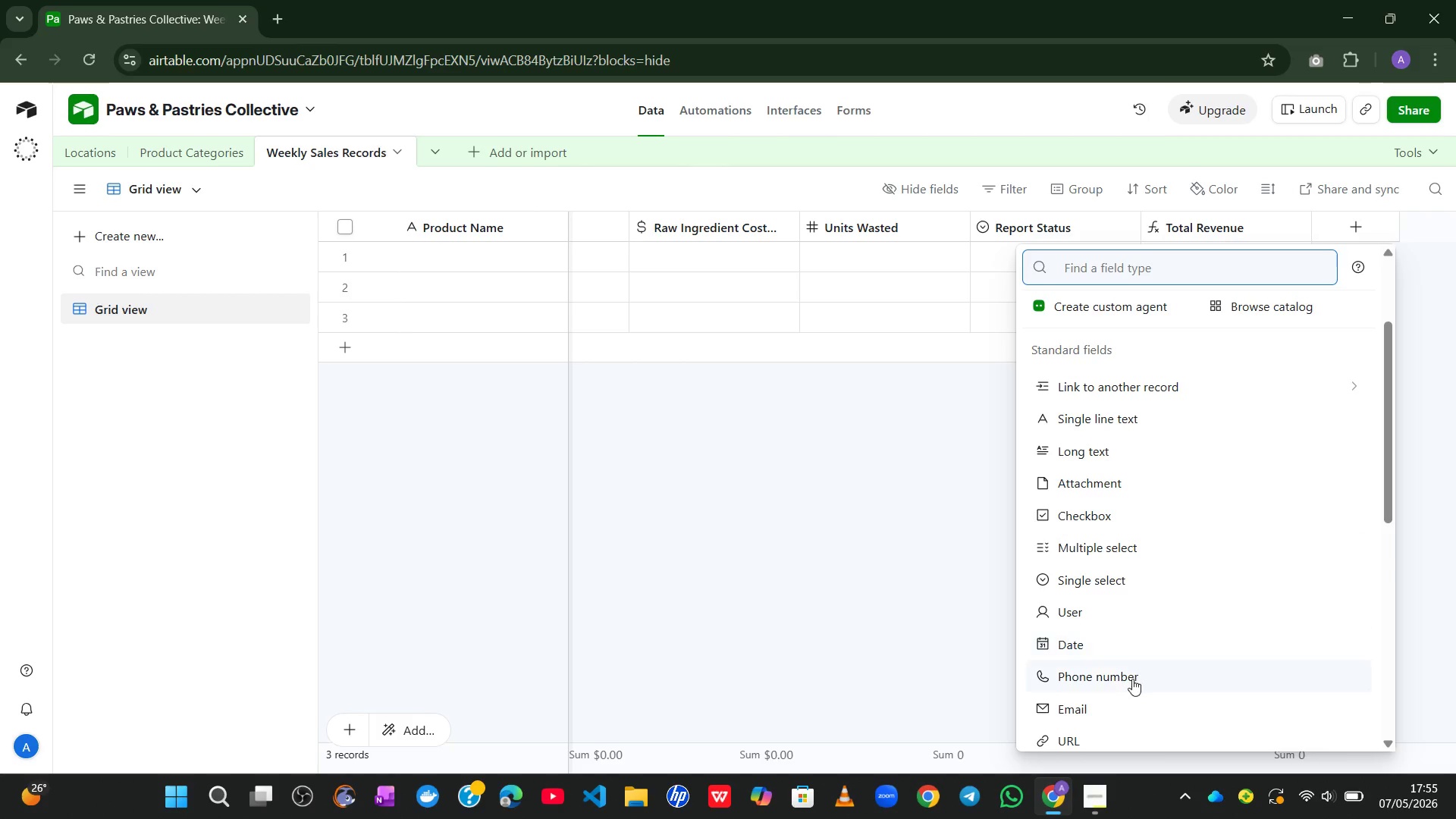 
mouse_move([1130, 648])
 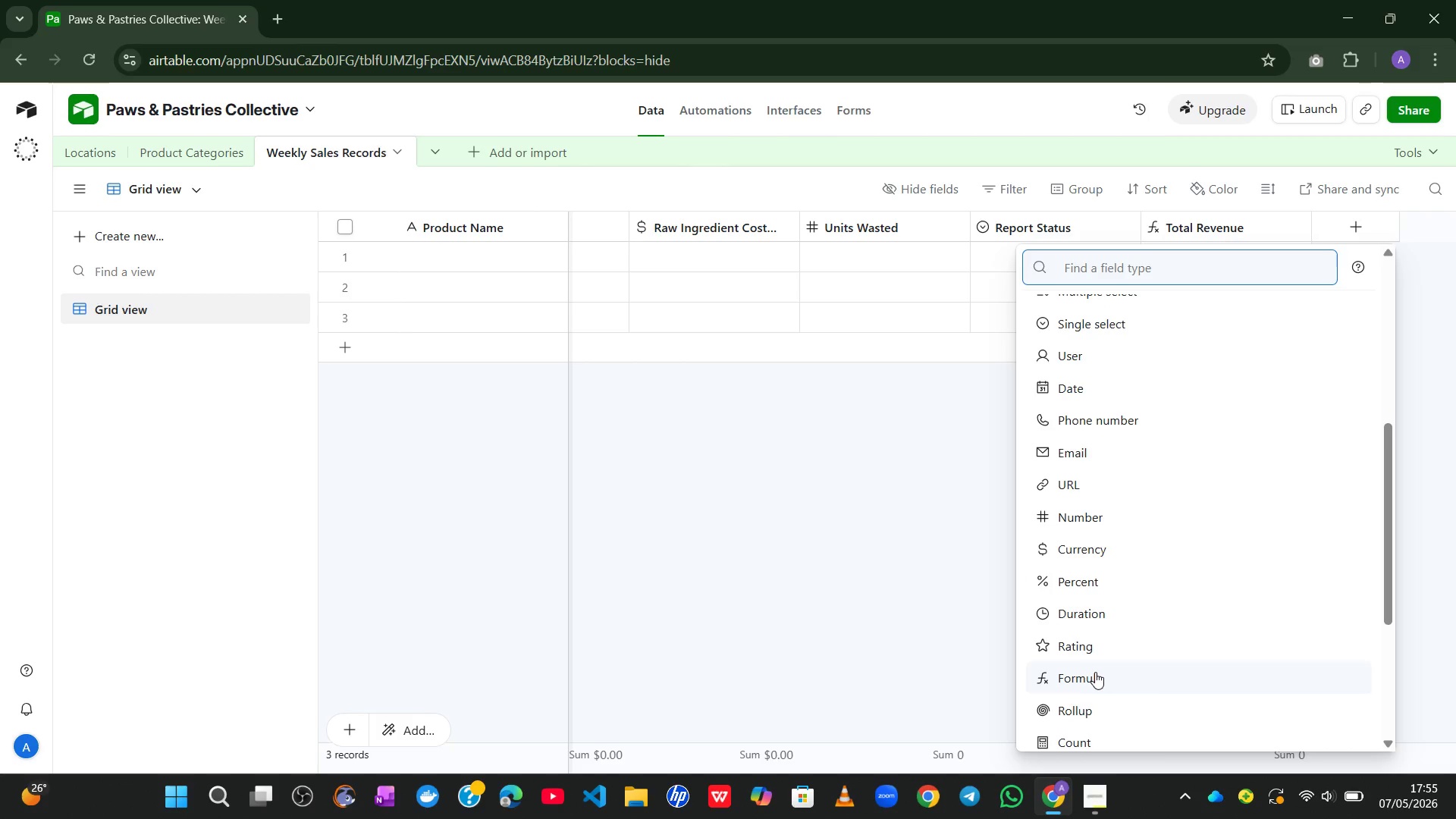 
left_click([1095, 672])
 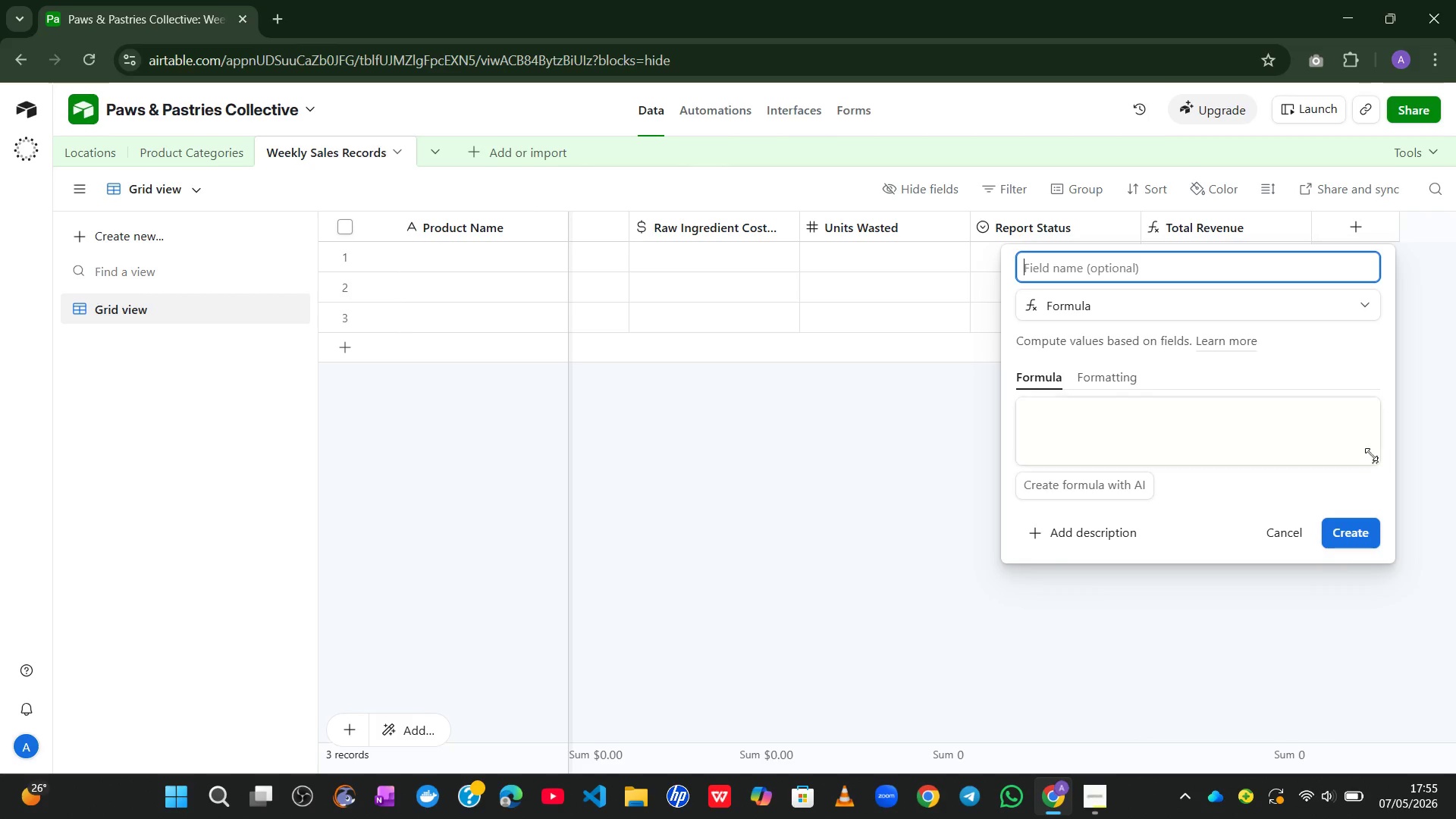 
left_click_drag(start_coordinate=[1378, 454], to_coordinate=[1375, 637])
 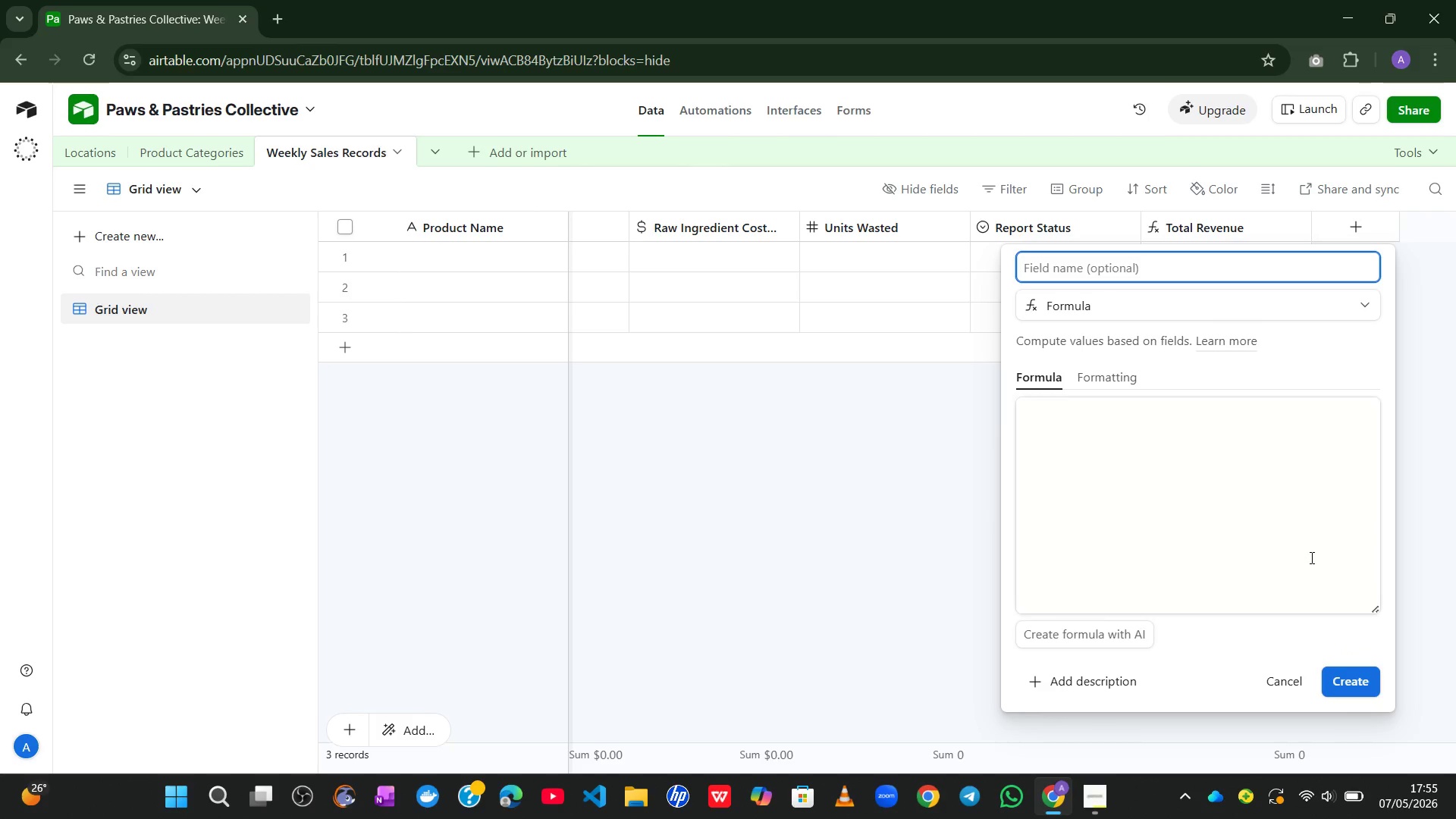 
left_click([1310, 557])
 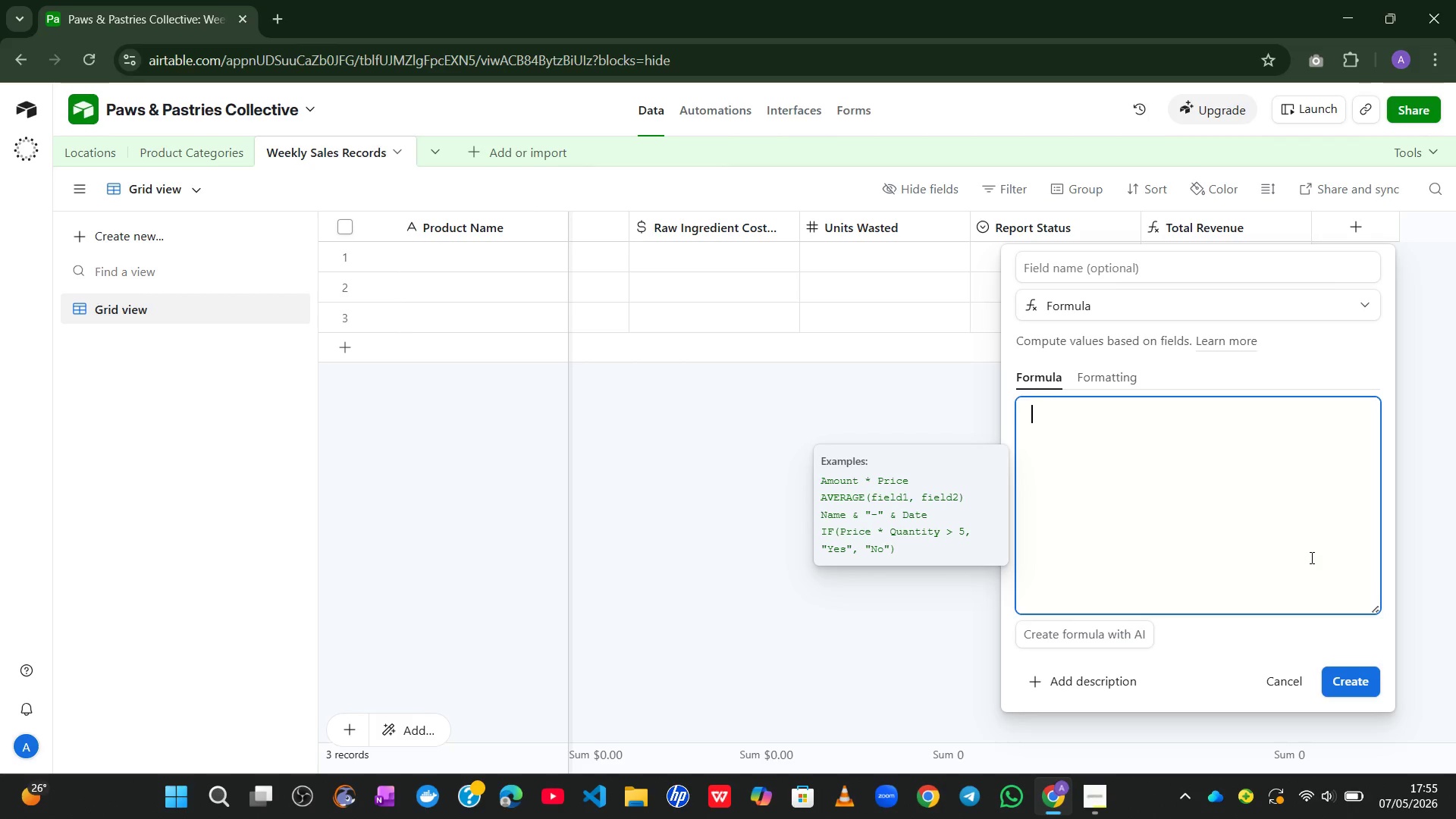 
wait(5.22)
 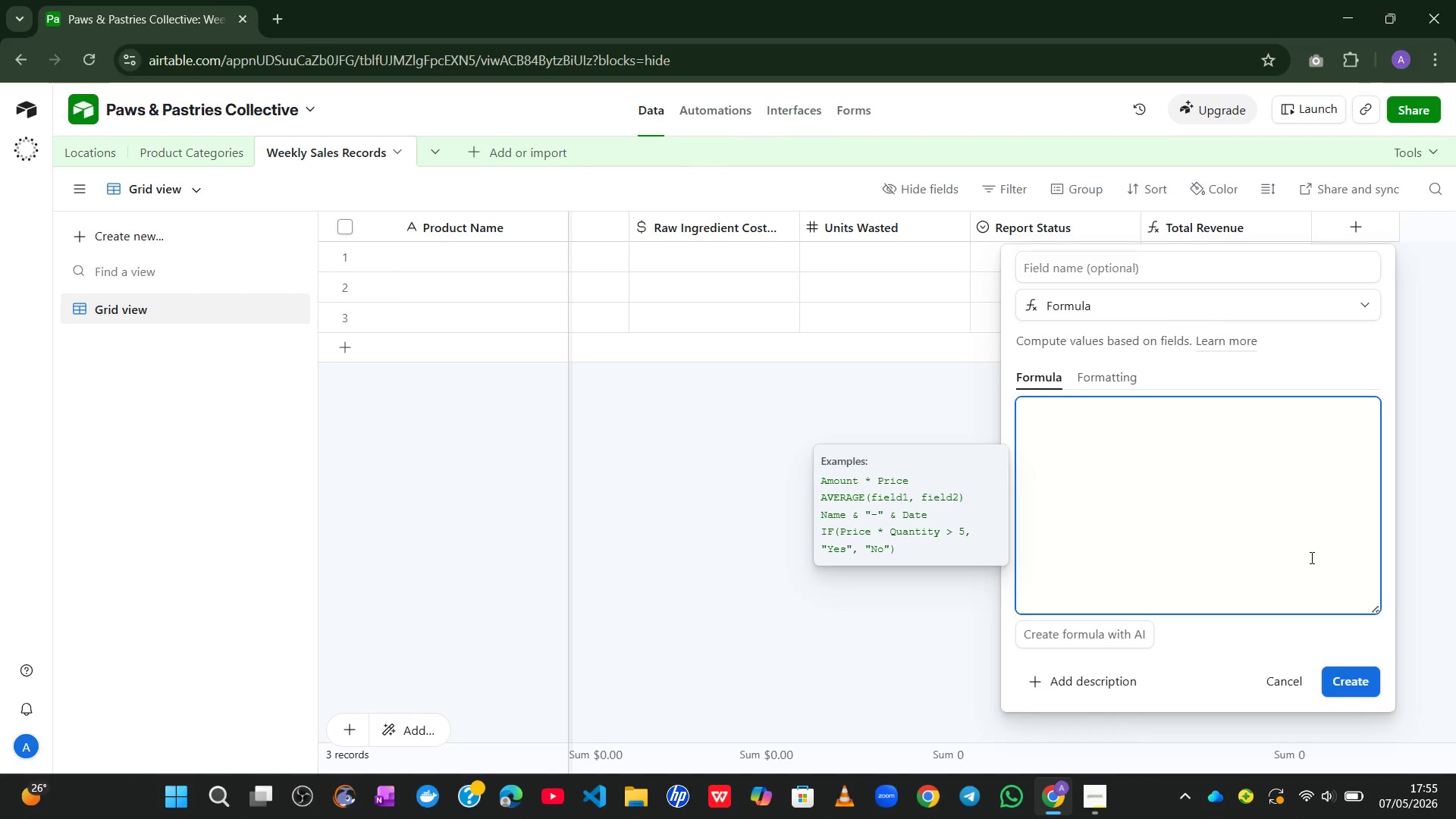 
type(Totl )
 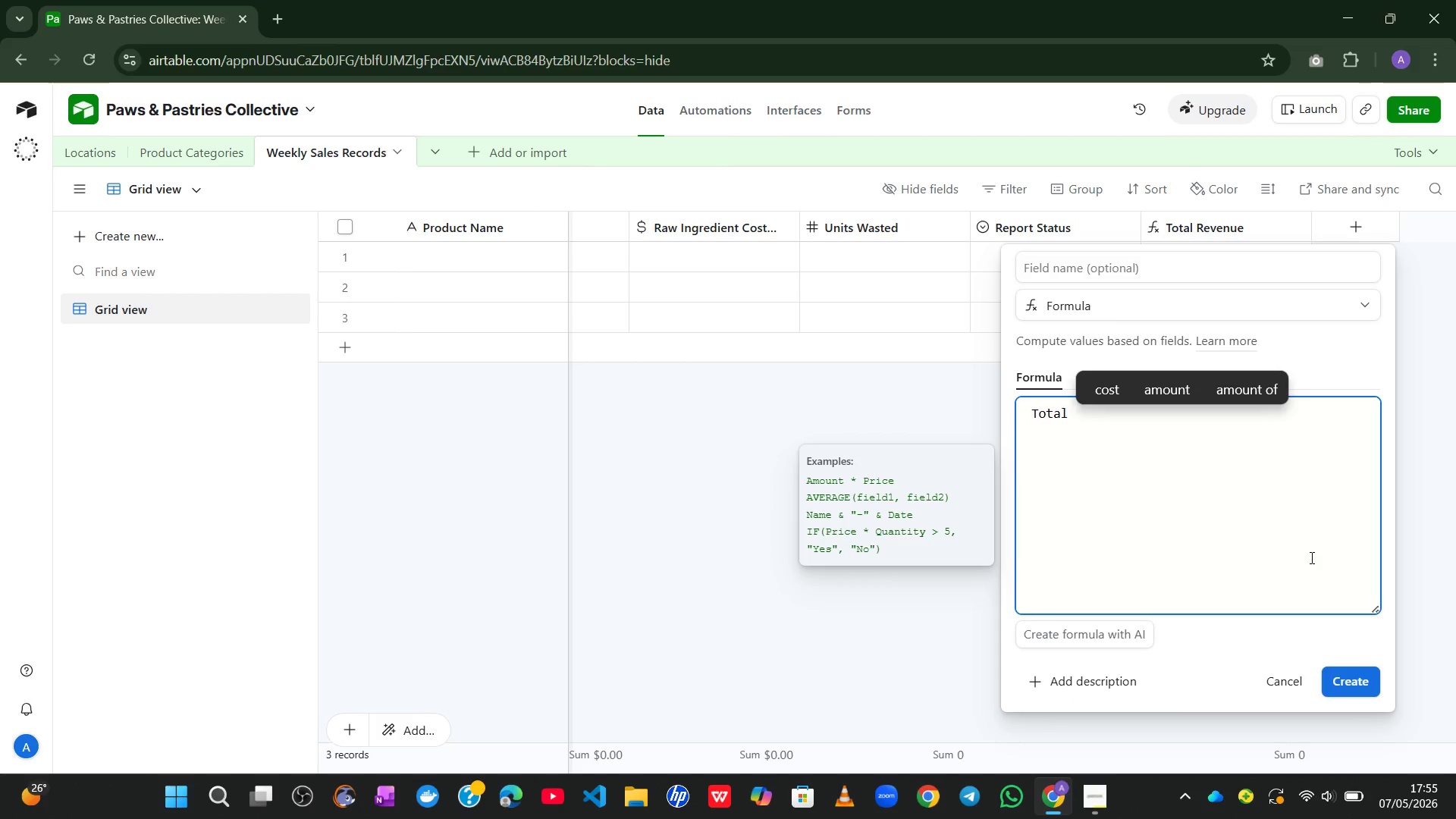 
hold_key(key=A, duration=0.31)
 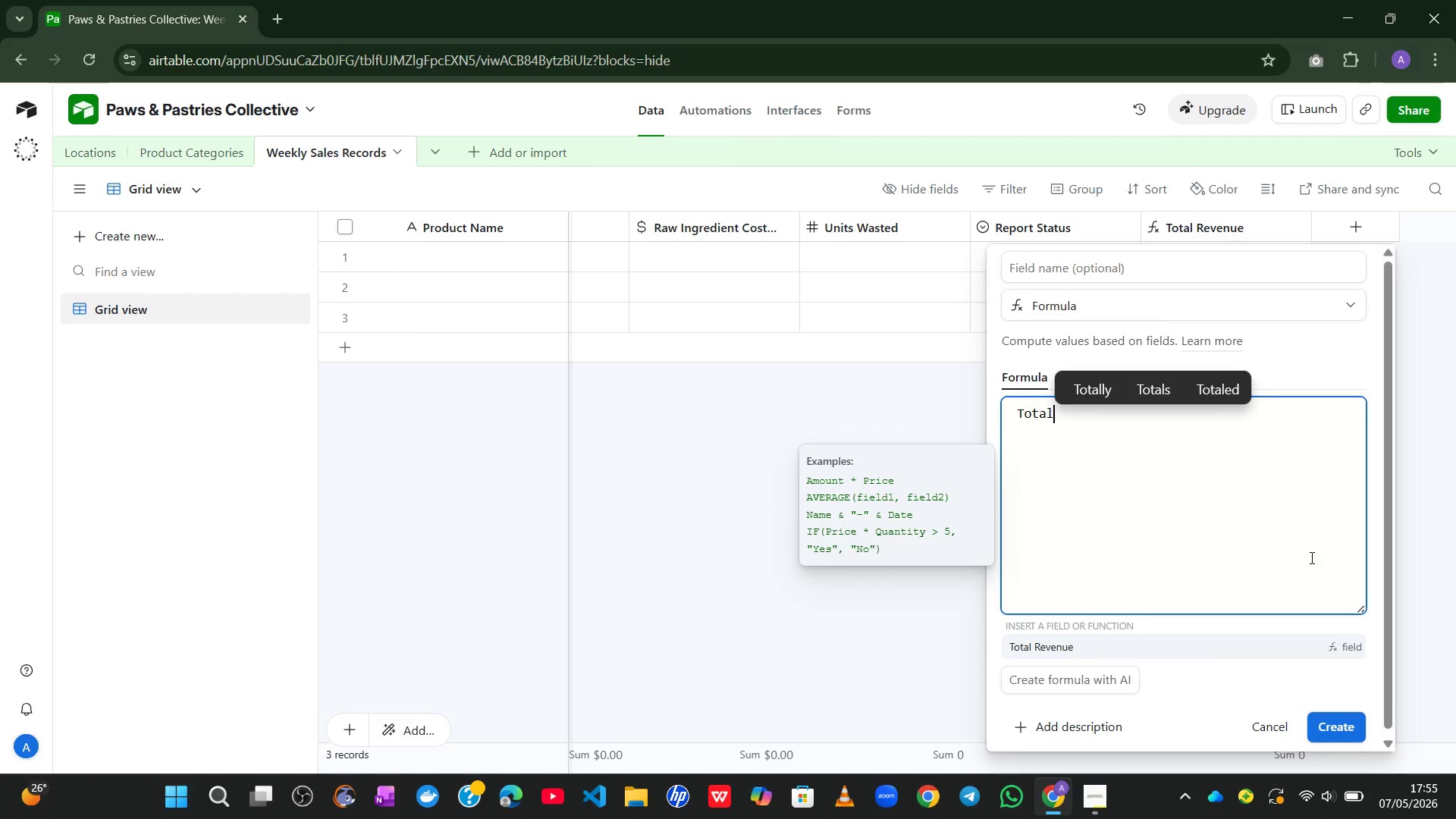 
hold_key(key=ShiftLeft, duration=0.56)
 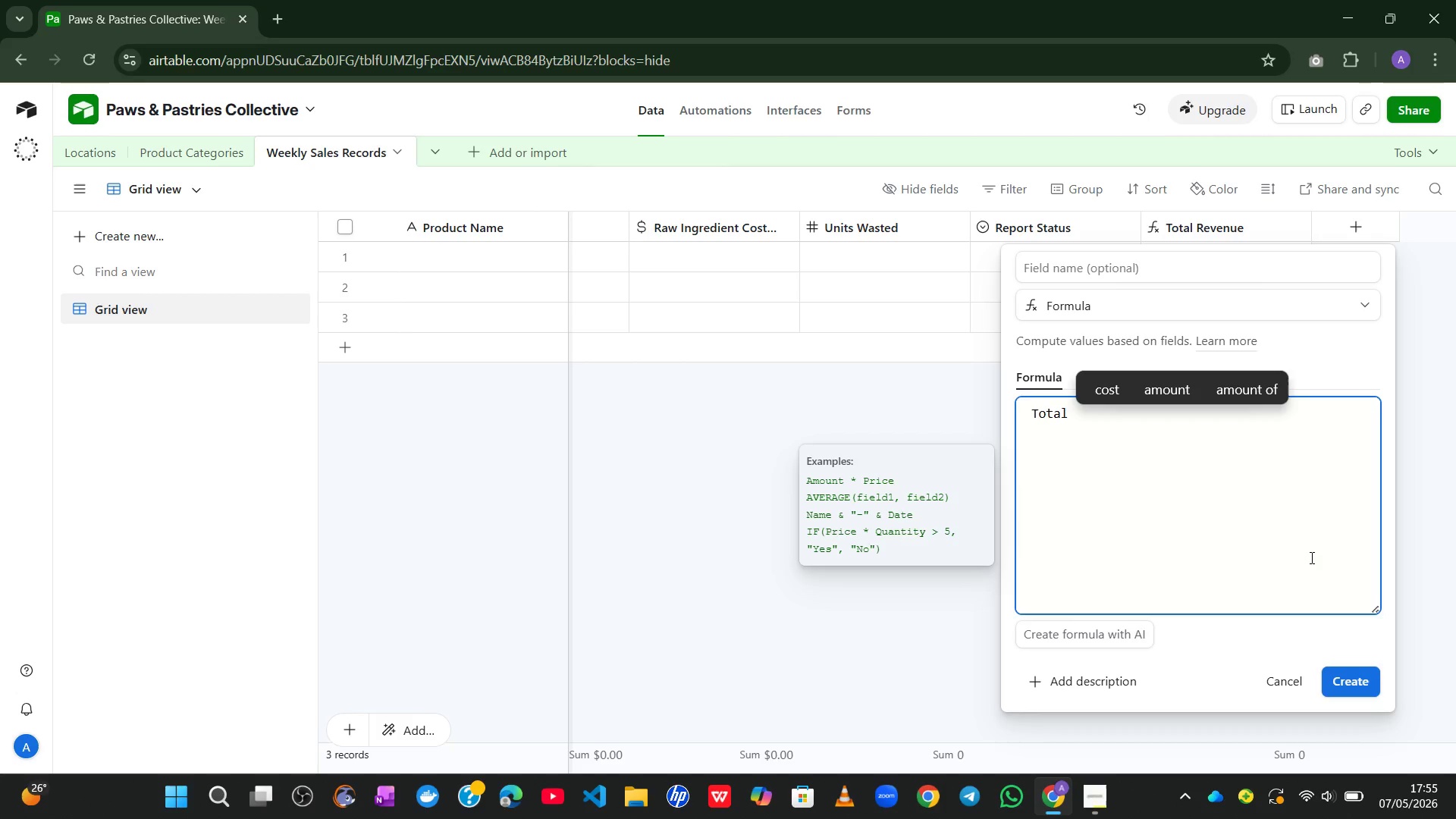 
key(Backspace)
 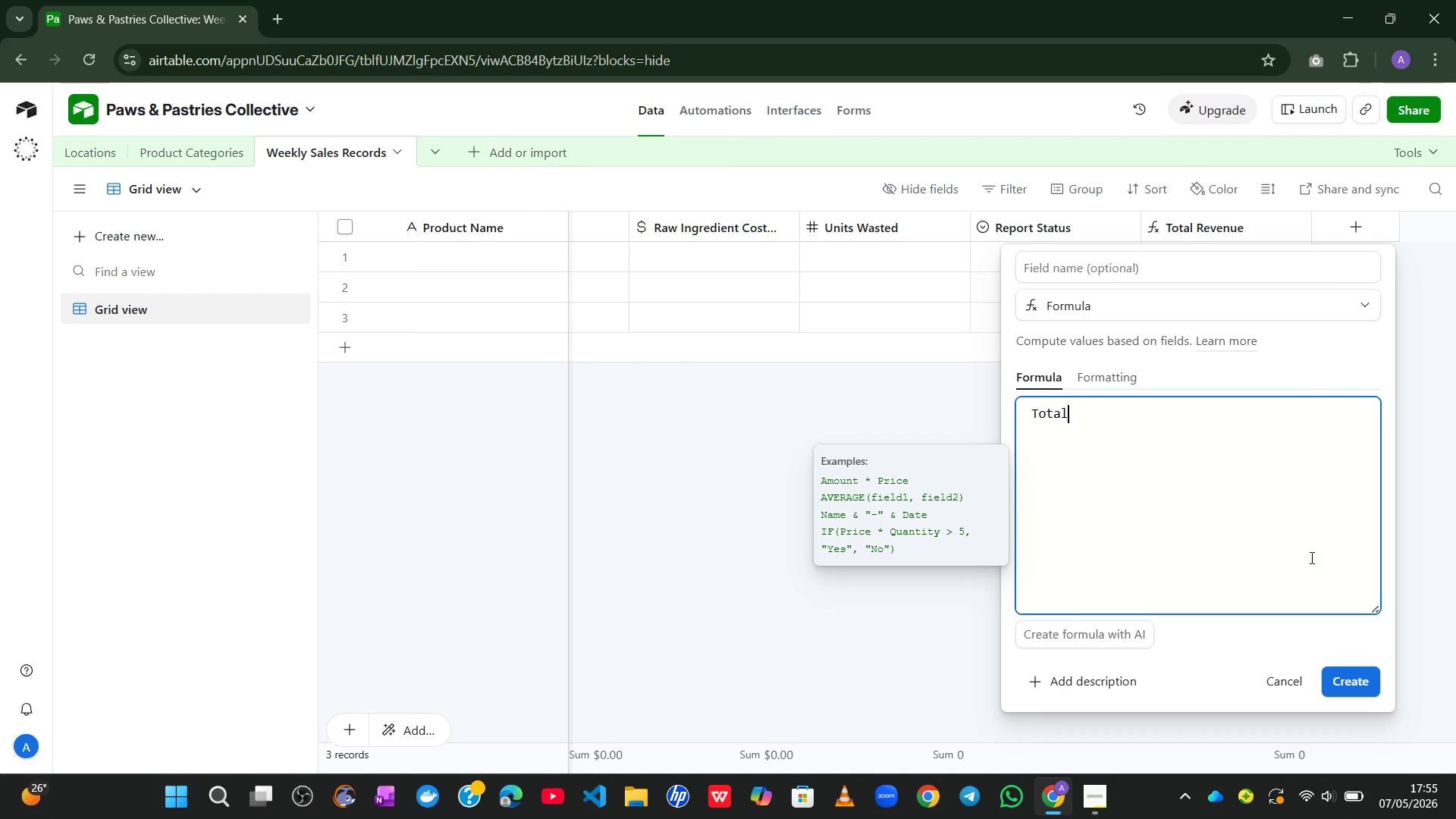 
key(Backspace)
 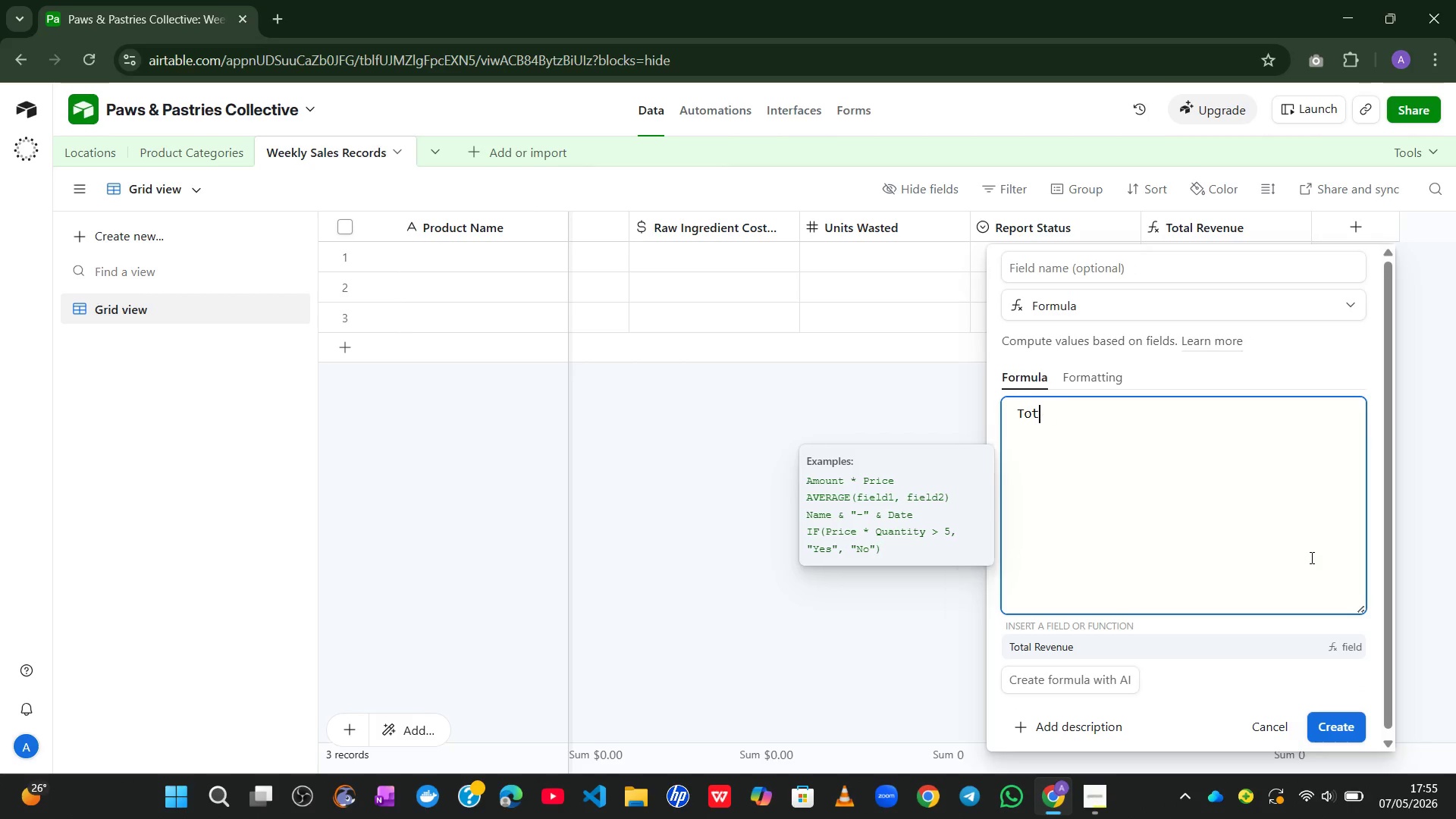 
hold_key(key=Backspace, duration=0.38)
 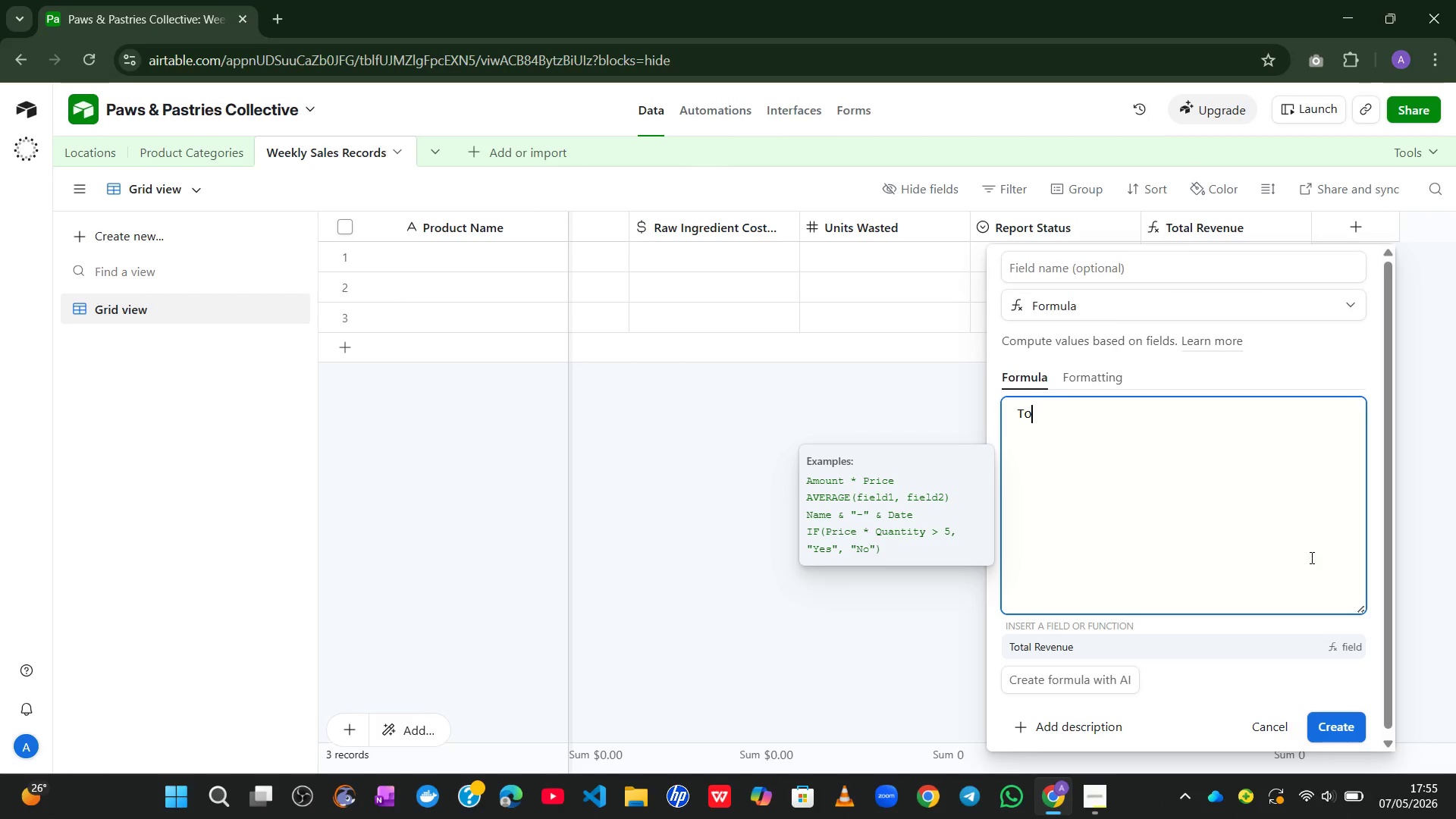 
key(Backspace)
 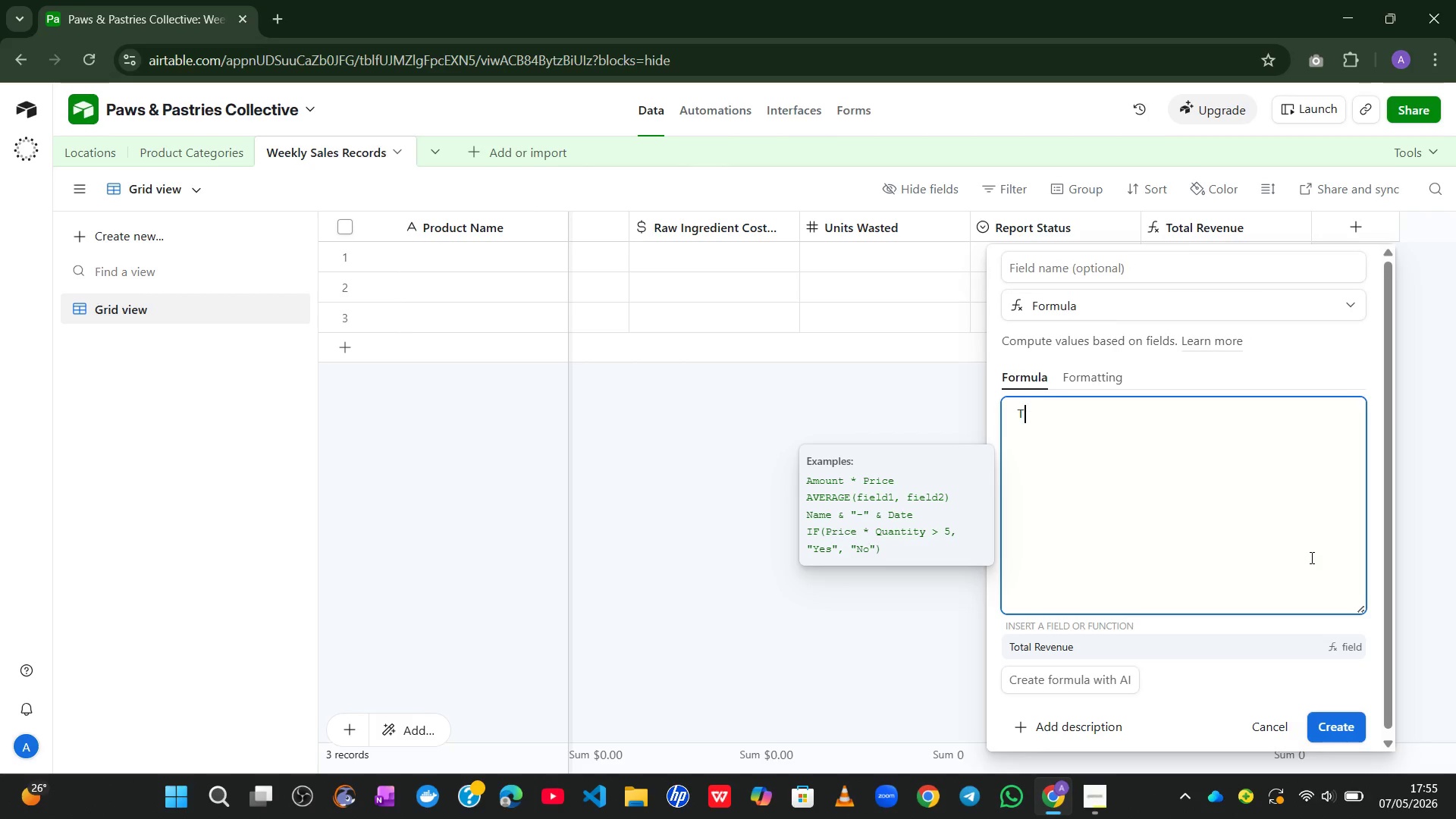 
key(Backspace)
 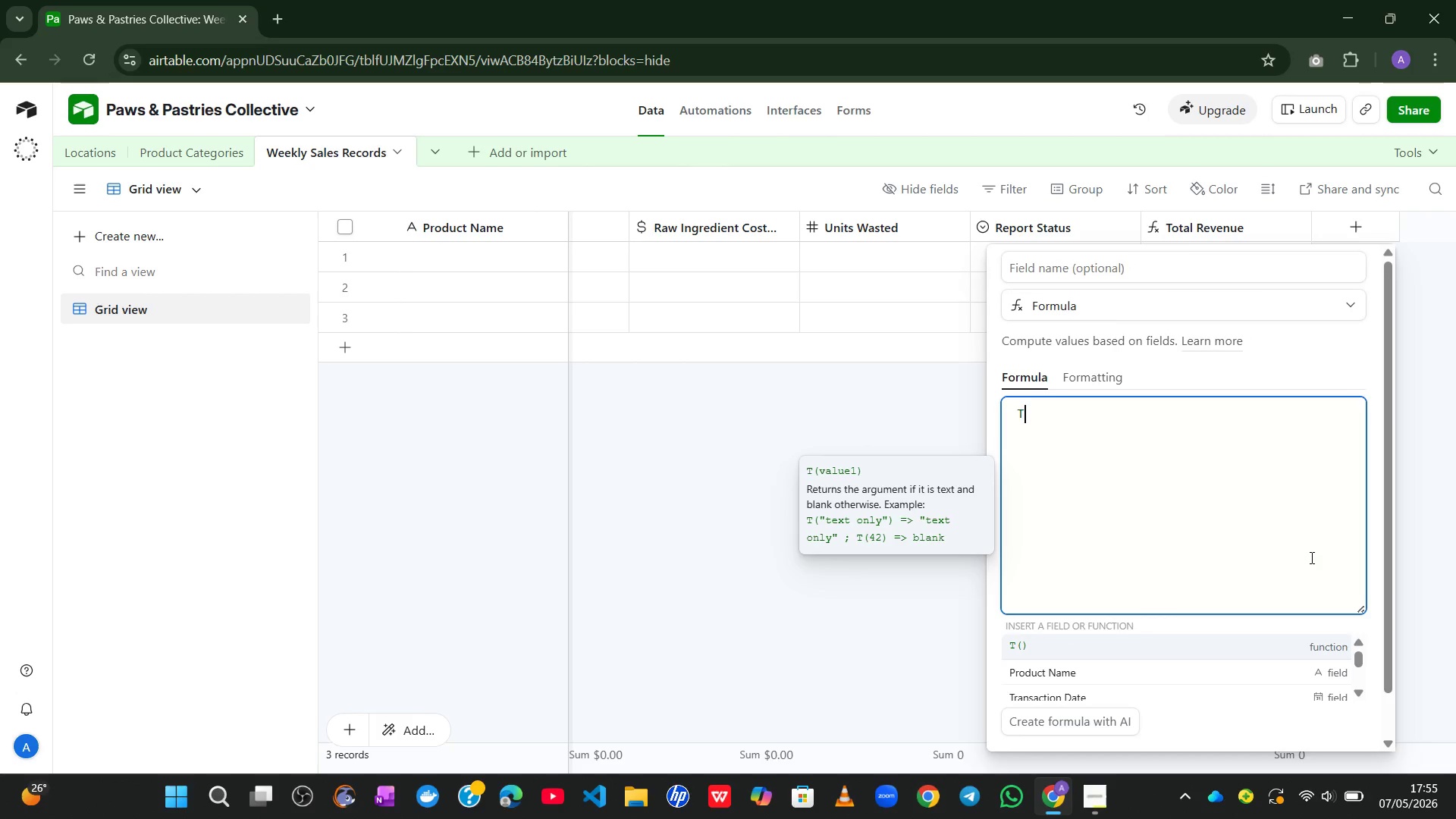 
key(Backspace)
 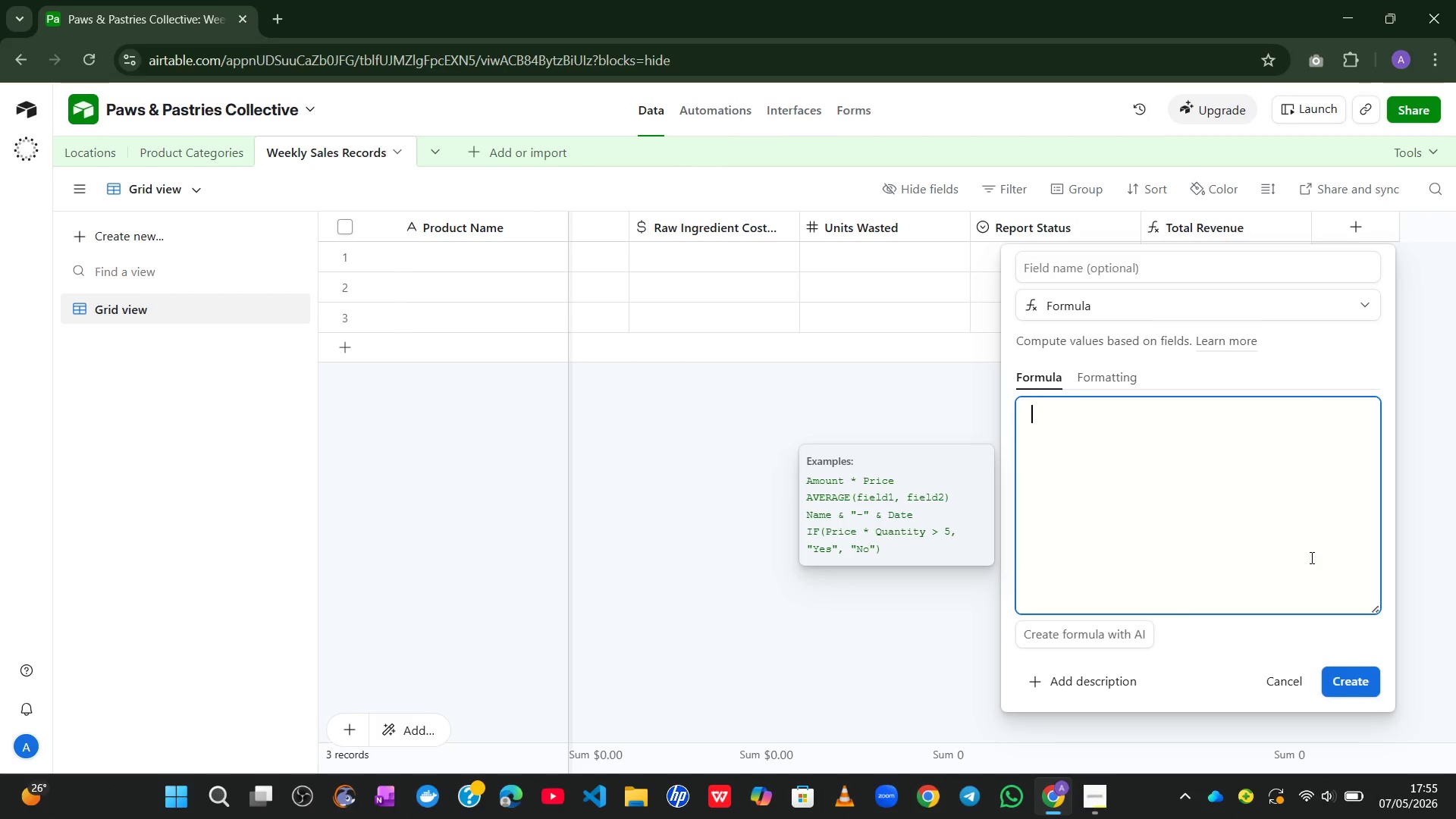 
wait(5.25)
 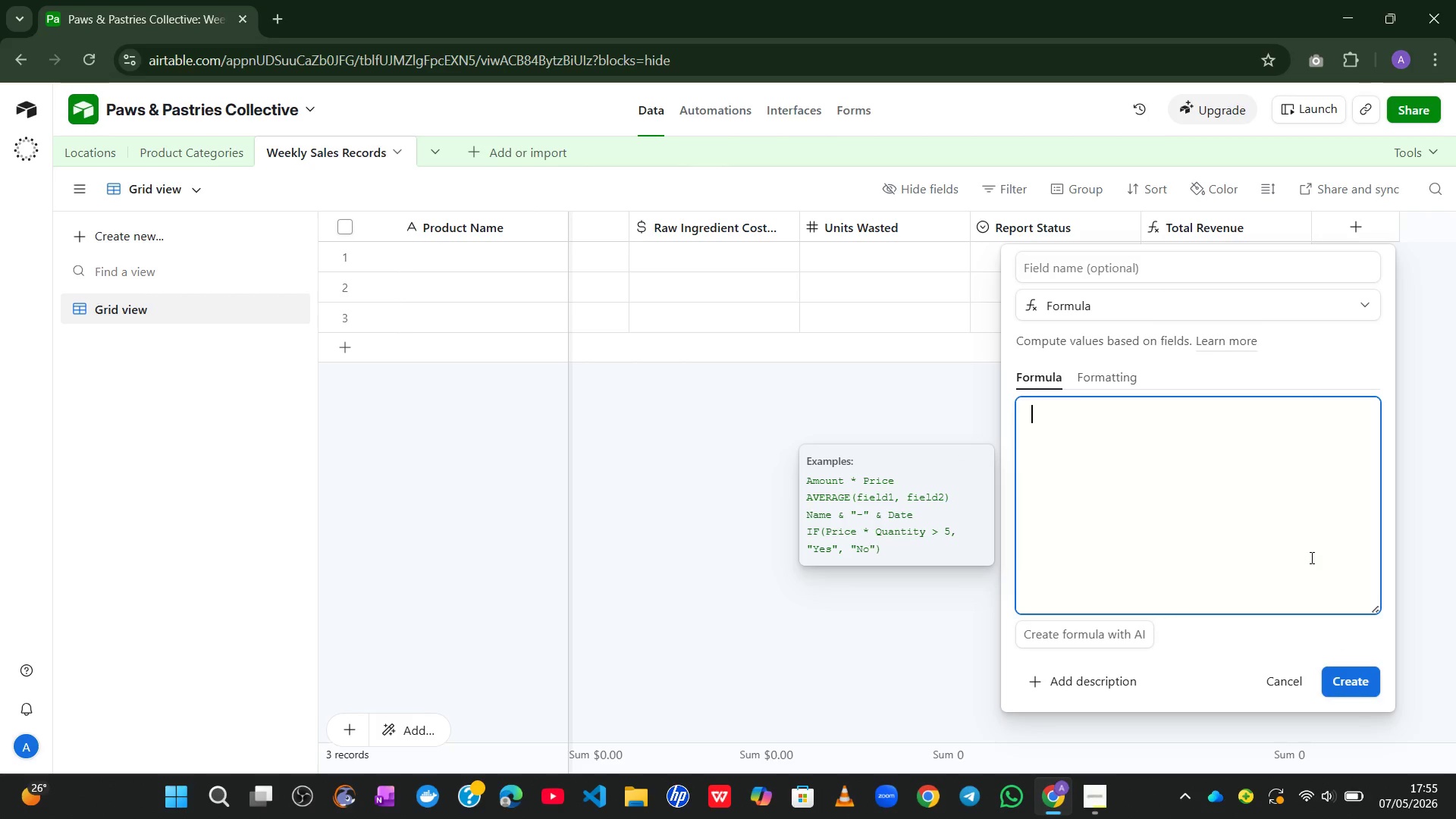 
key(Q)
 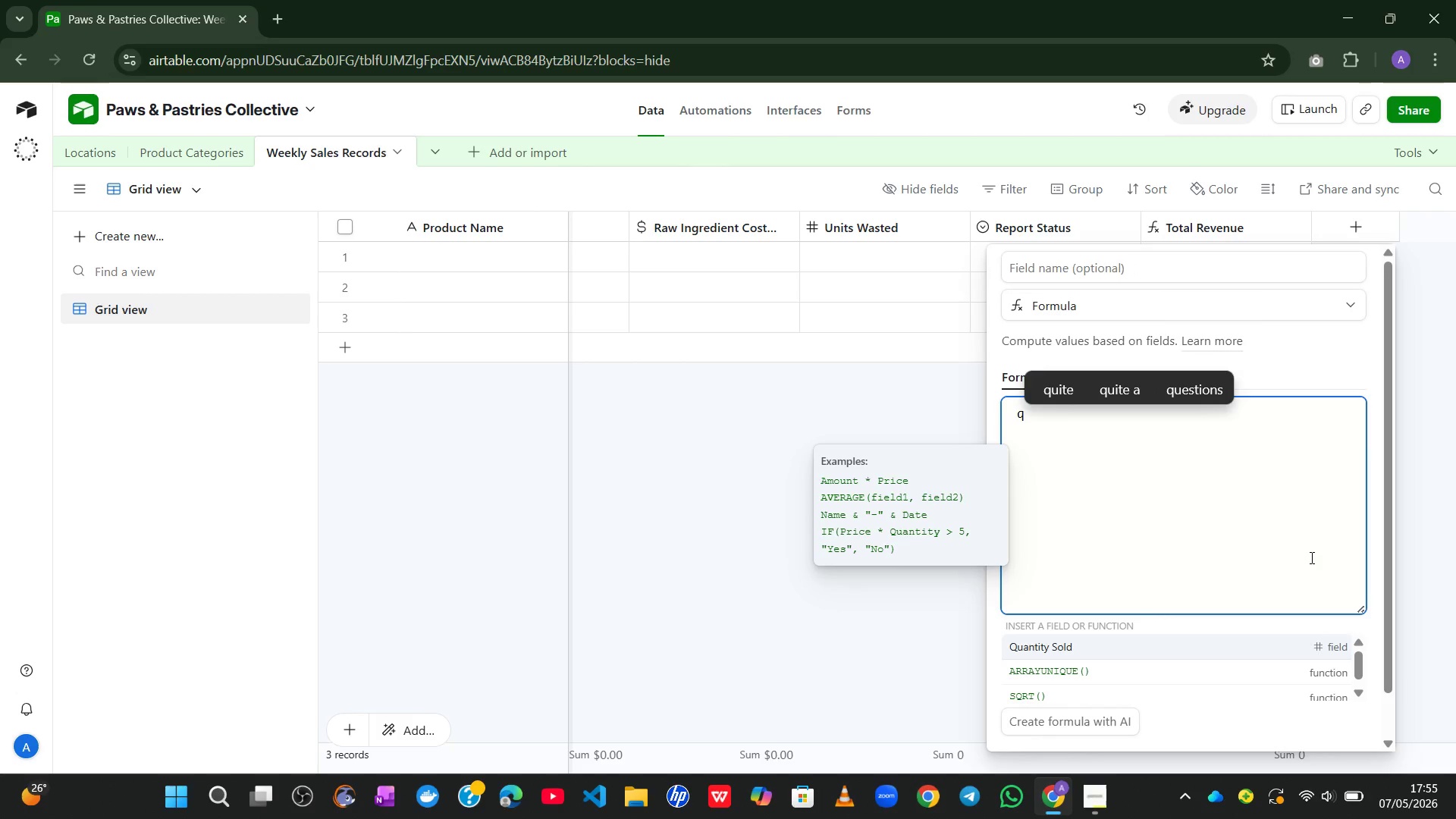 
key(Tab)
 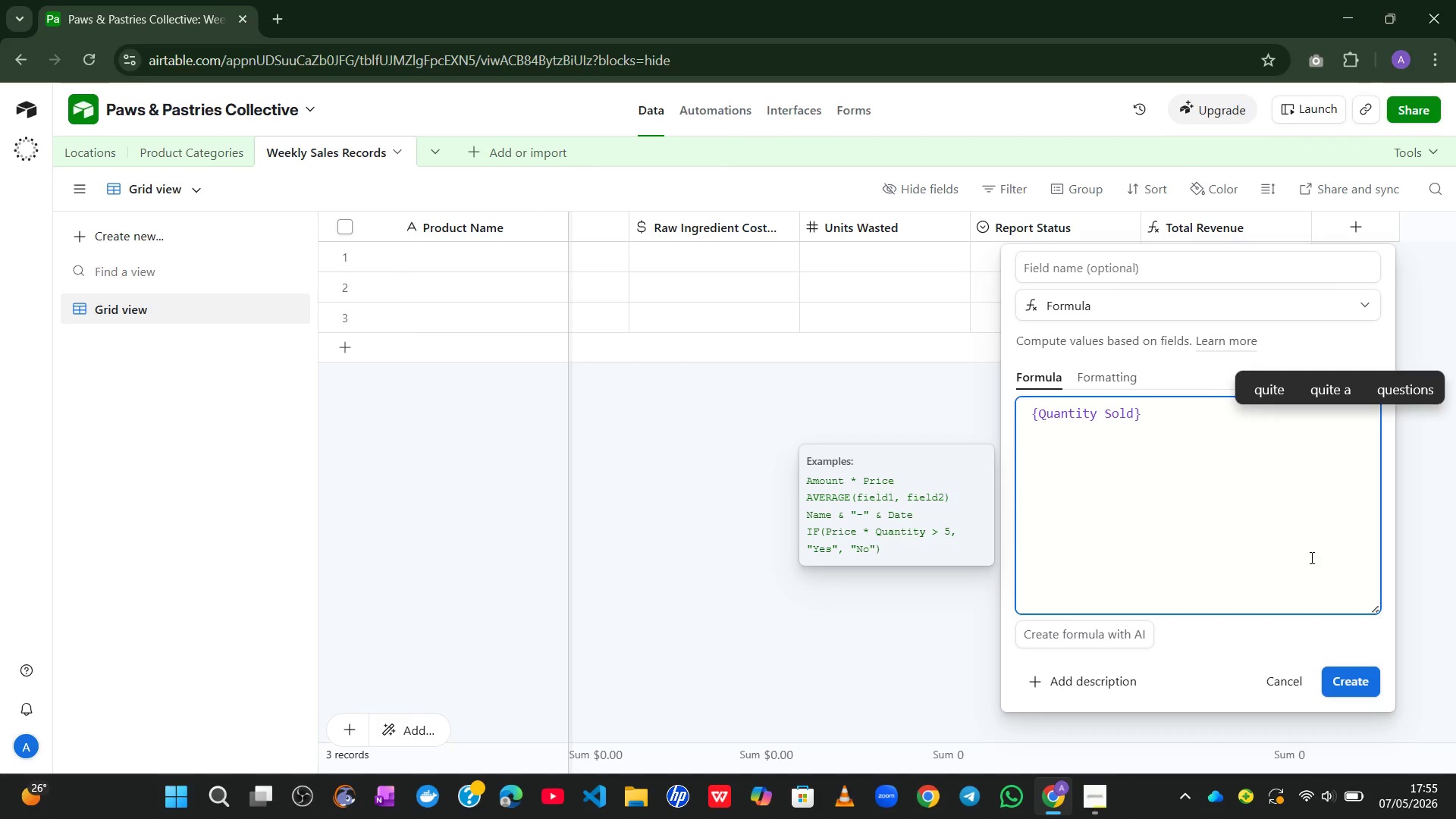 
type(*ra)
 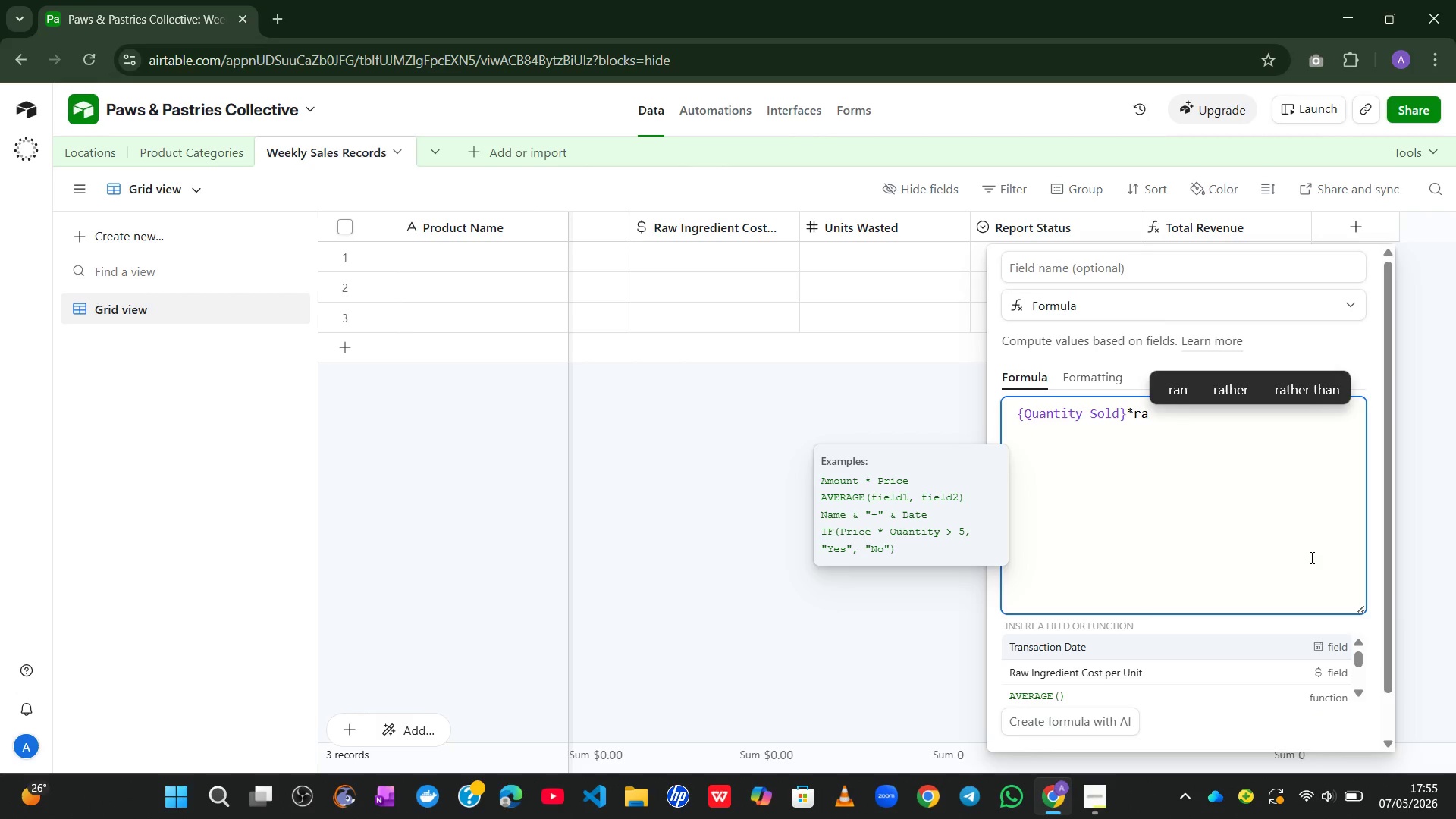 
key(ArrowDown)
 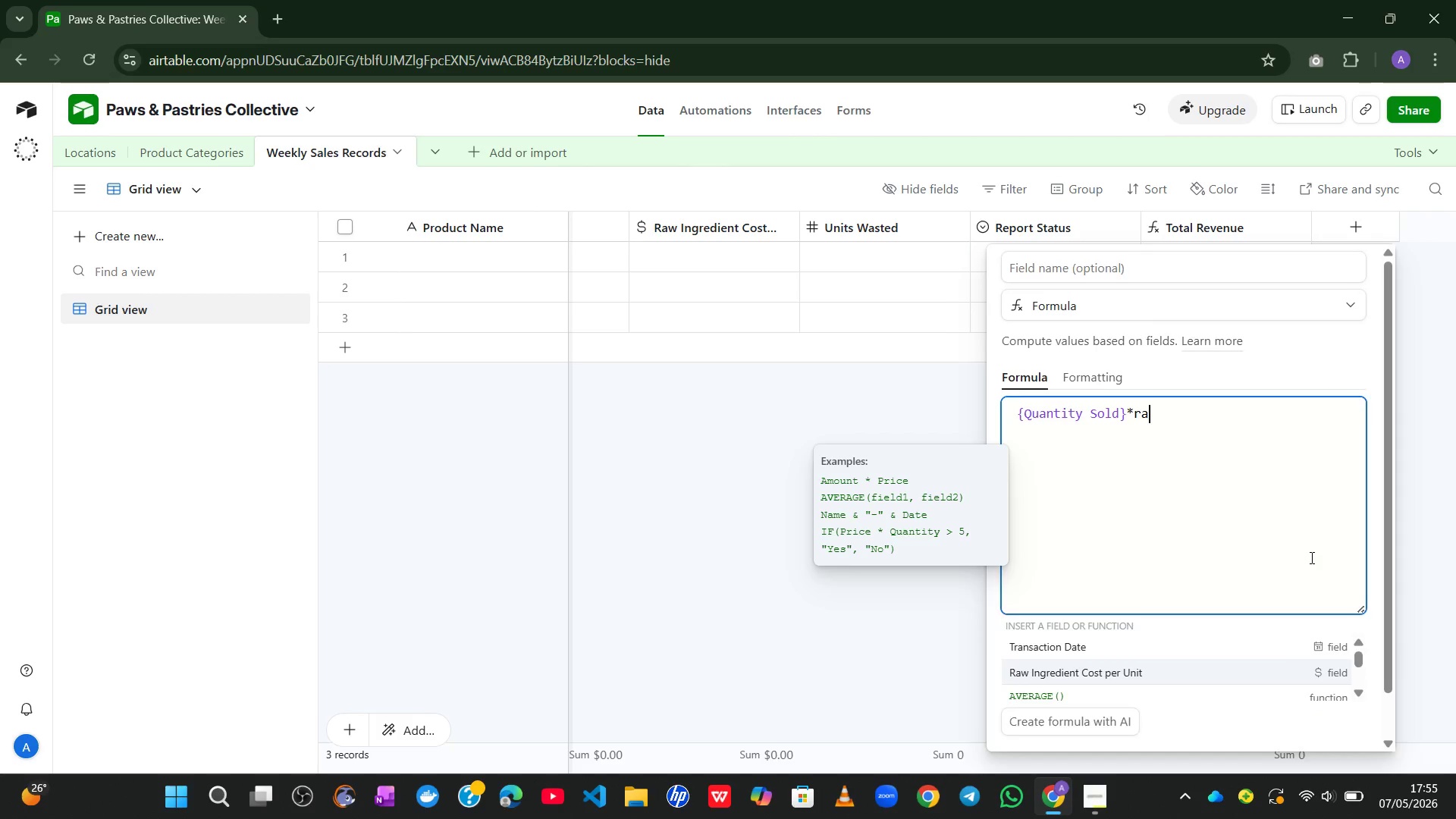 
key(Tab)
 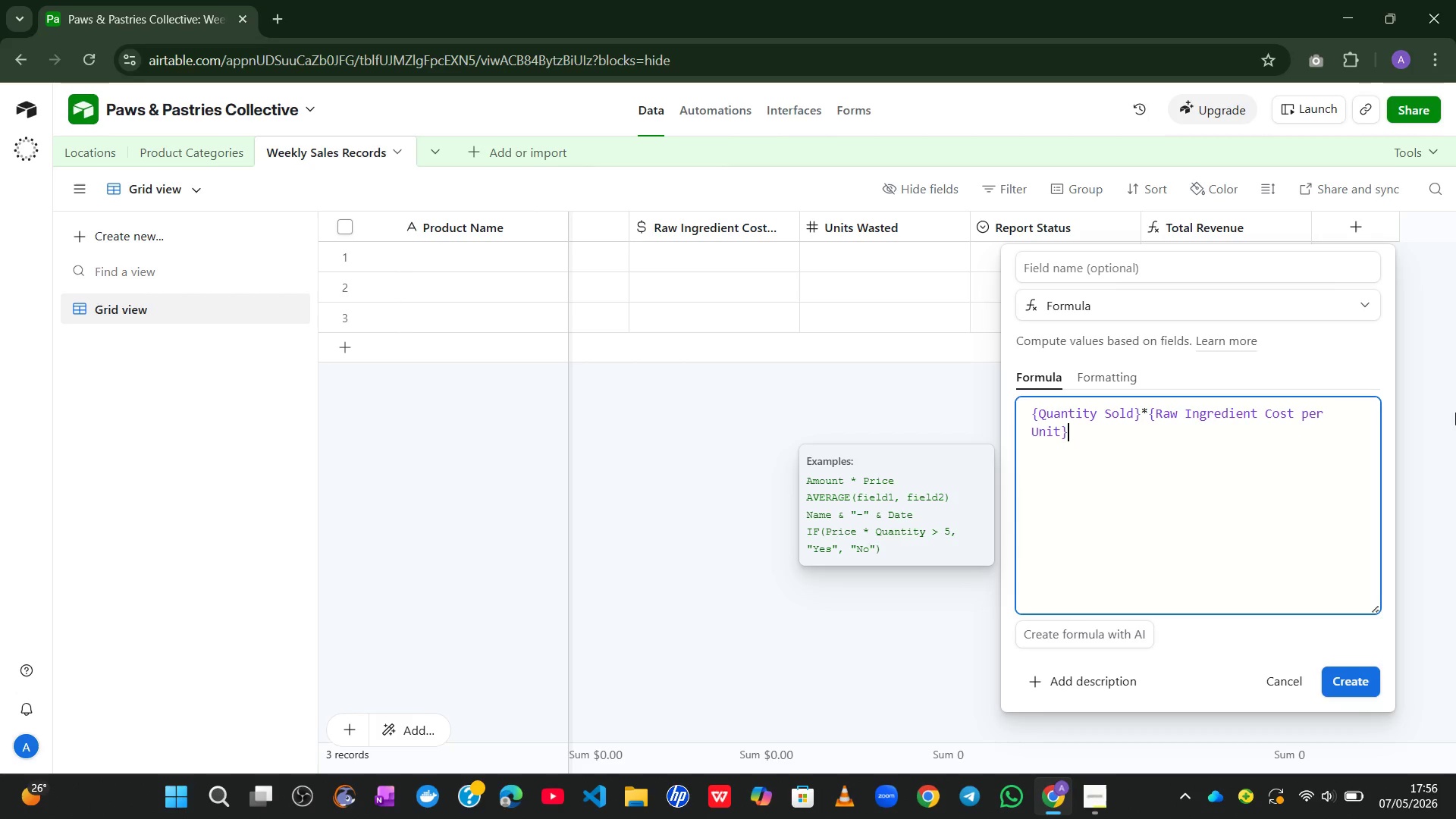 
wait(6.77)
 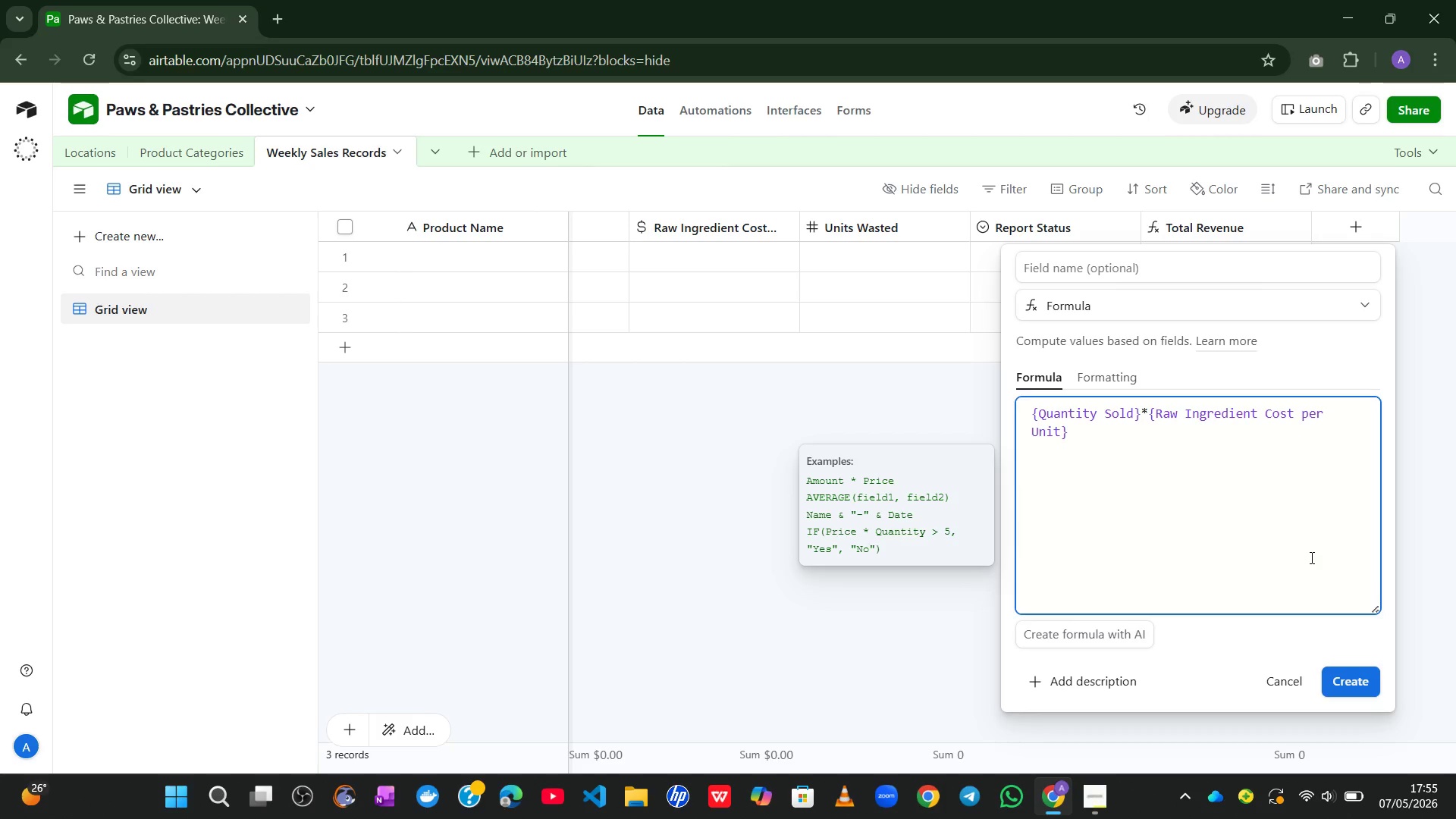 
left_click([1212, 267])
 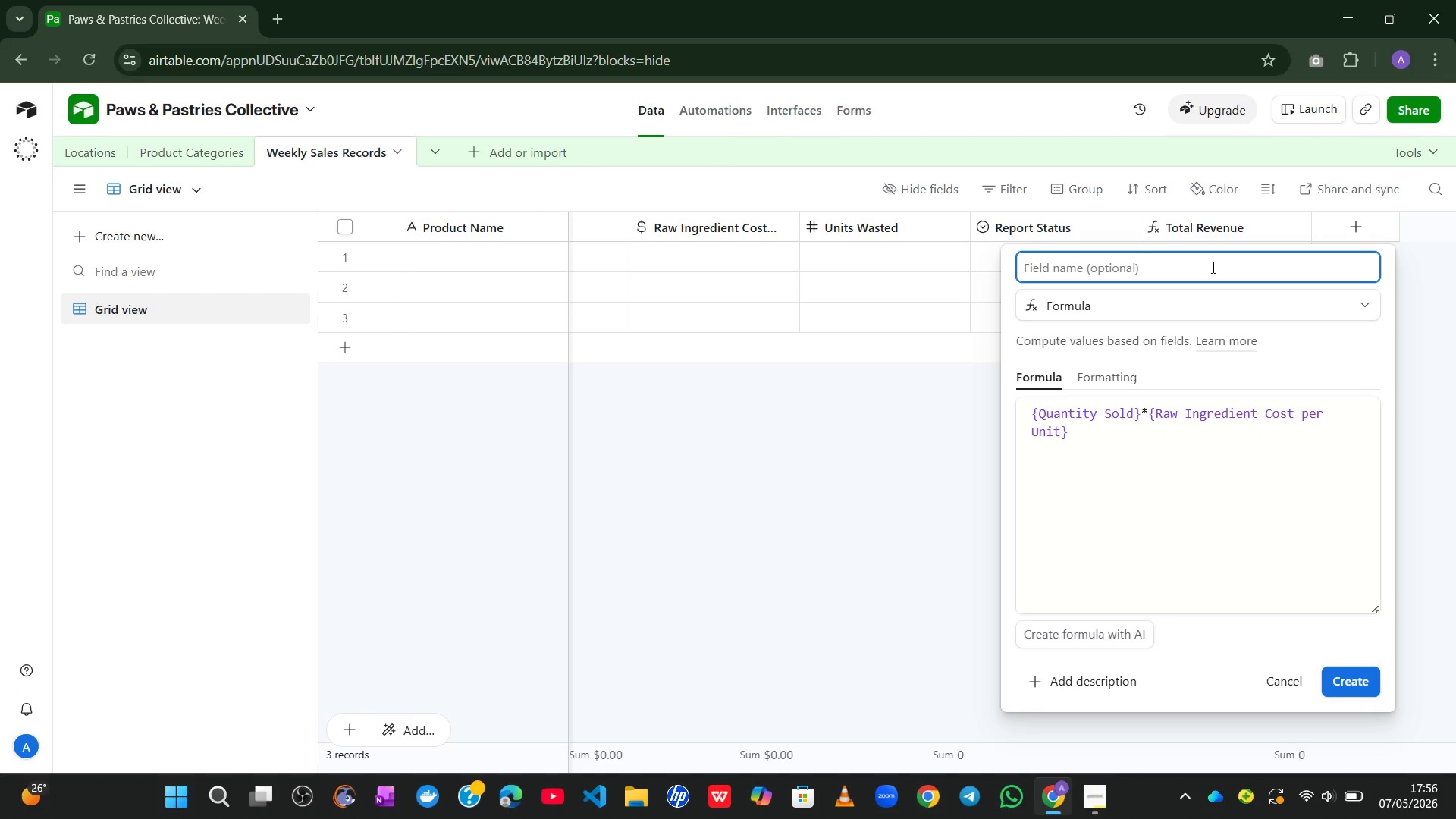 
type(TO)
key(Backspace)
type(otal COGS)
 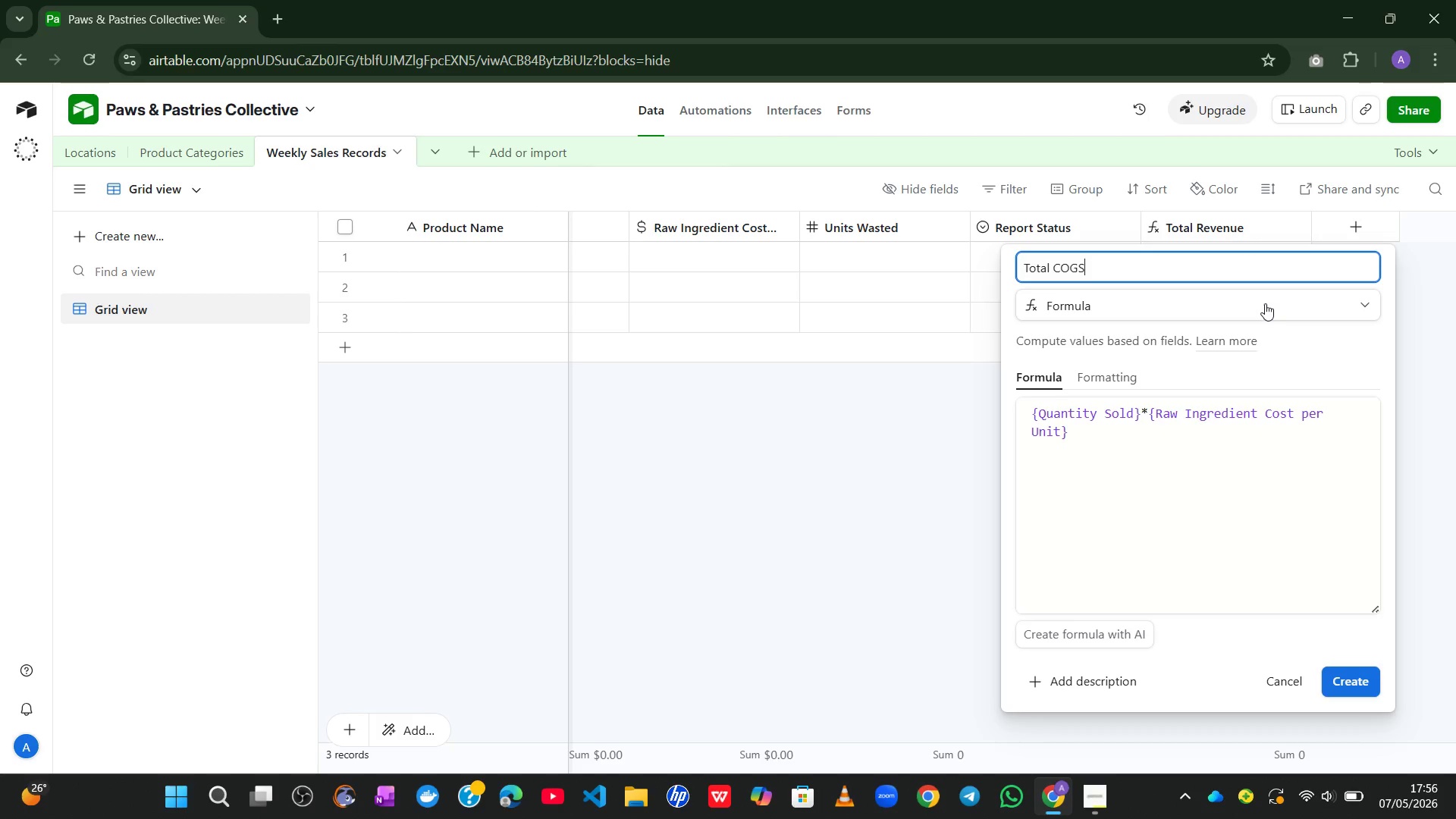 
left_click([1349, 675])
 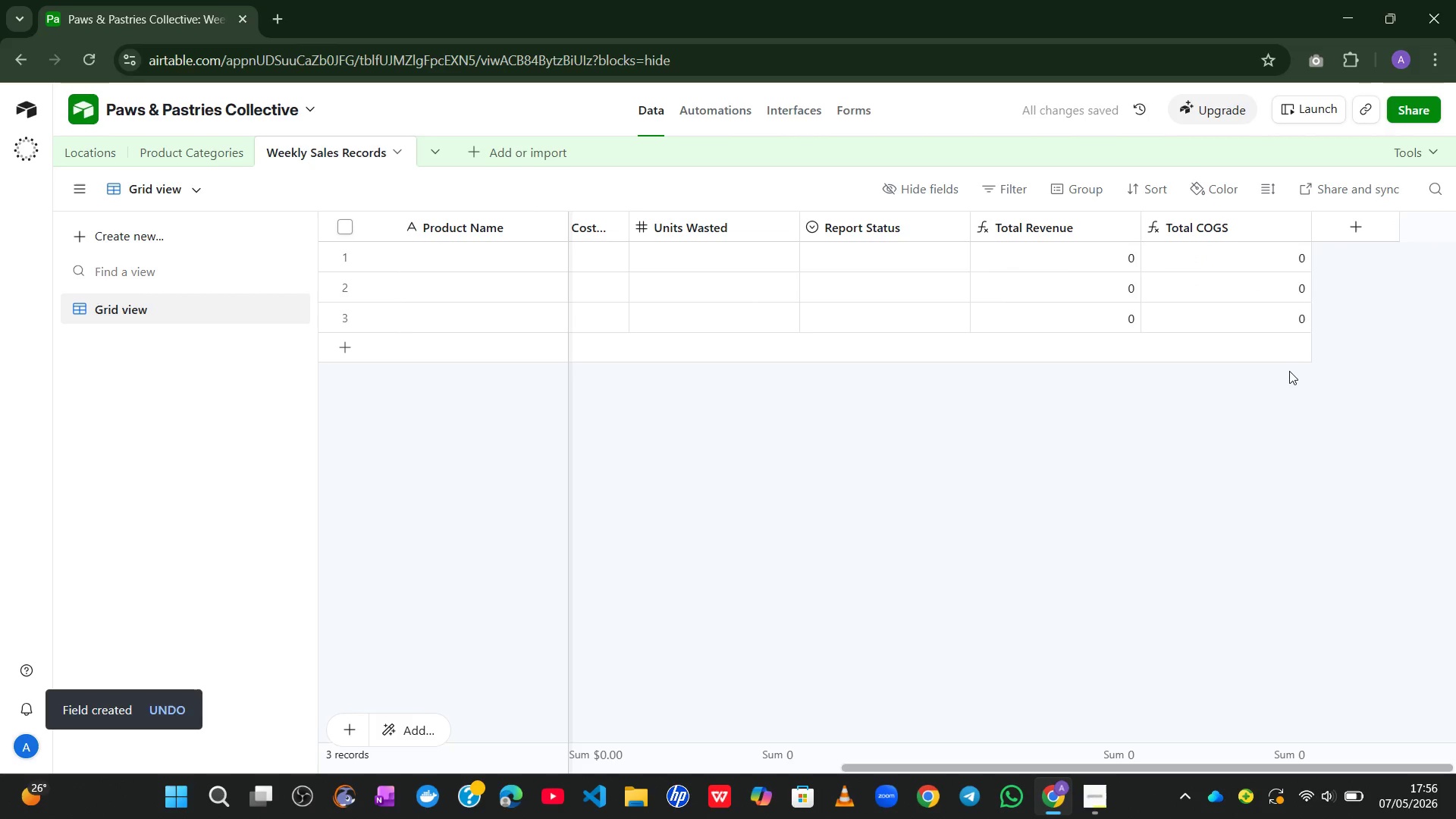 
wait(7.83)
 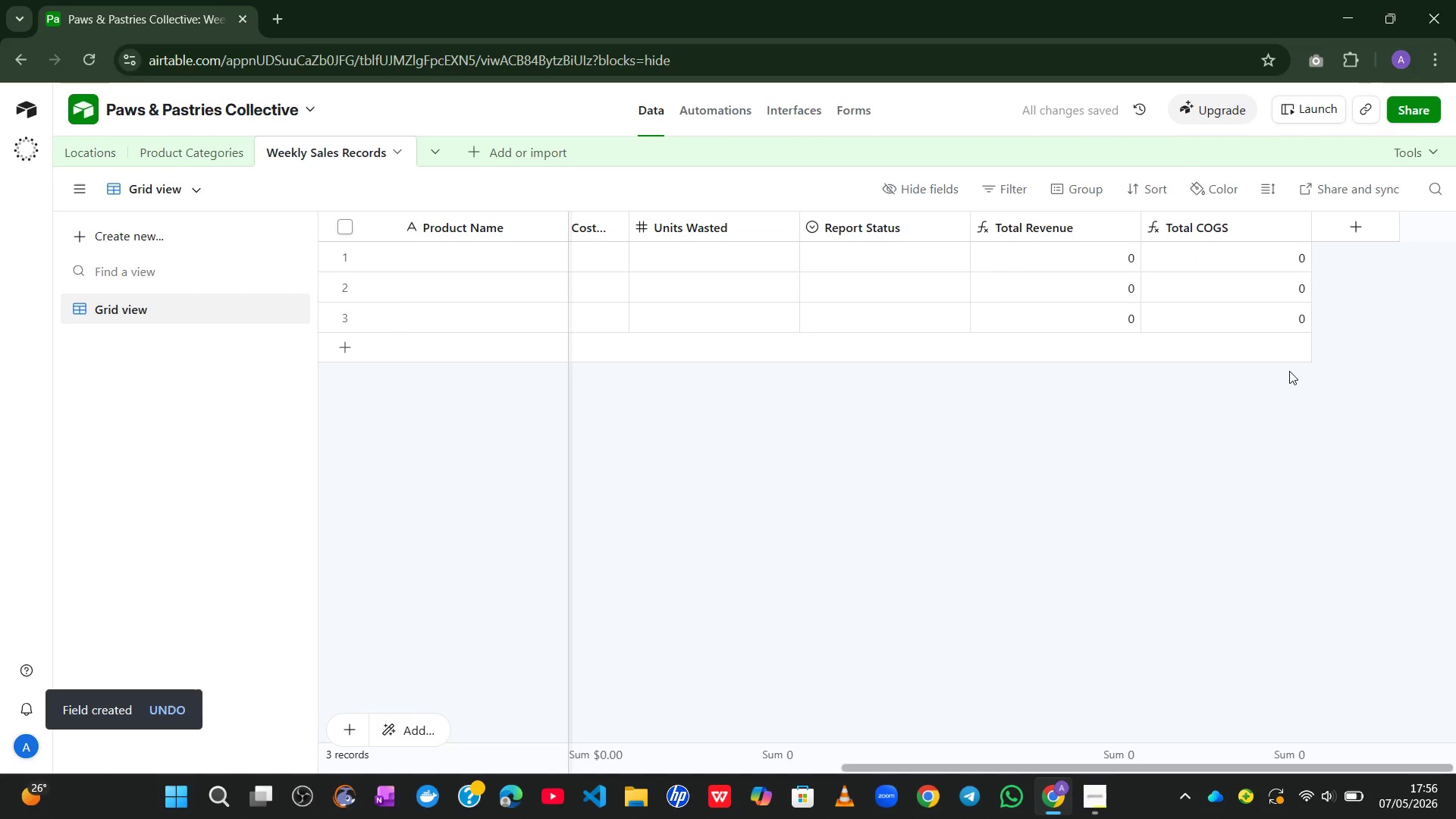 
left_click([1350, 230])
 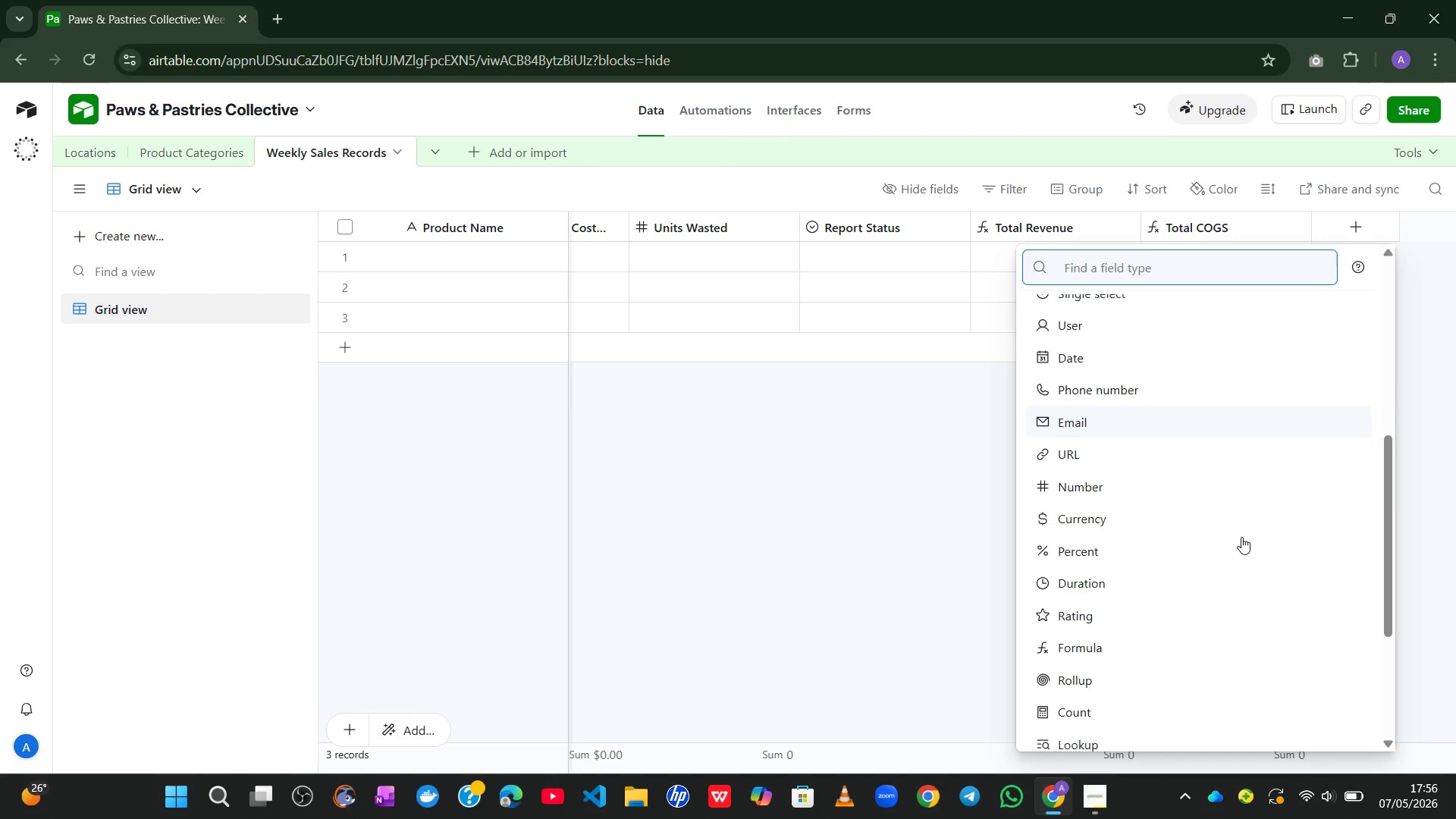 
wait(7.05)
 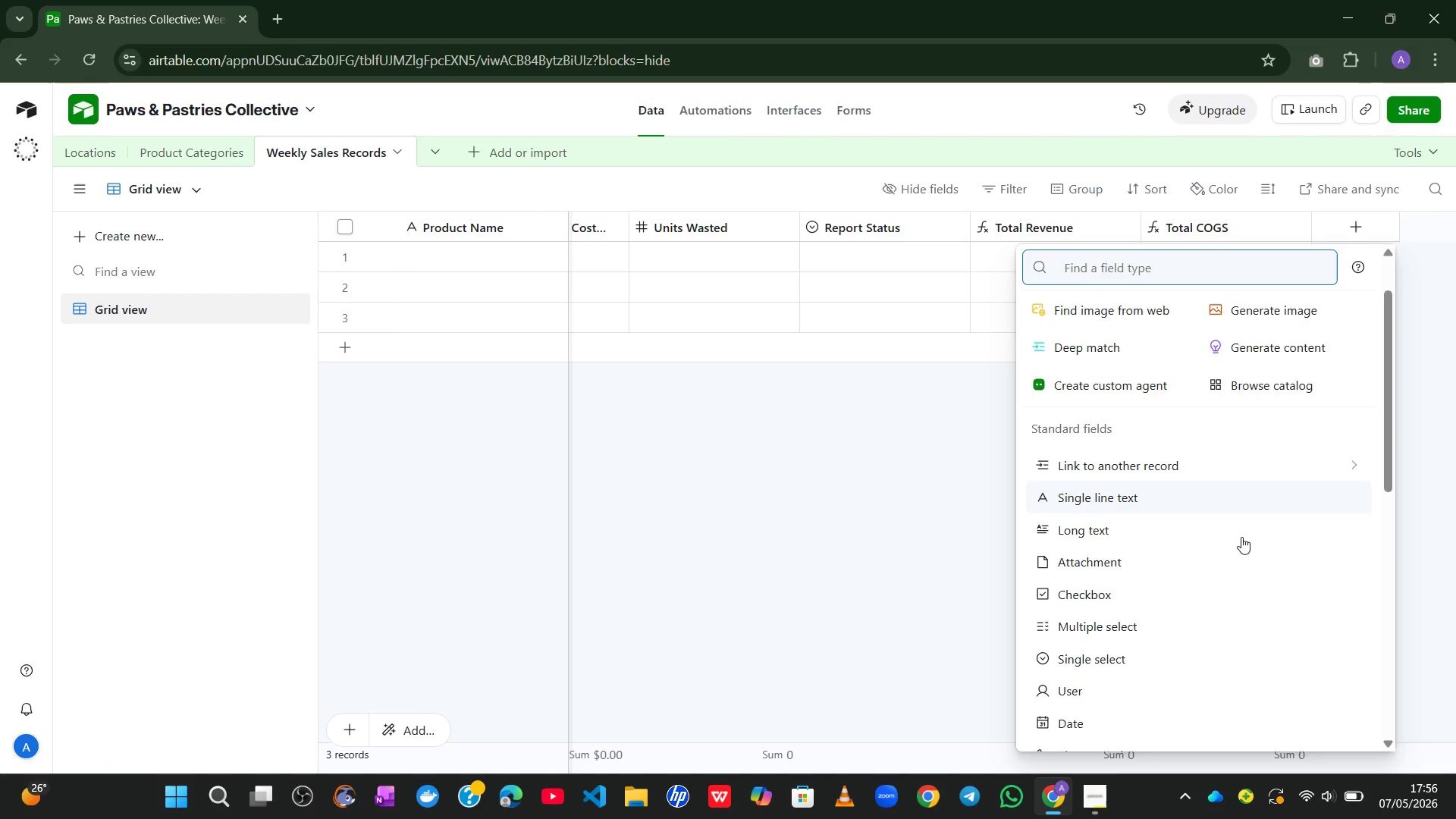 
left_click([1177, 605])
 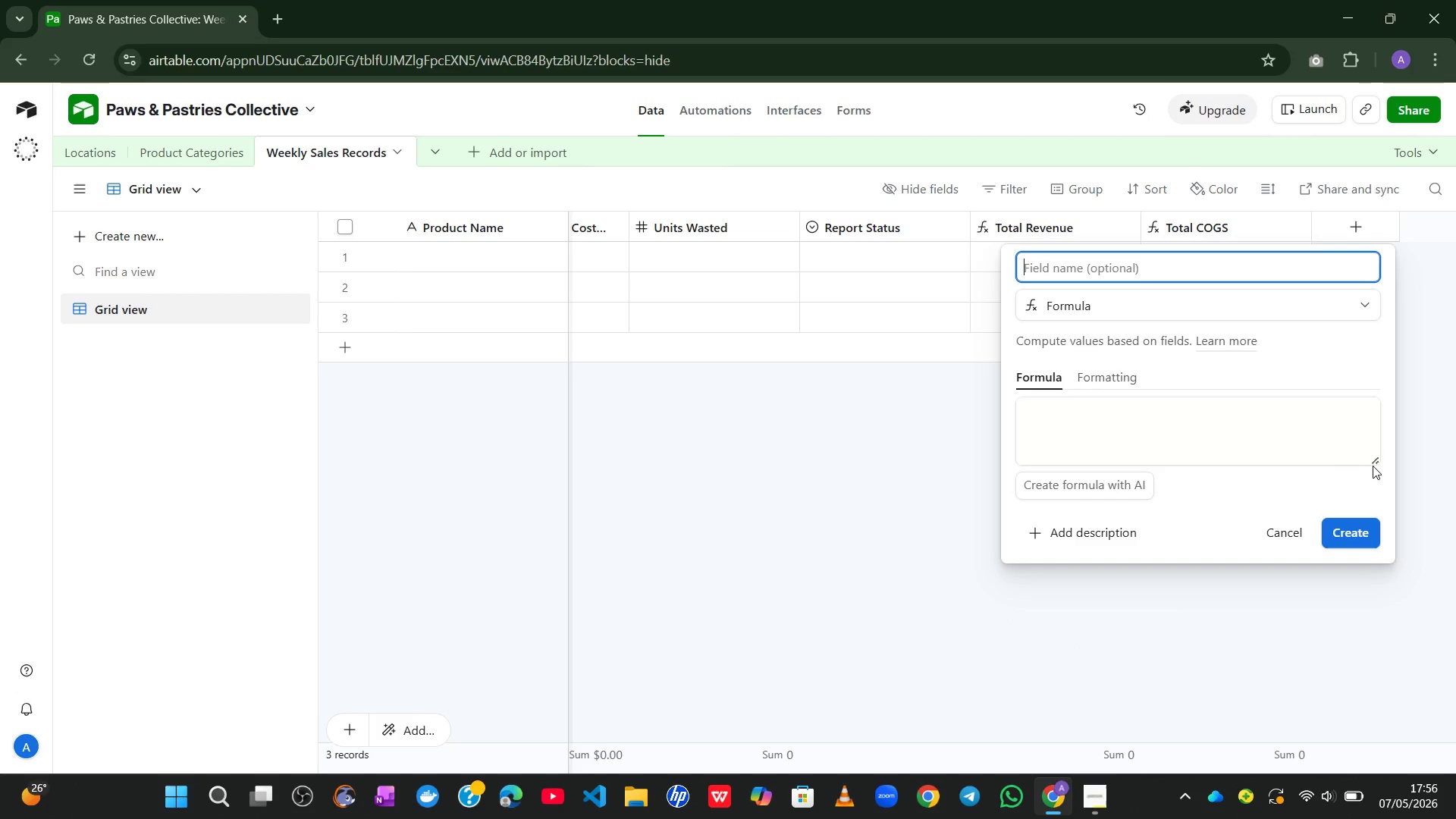 
left_click_drag(start_coordinate=[1373, 460], to_coordinate=[1382, 647])
 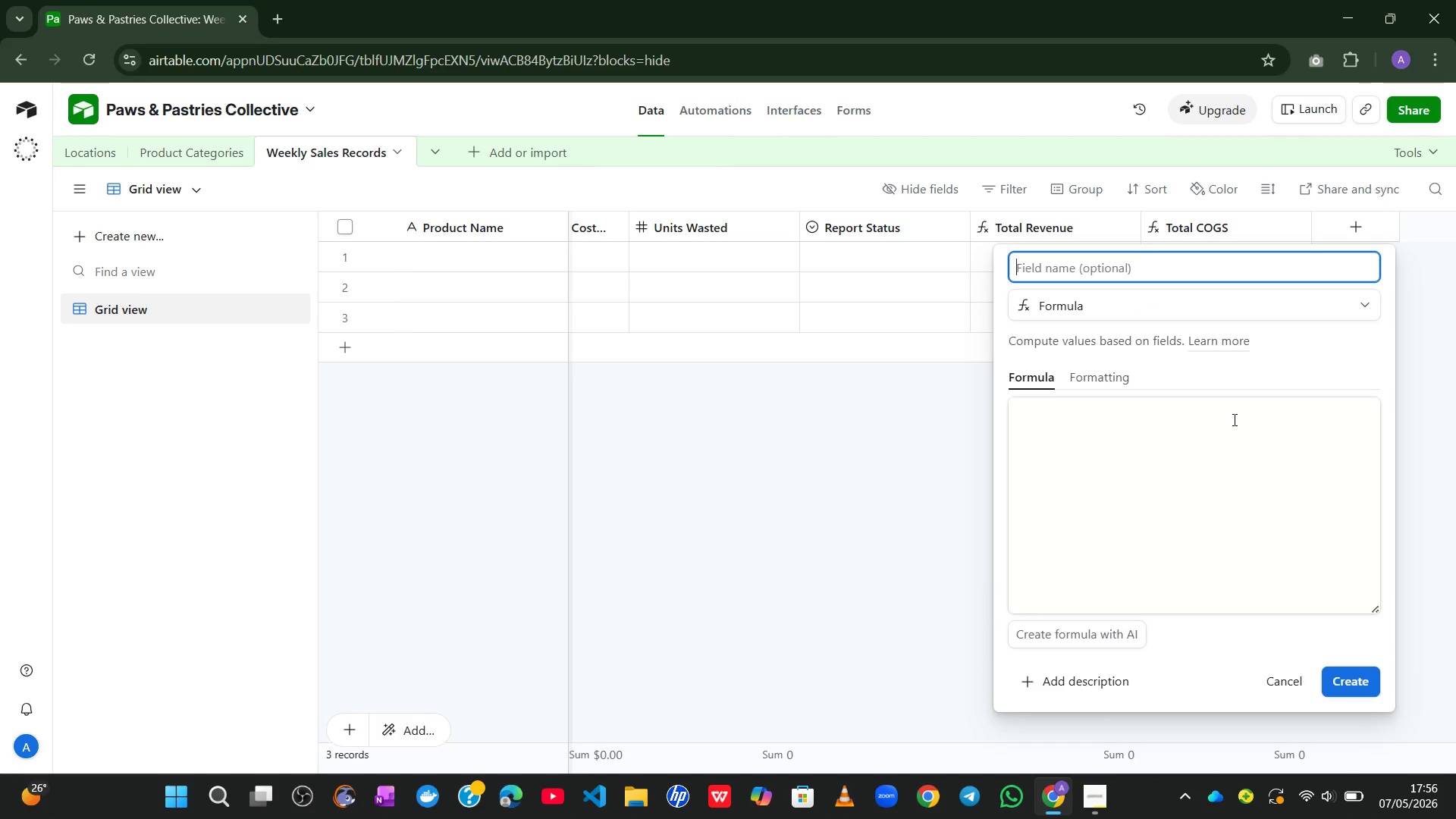 
left_click([1233, 419])
 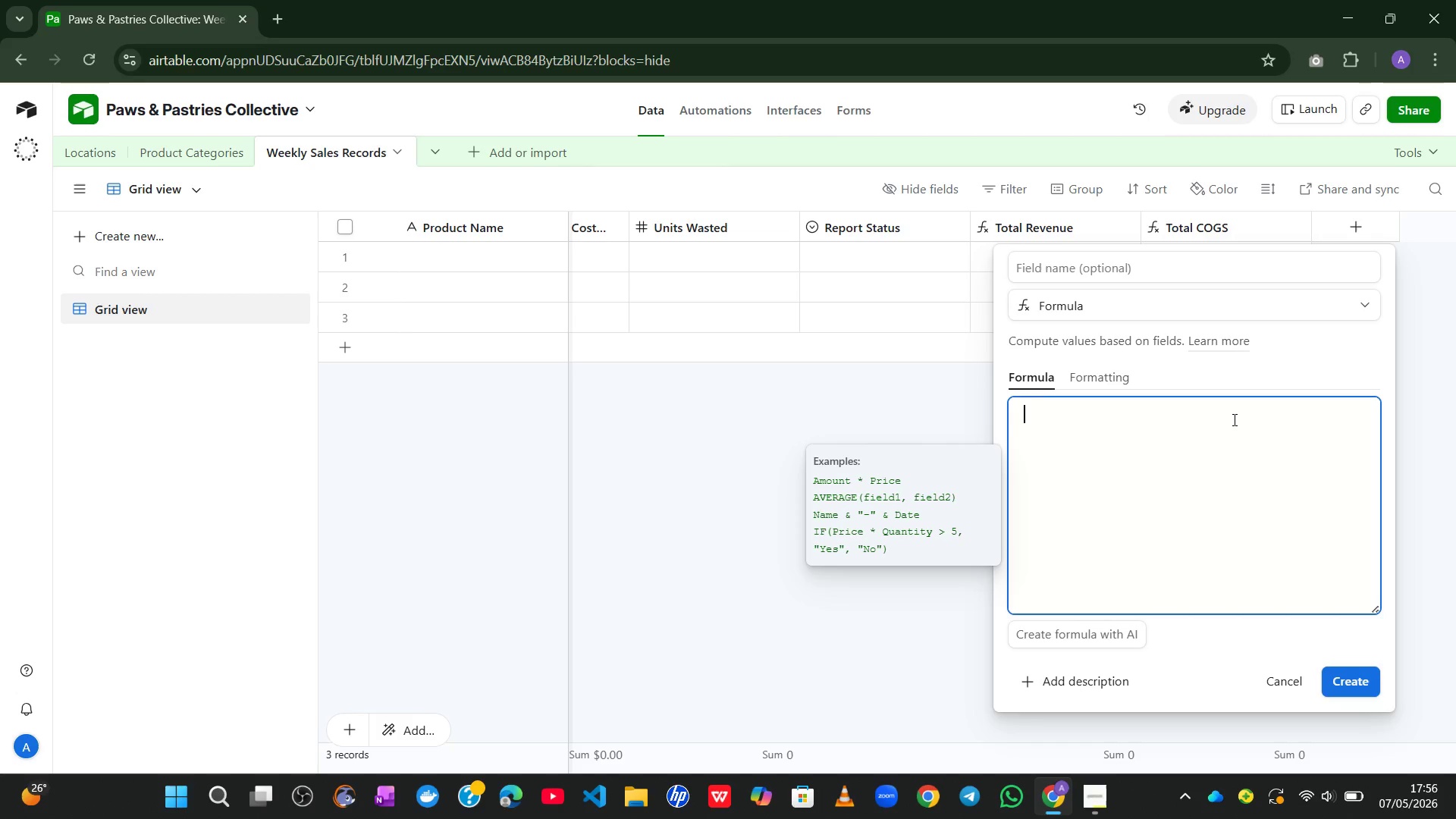 
wait(6.48)
 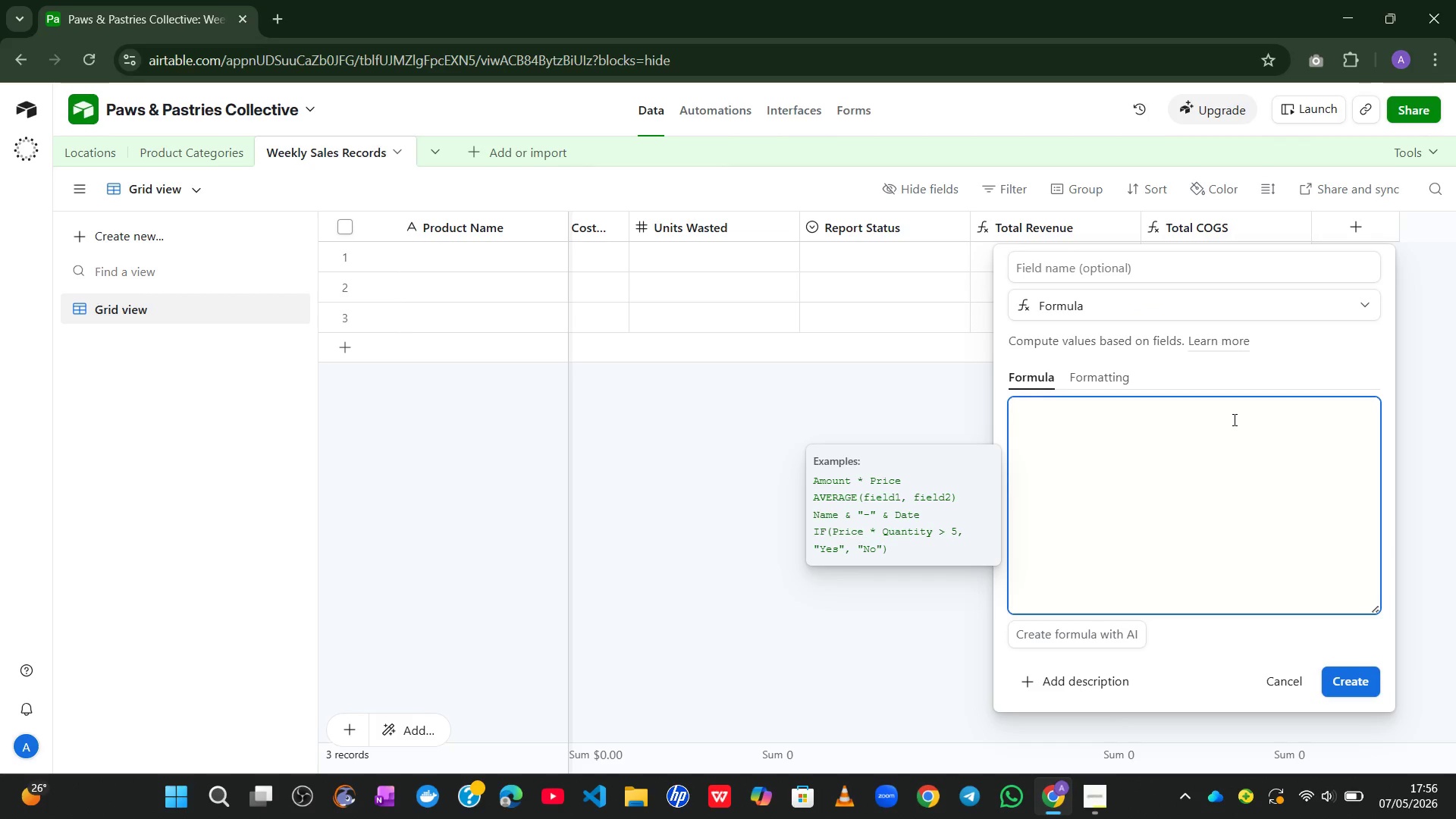 
left_click([1162, 274])
 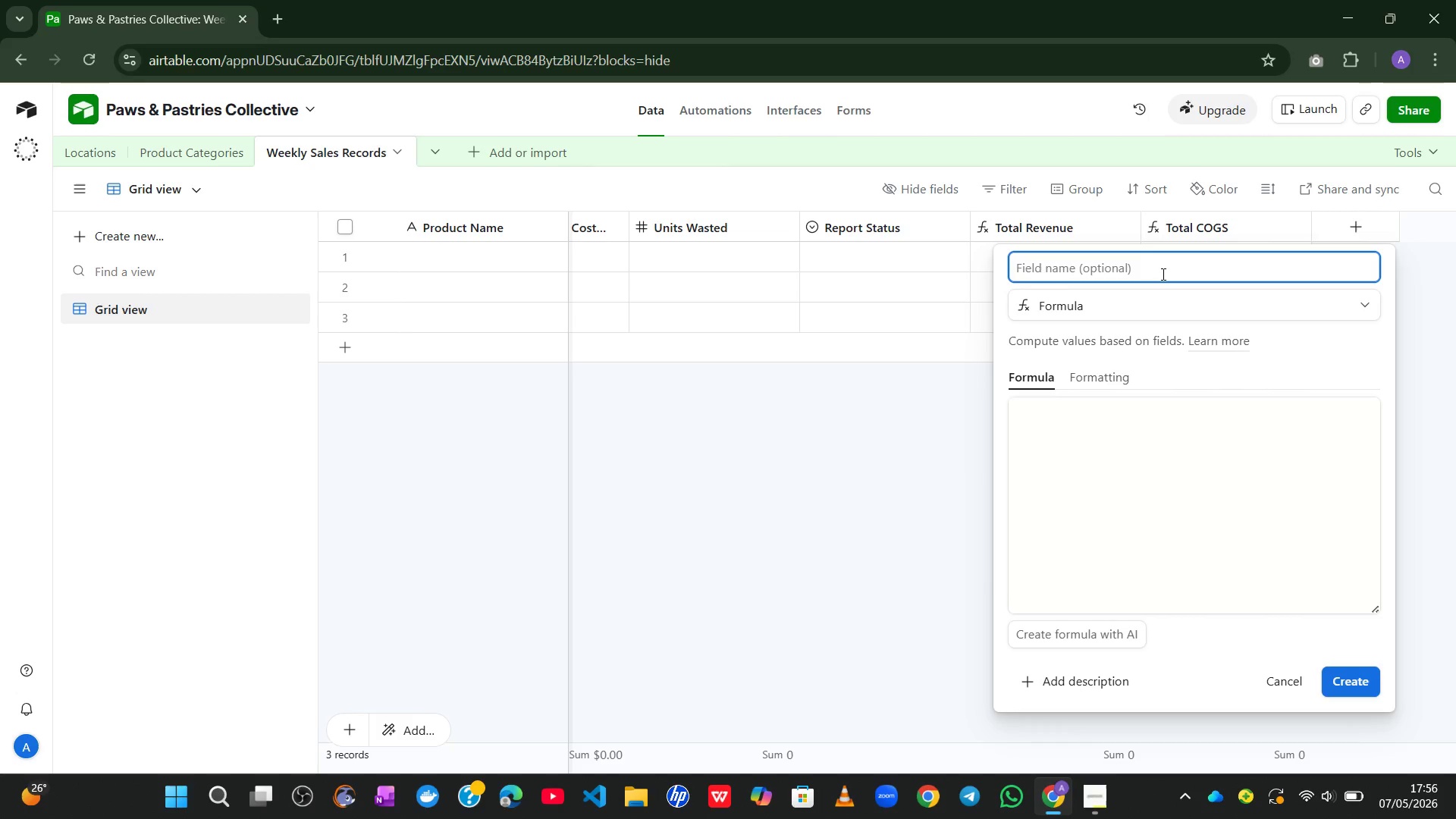 
type(Gross Profit)
 